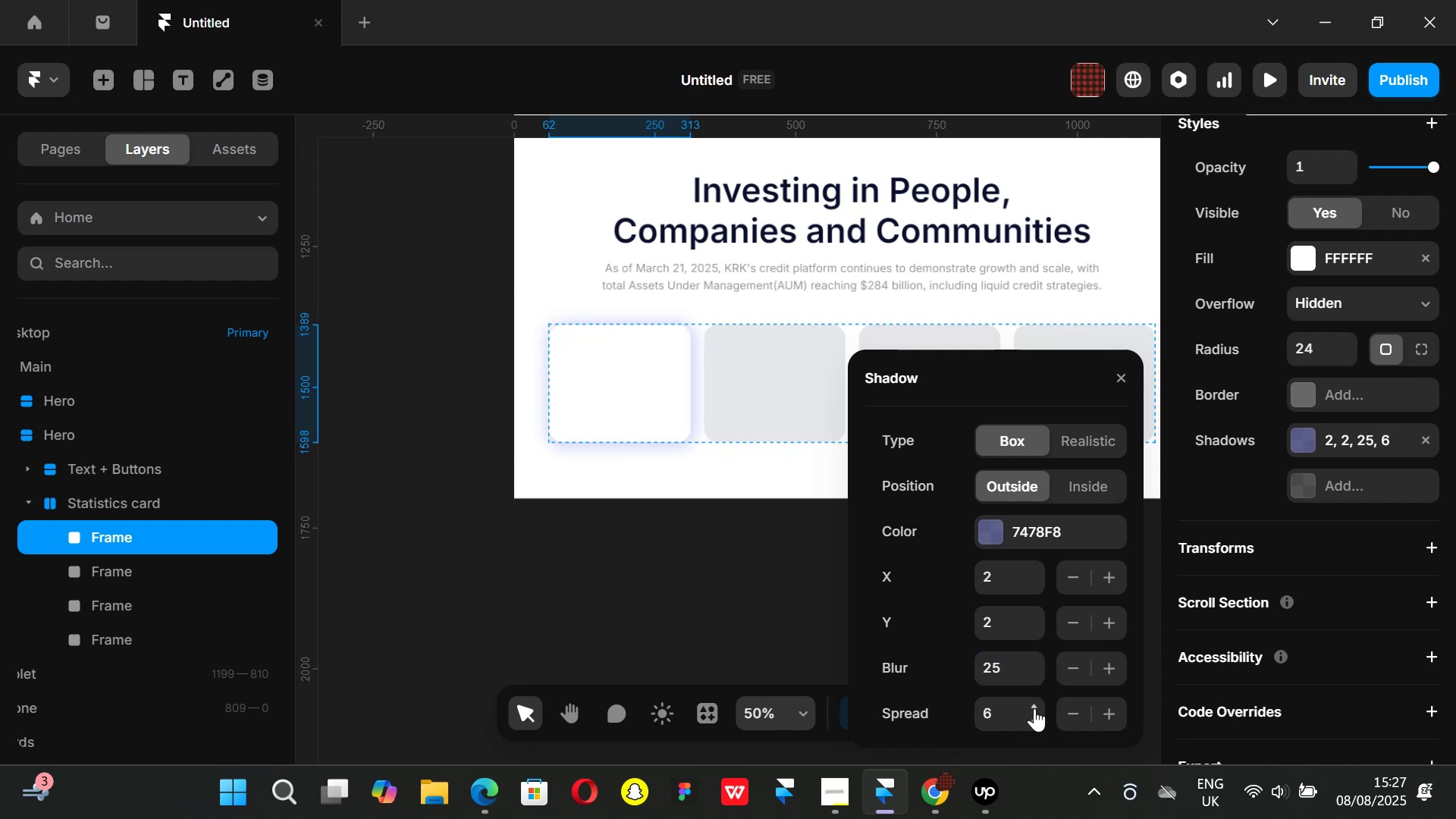 
triple_click([1034, 708])
 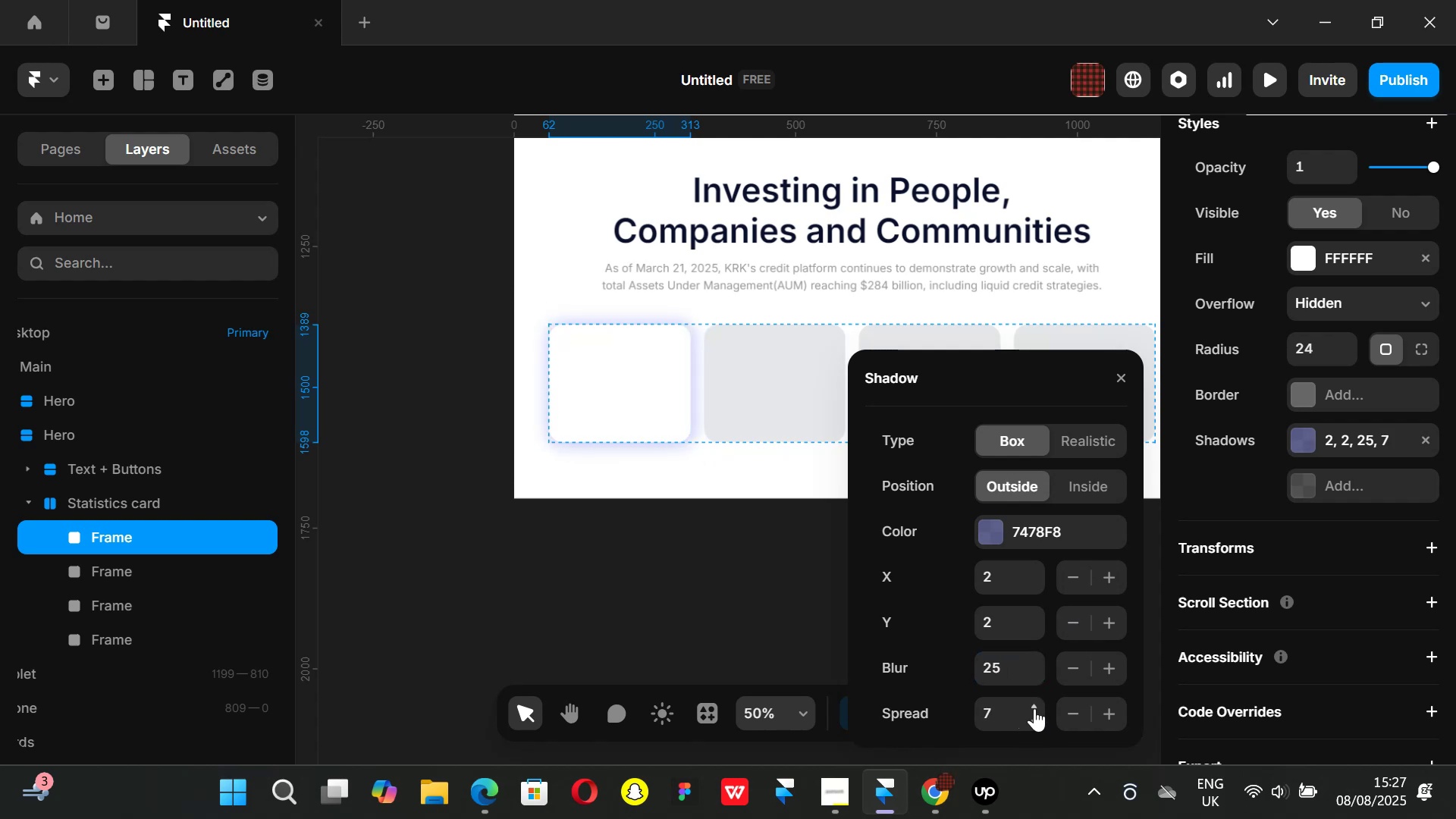 
triple_click([1034, 708])
 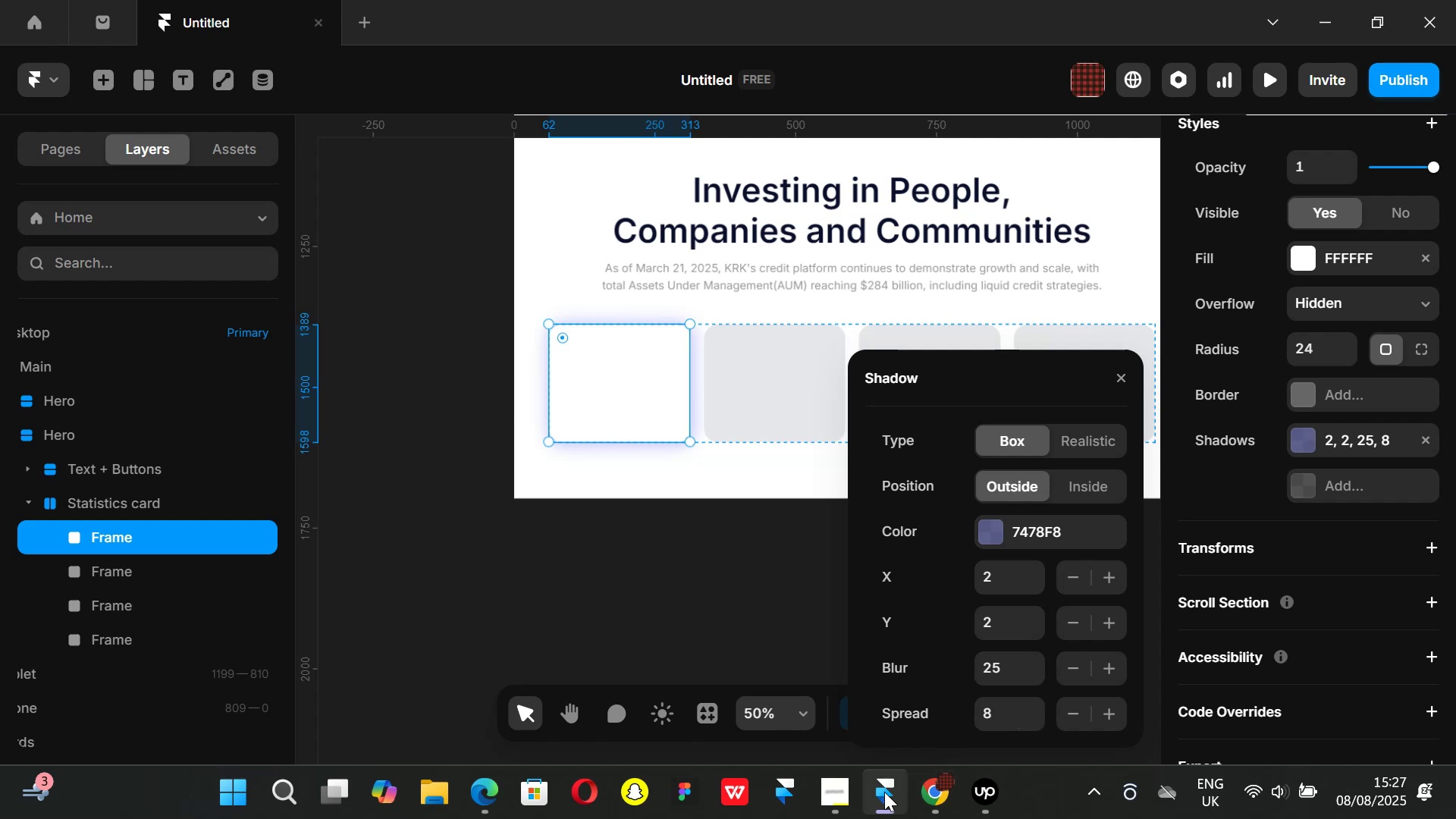 
left_click([927, 790])
 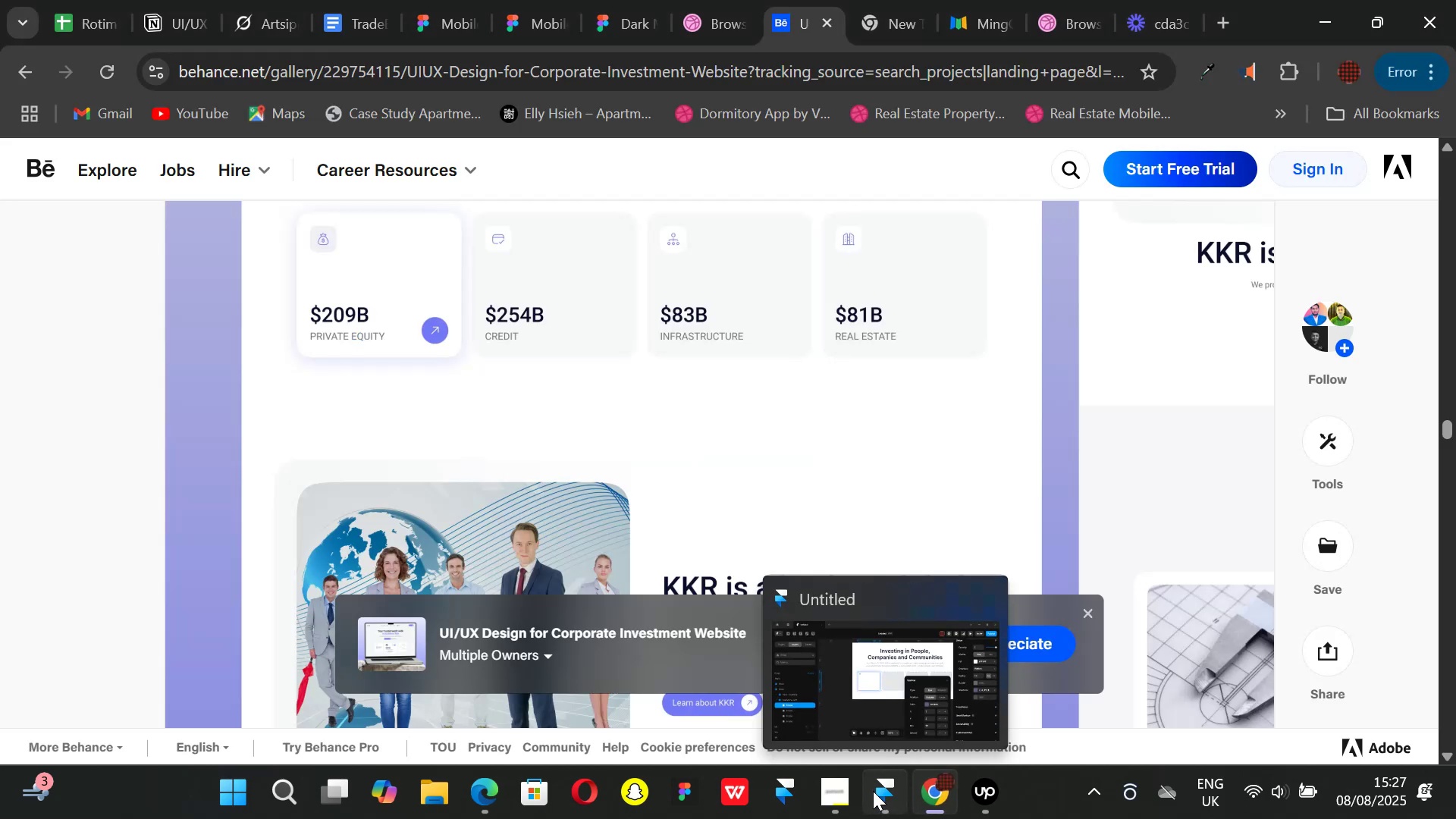 
left_click([873, 791])
 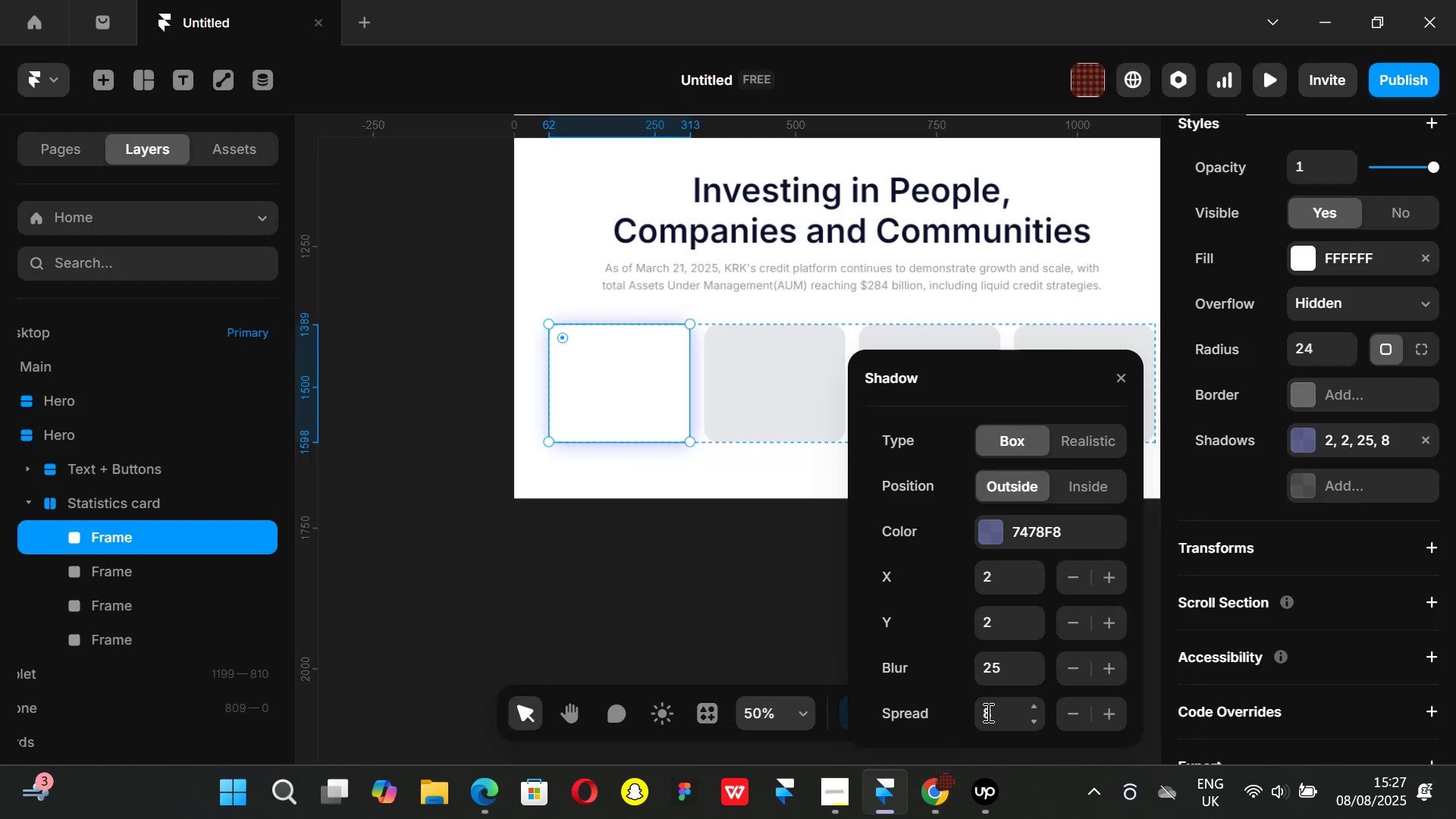 
left_click([996, 711])
 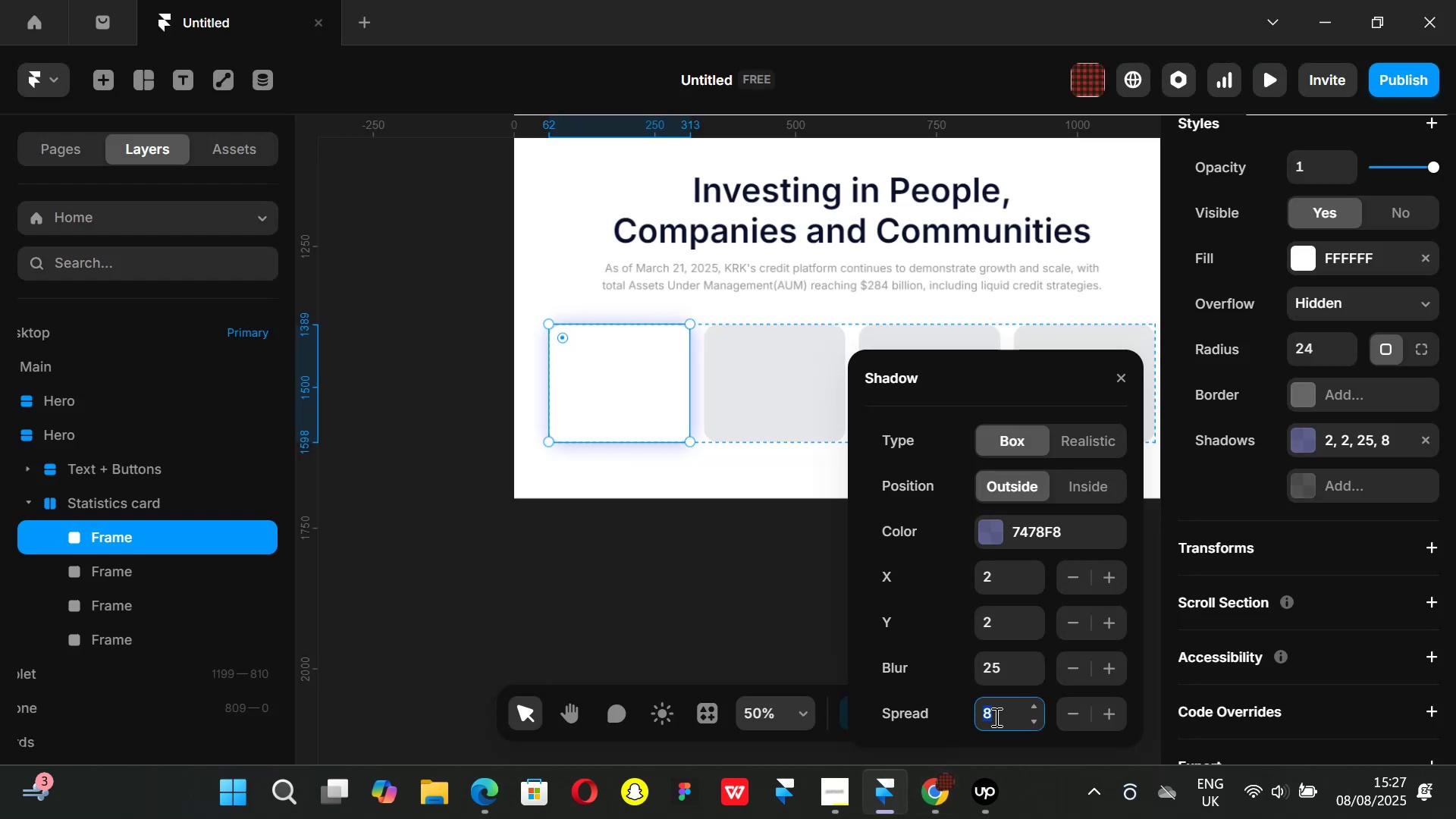 
key(2)
 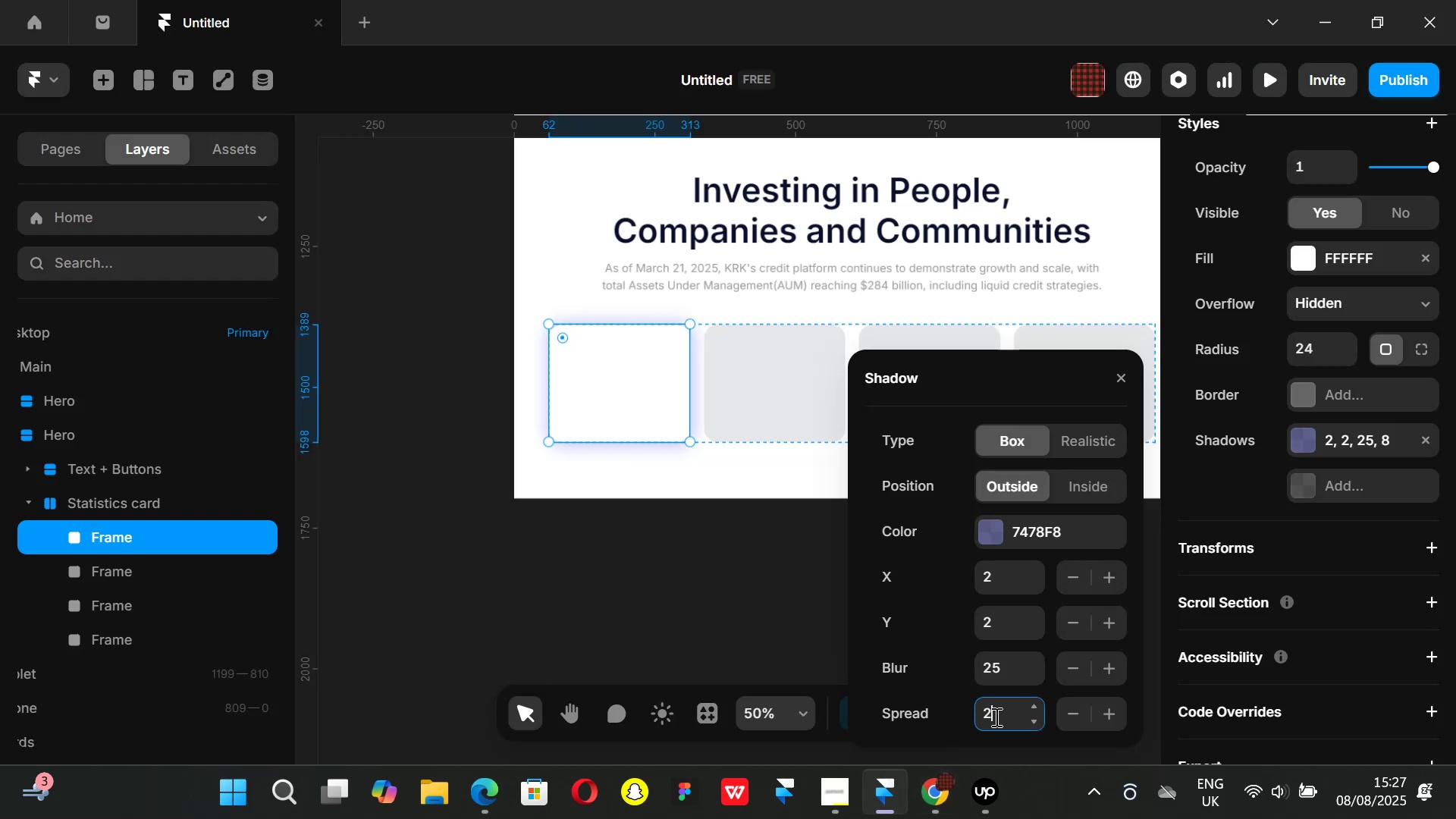 
key(Enter)
 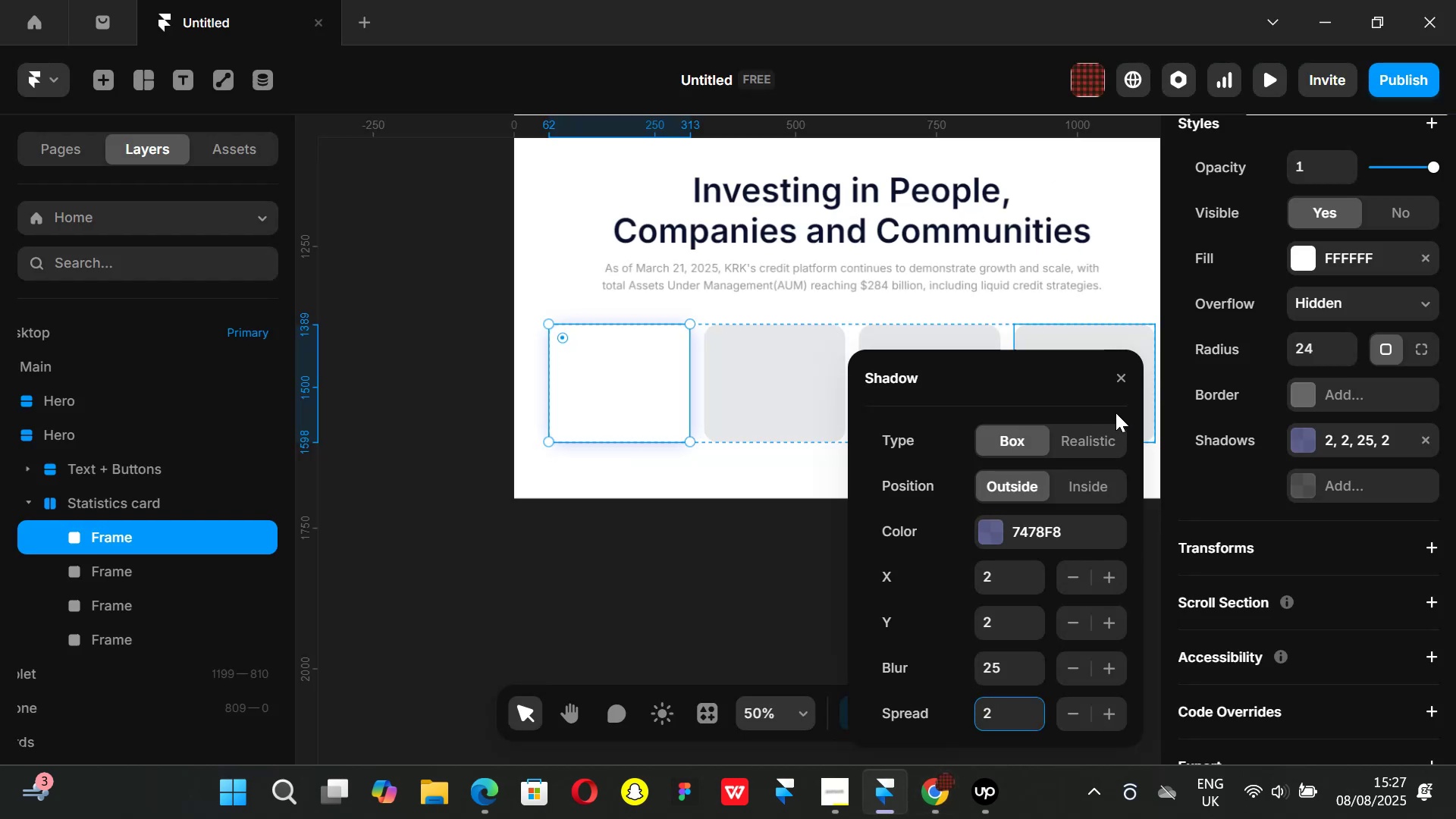 
left_click([1122, 379])
 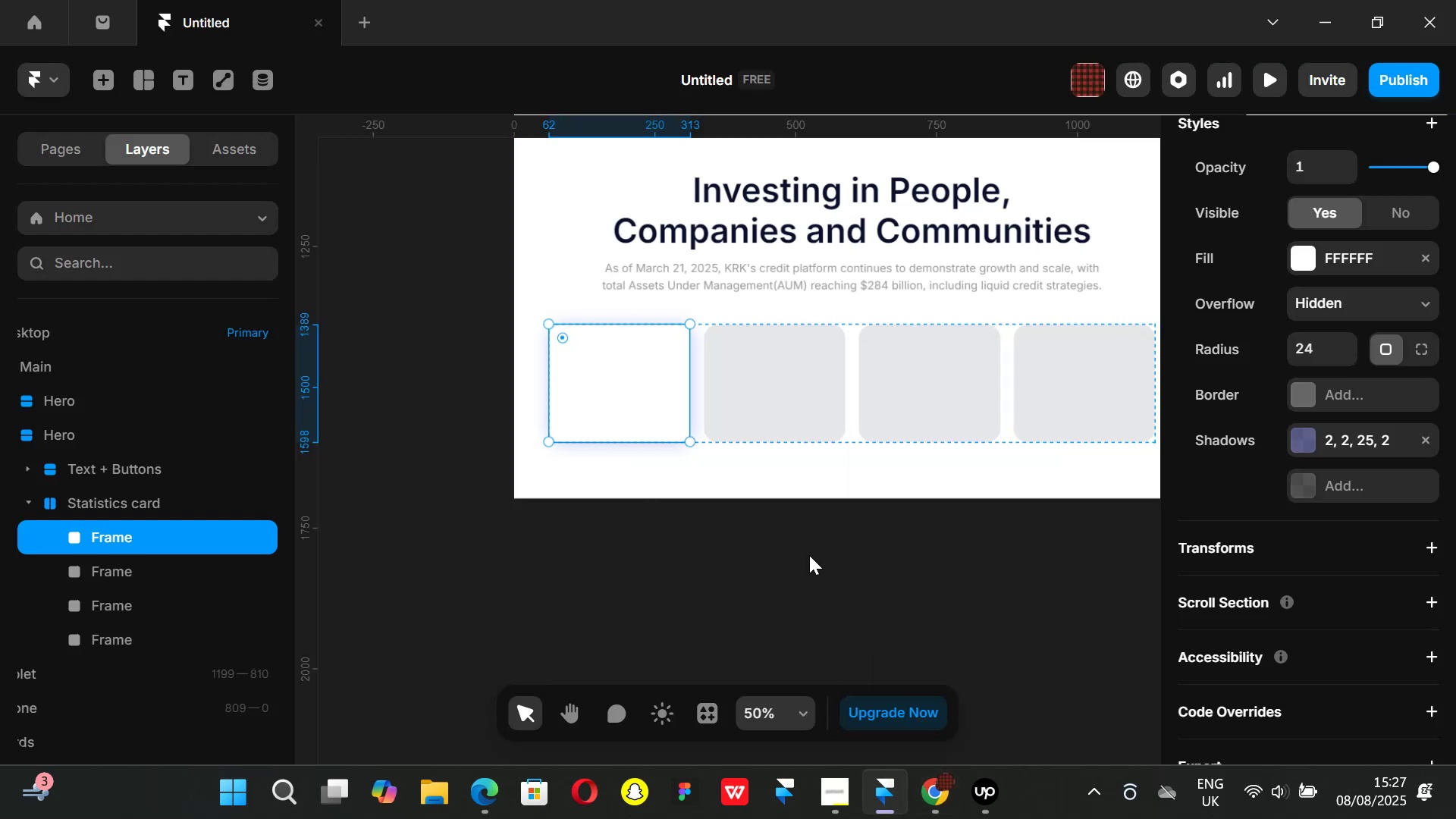 
left_click([808, 555])
 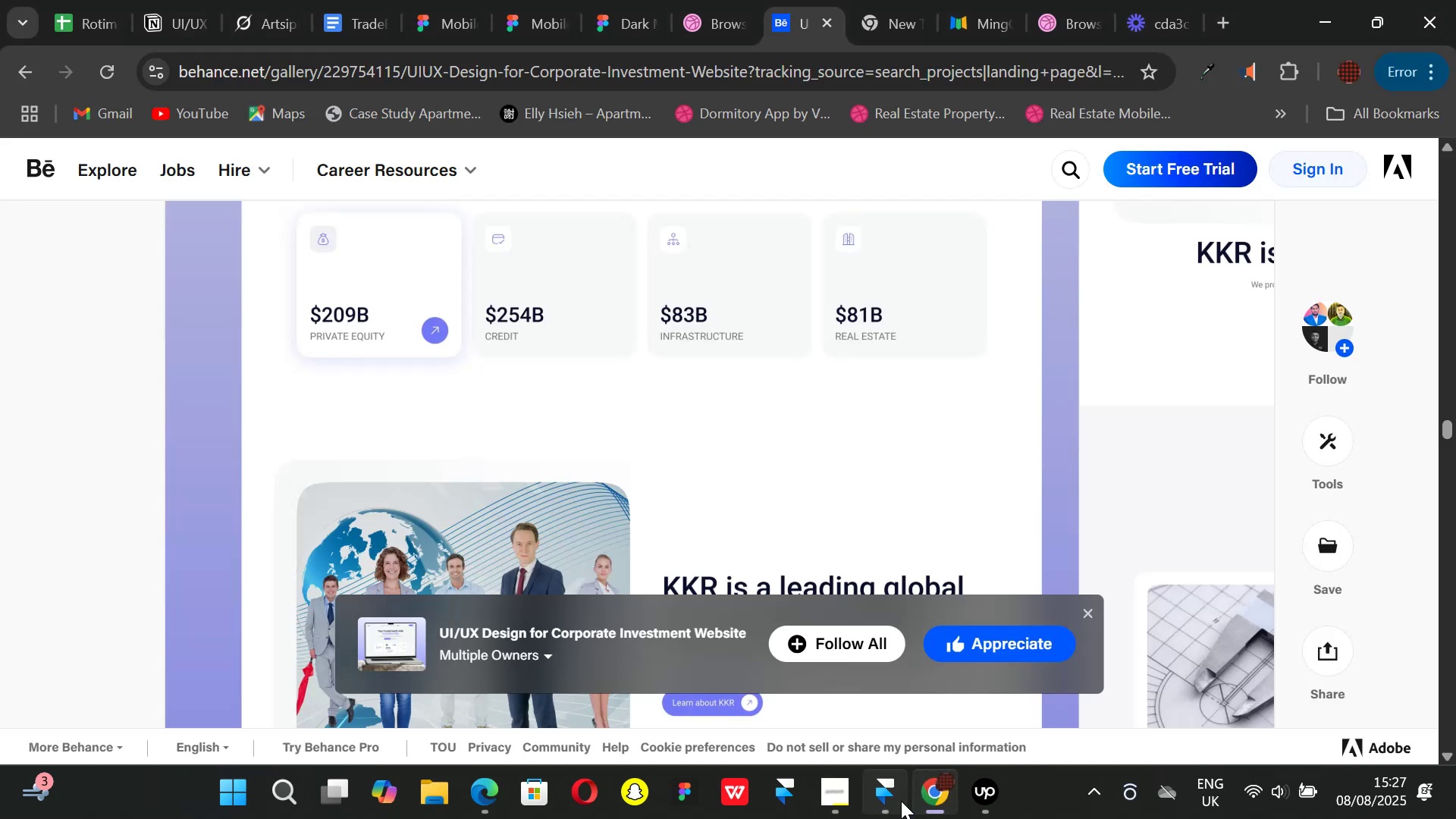 
left_click([894, 803])
 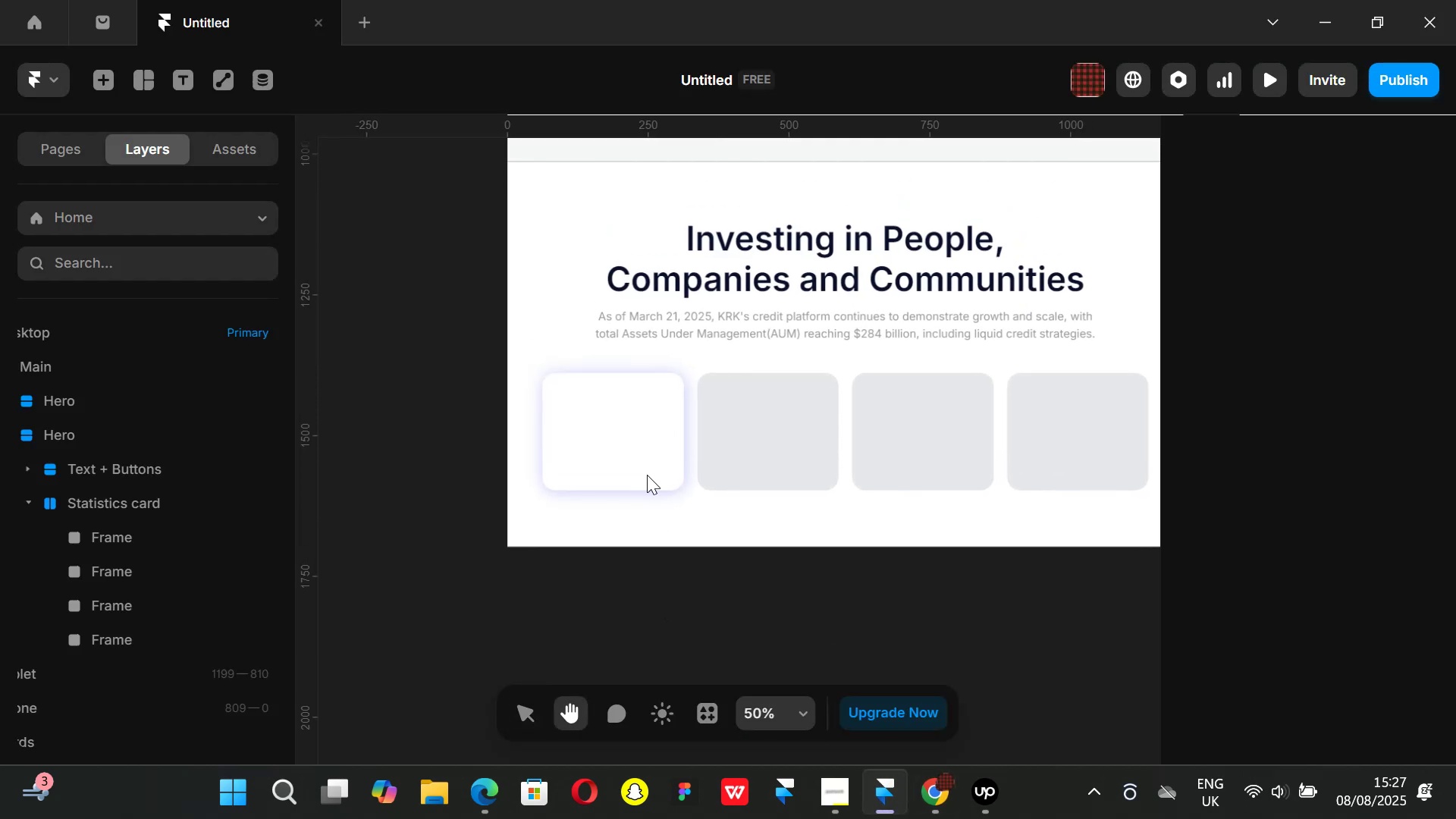 
left_click([629, 446])
 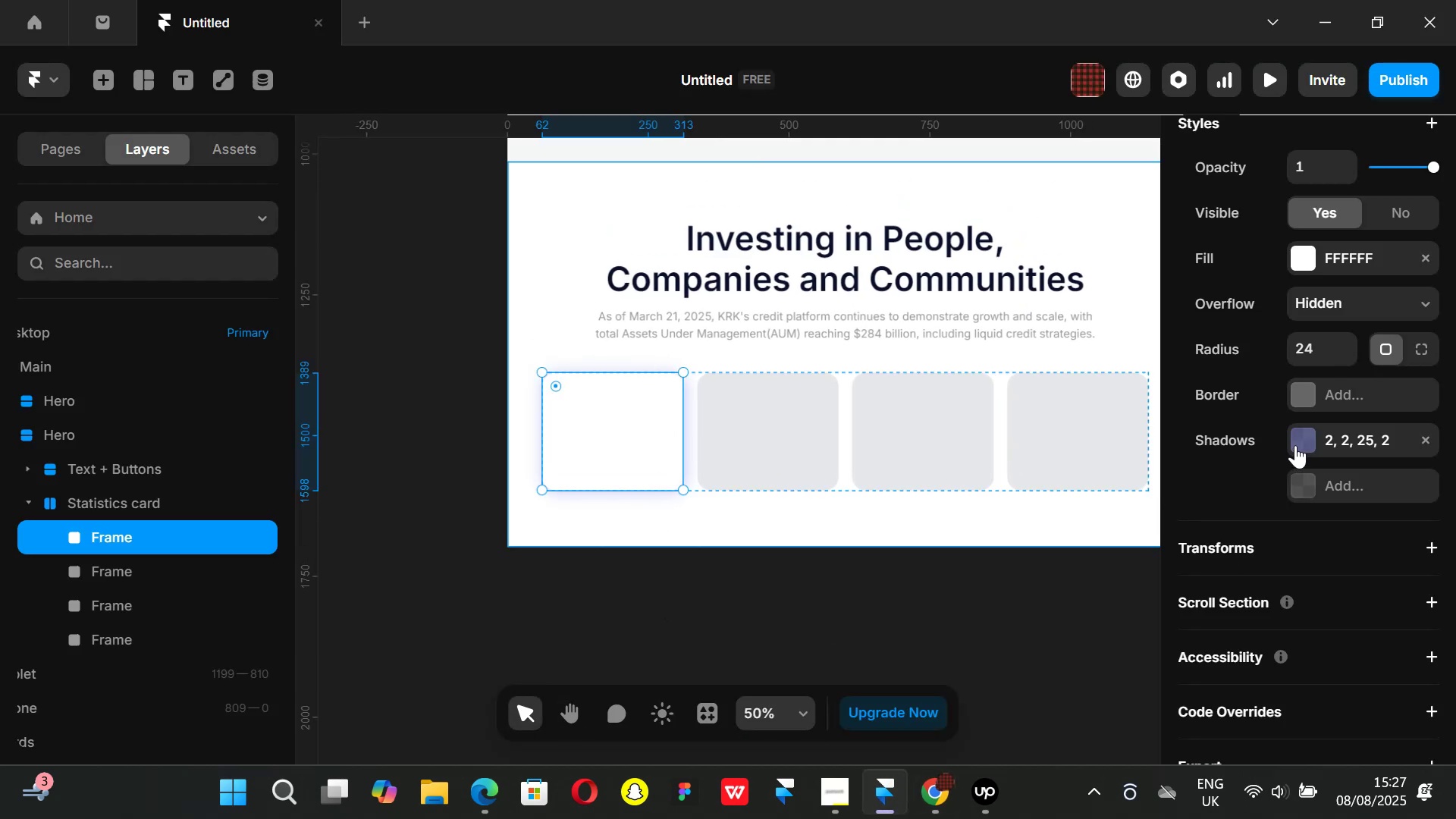 
left_click([1295, 435])
 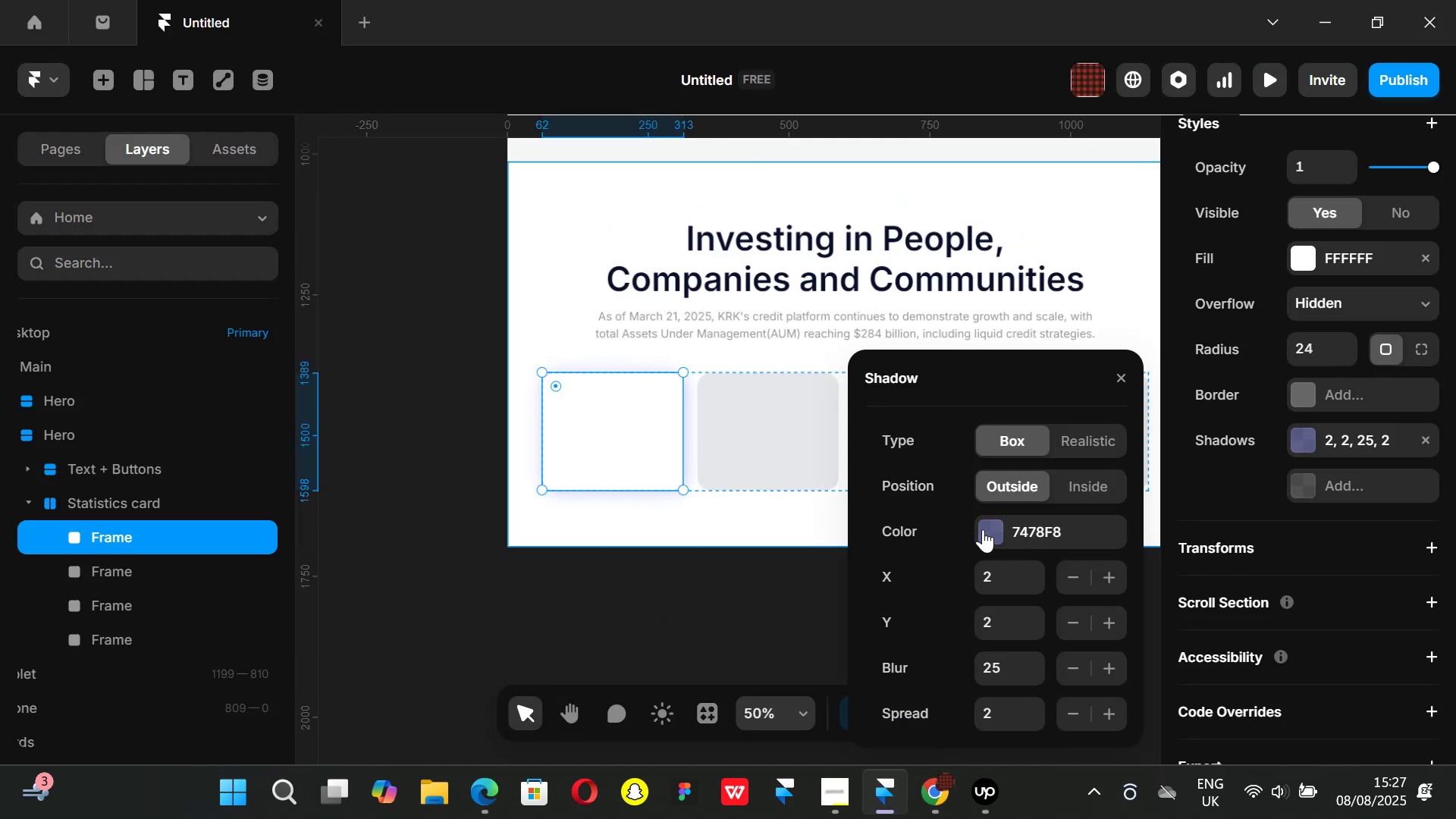 
left_click([983, 529])
 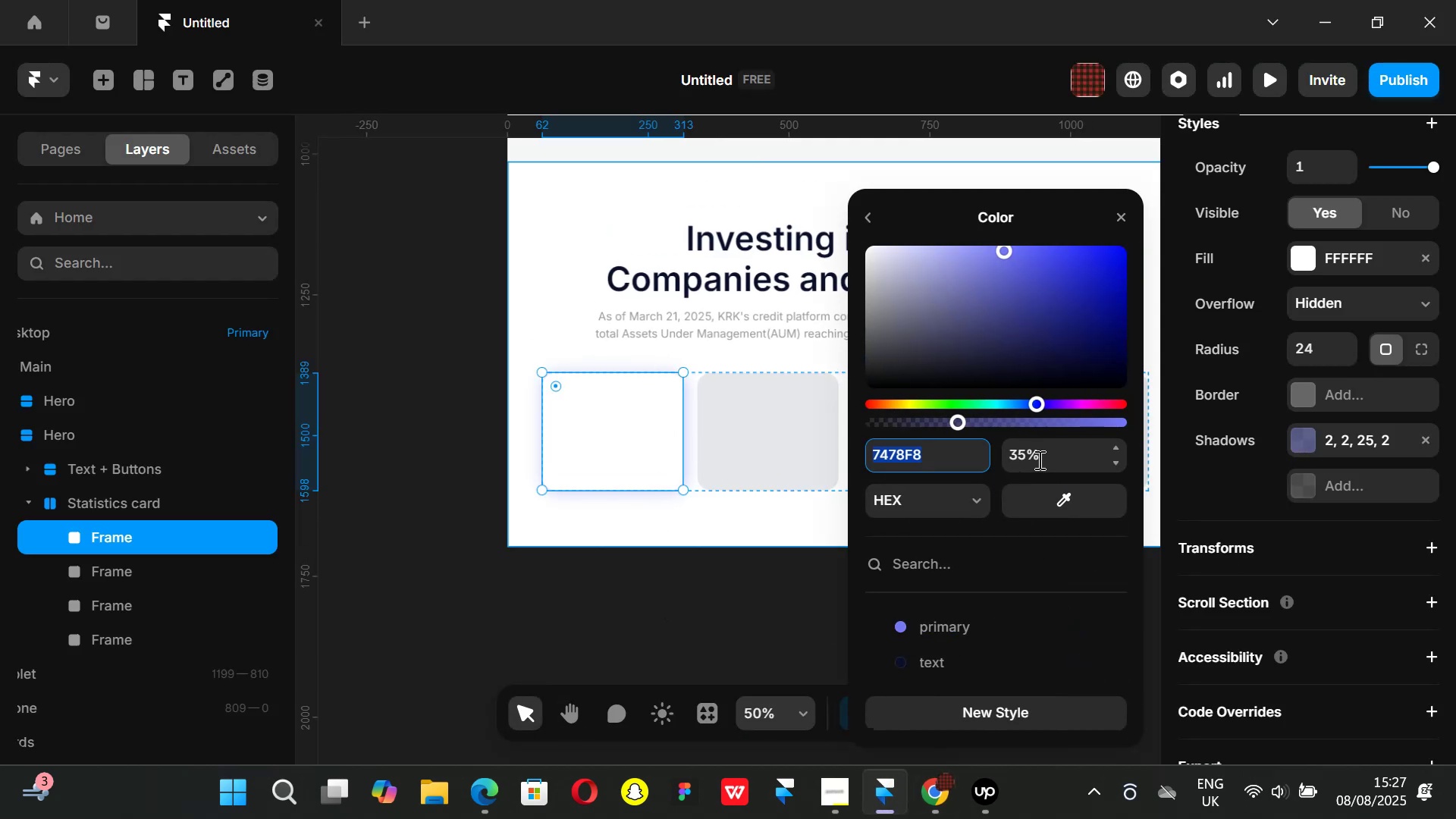 
left_click([1046, 451])
 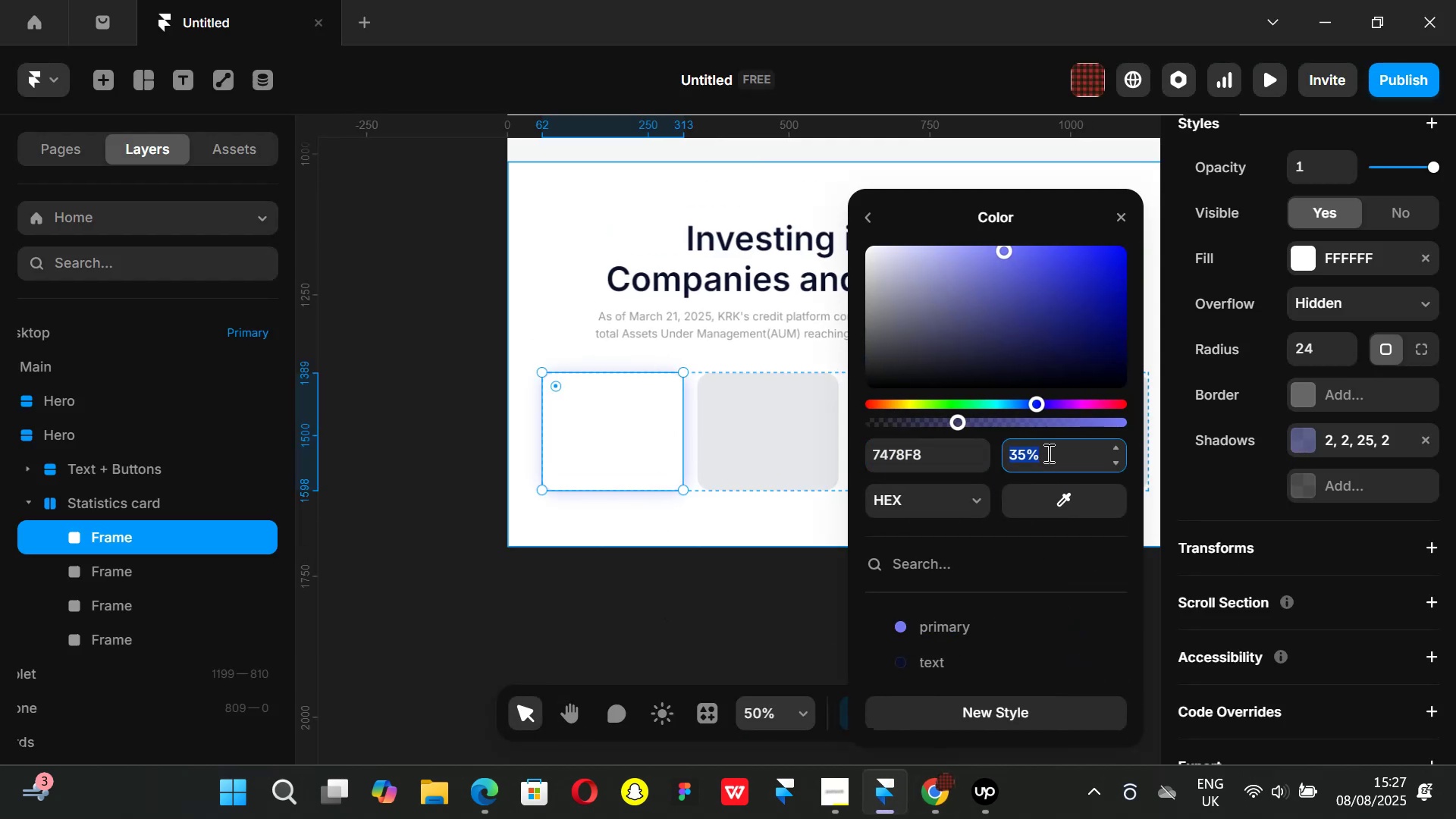 
type(25)
 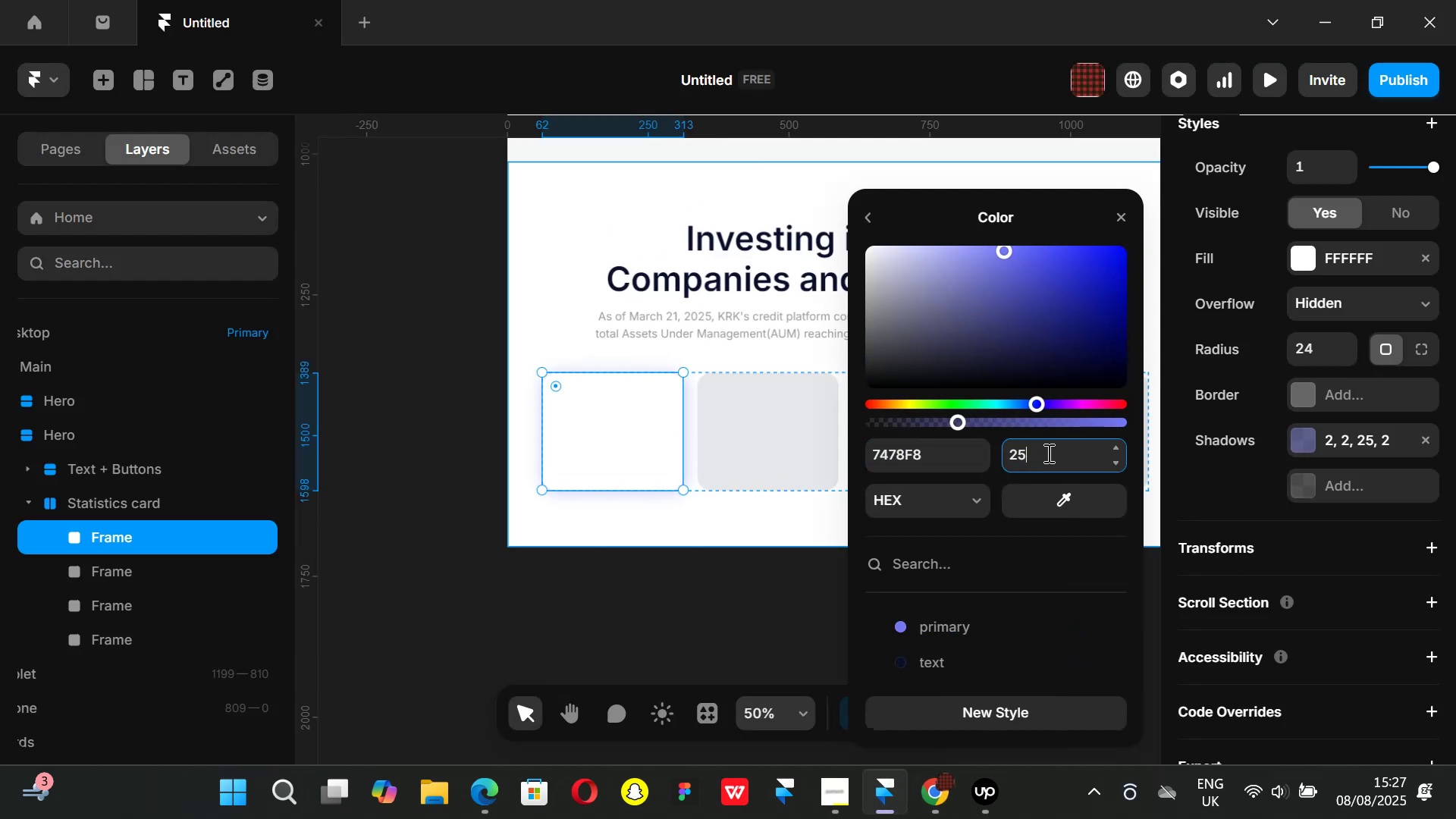 
key(Enter)
 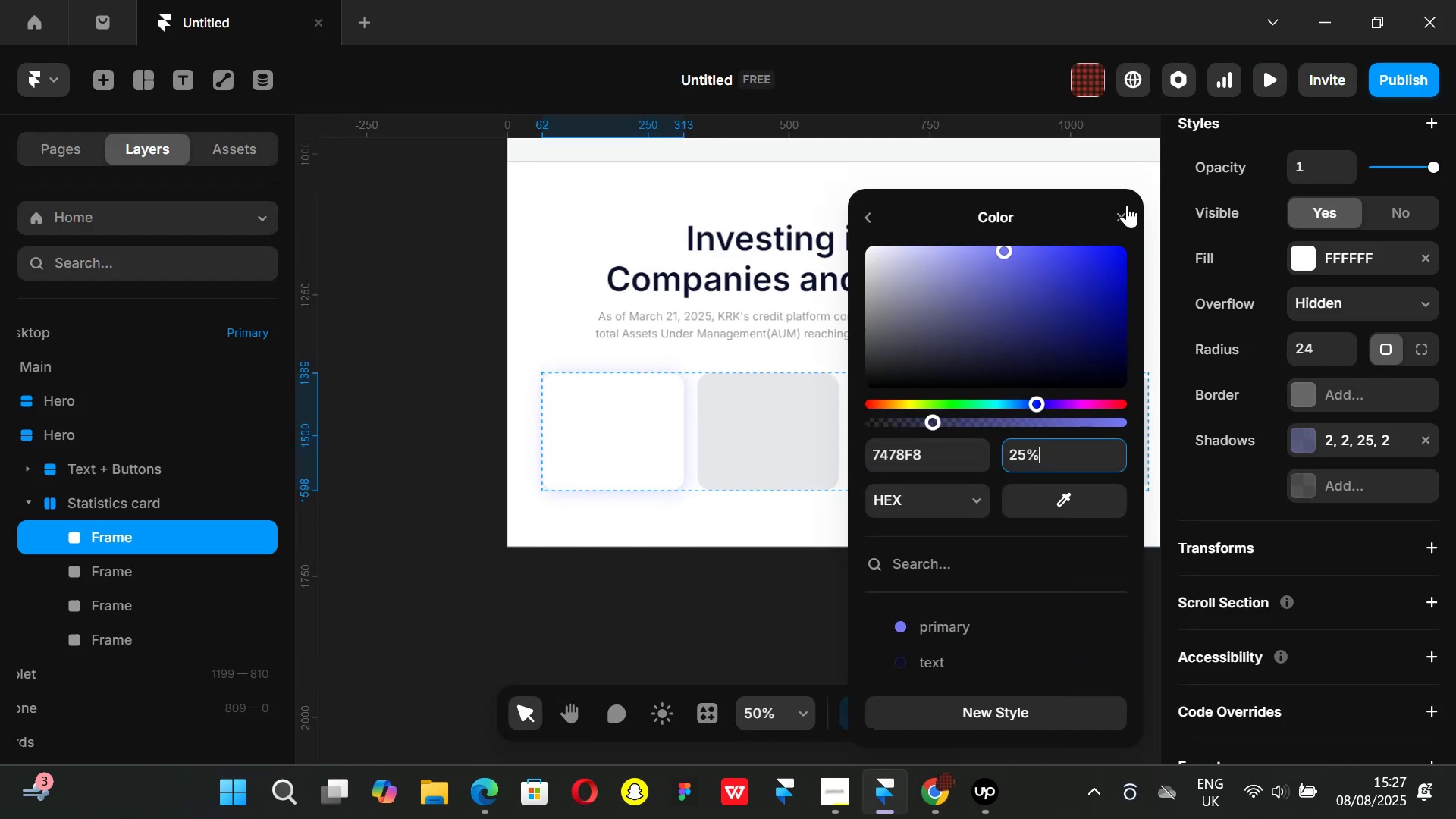 
left_click([1119, 219])
 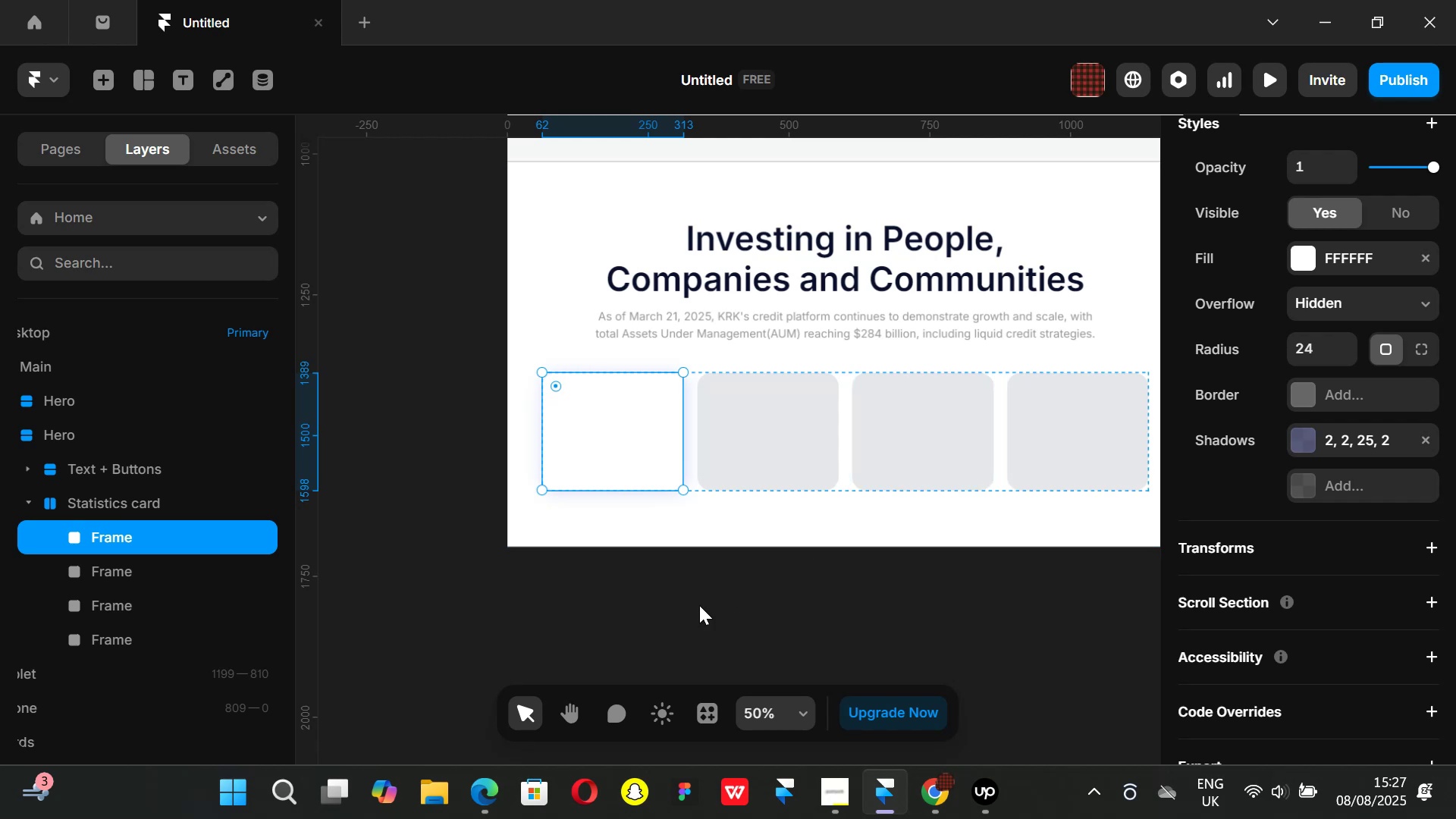 
left_click([695, 607])
 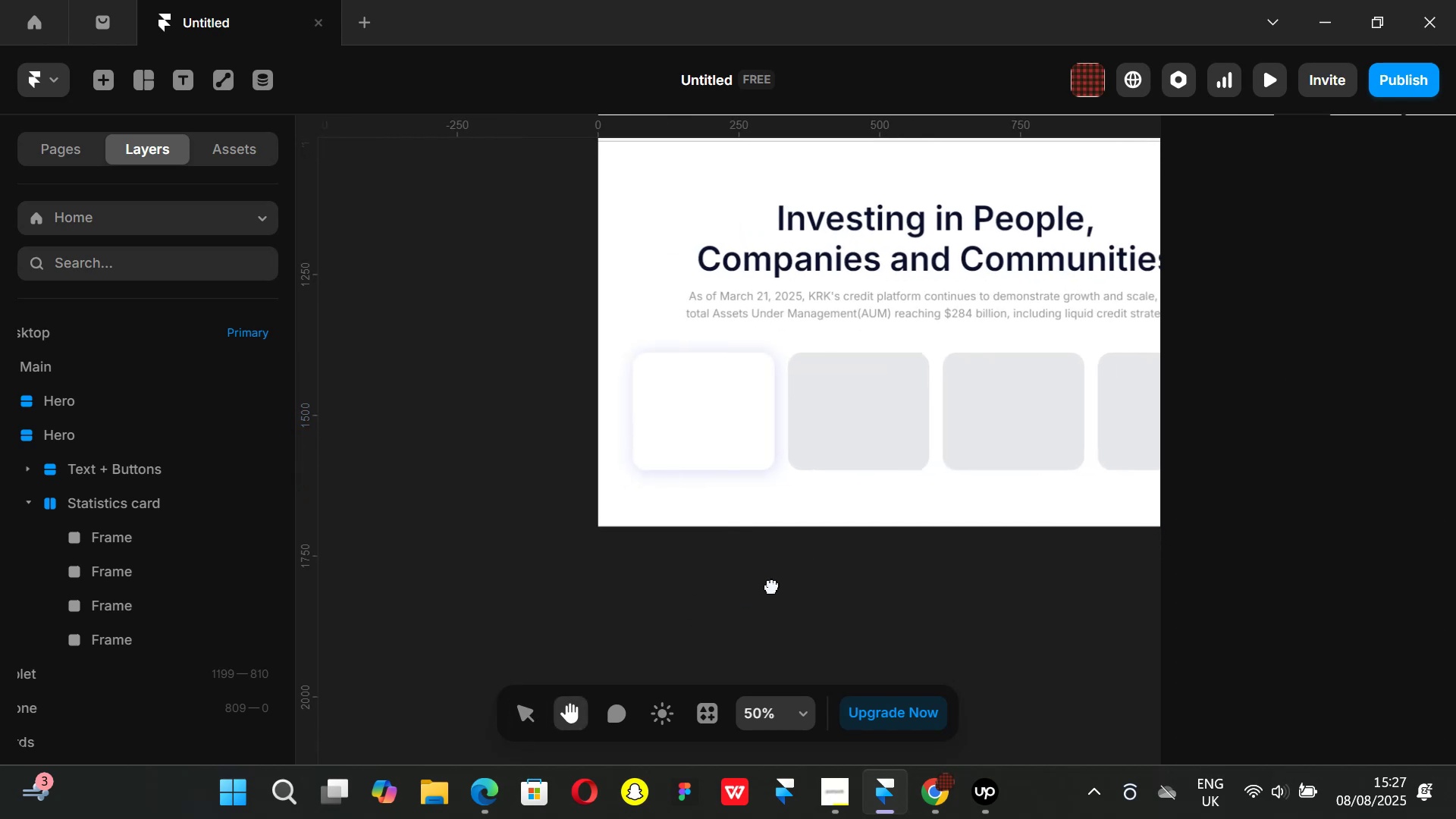 
hold_key(key=ControlLeft, duration=0.84)
scroll: coordinate [827, 572], scroll_direction: down, amount: 4.0
 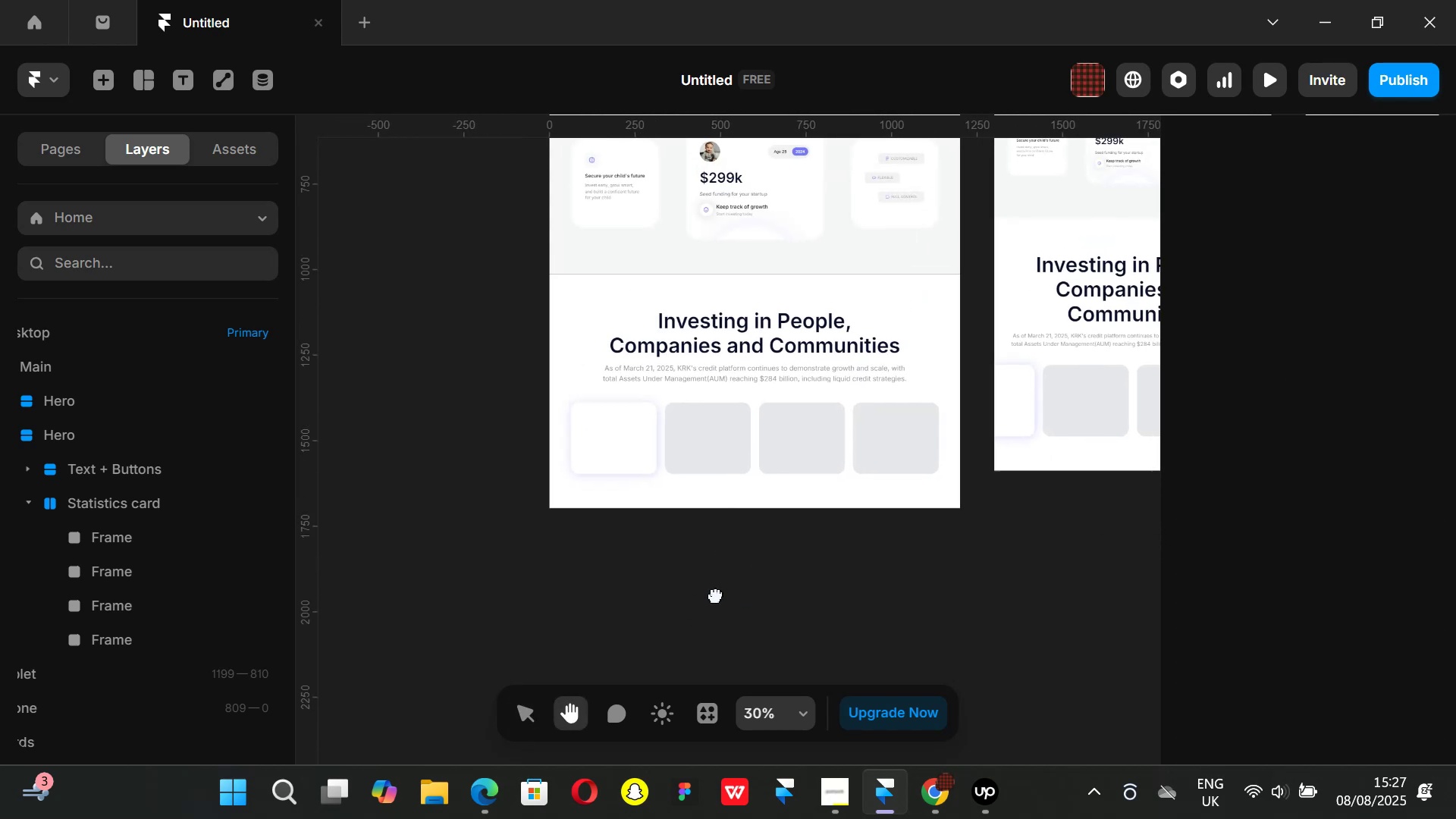 
hold_key(key=ControlLeft, duration=0.57)
scroll: coordinate [676, 414], scroll_direction: up, amount: 2.0
 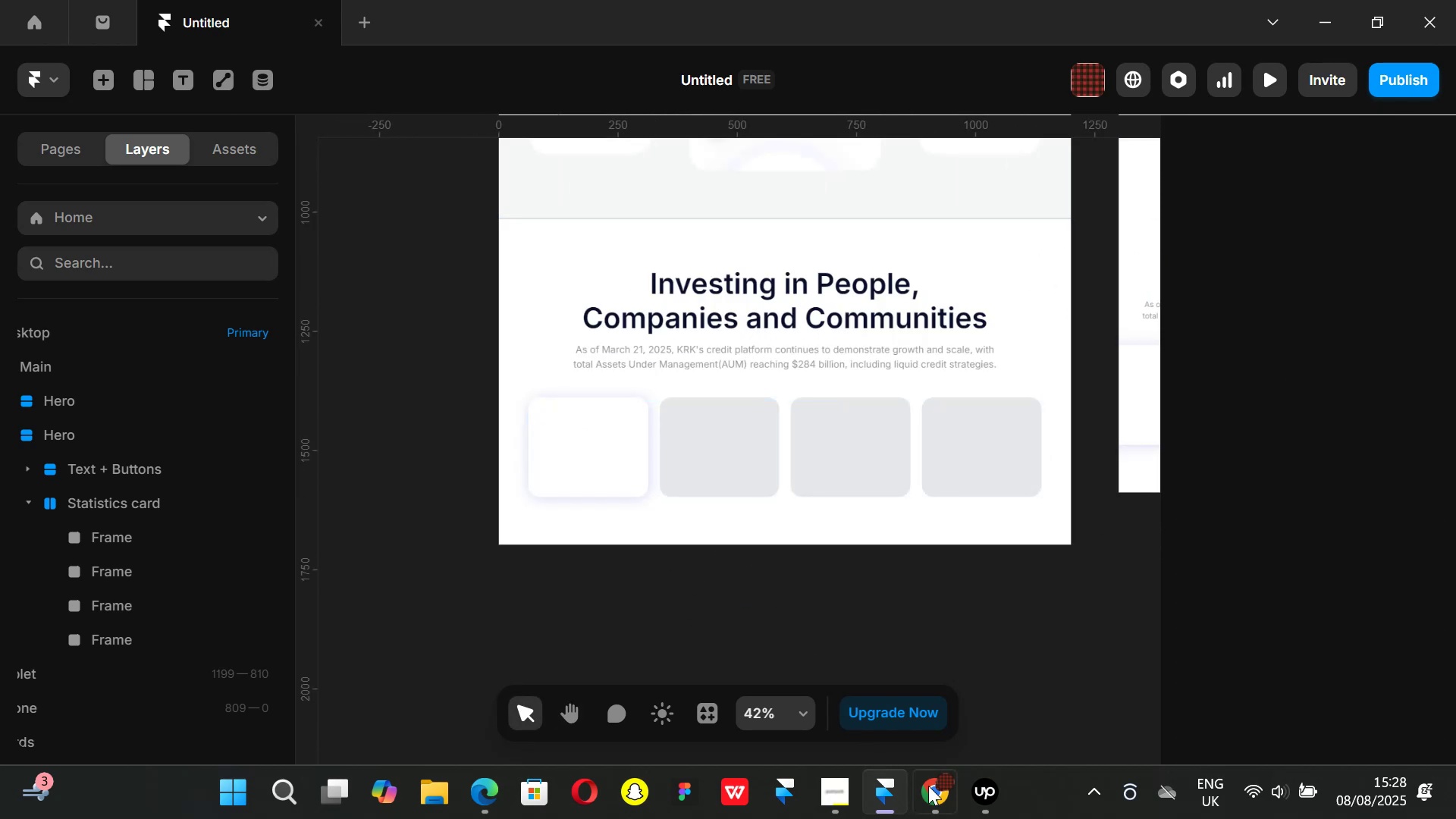 
left_click([937, 792])
 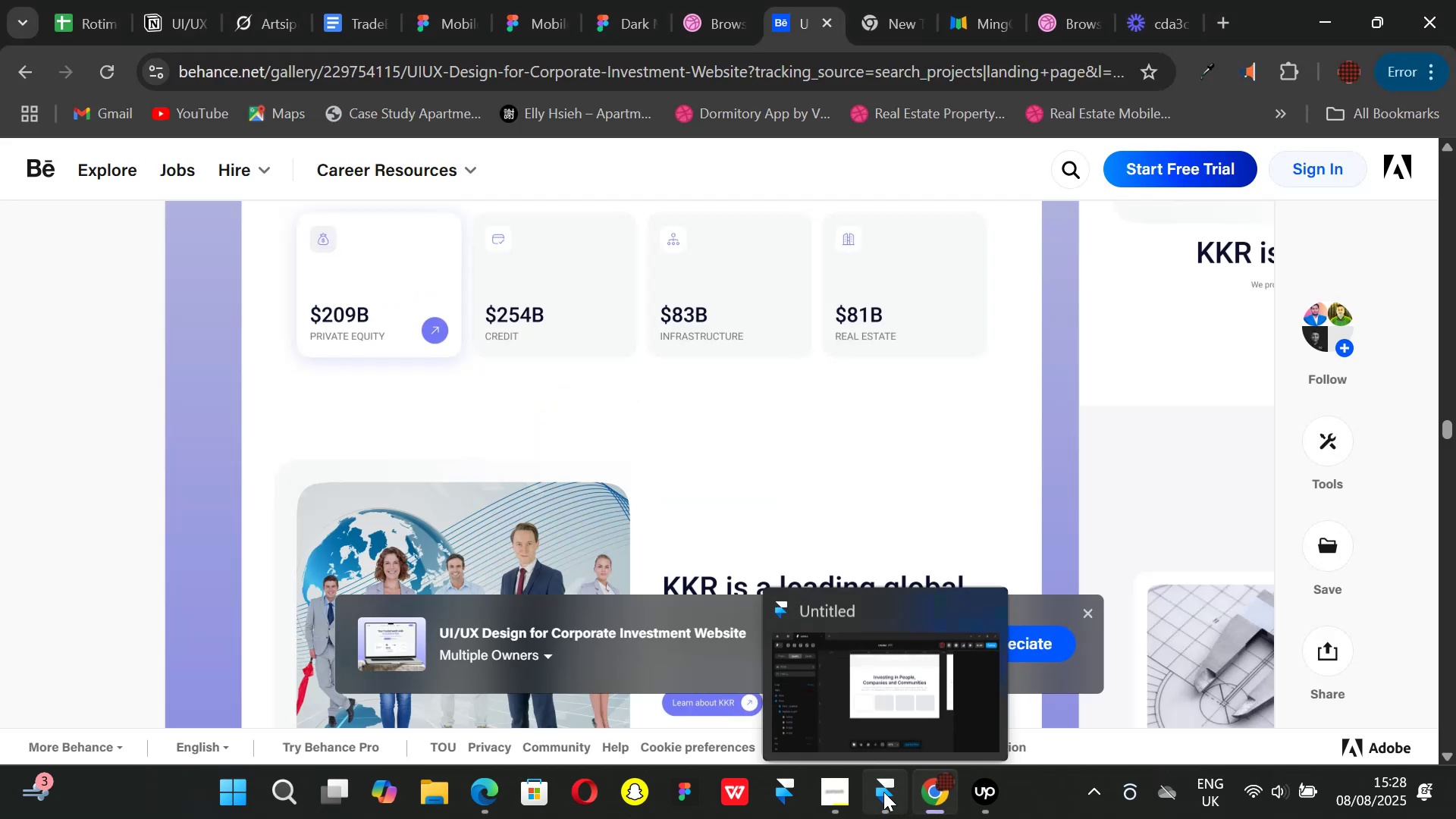 
left_click([883, 792])
 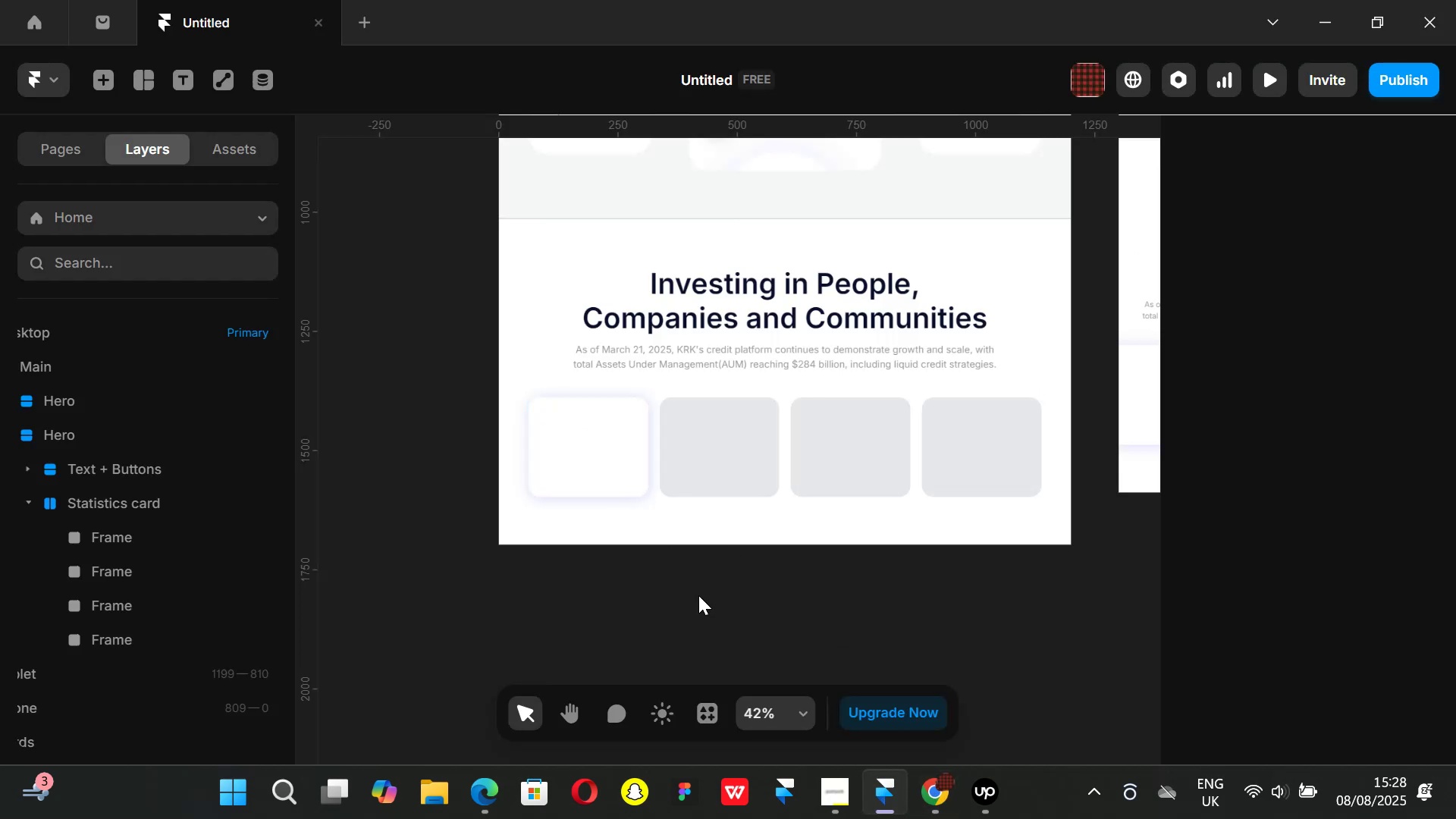 
hold_key(key=ControlLeft, duration=0.71)
scroll: coordinate [610, 567], scroll_direction: up, amount: 3.0
 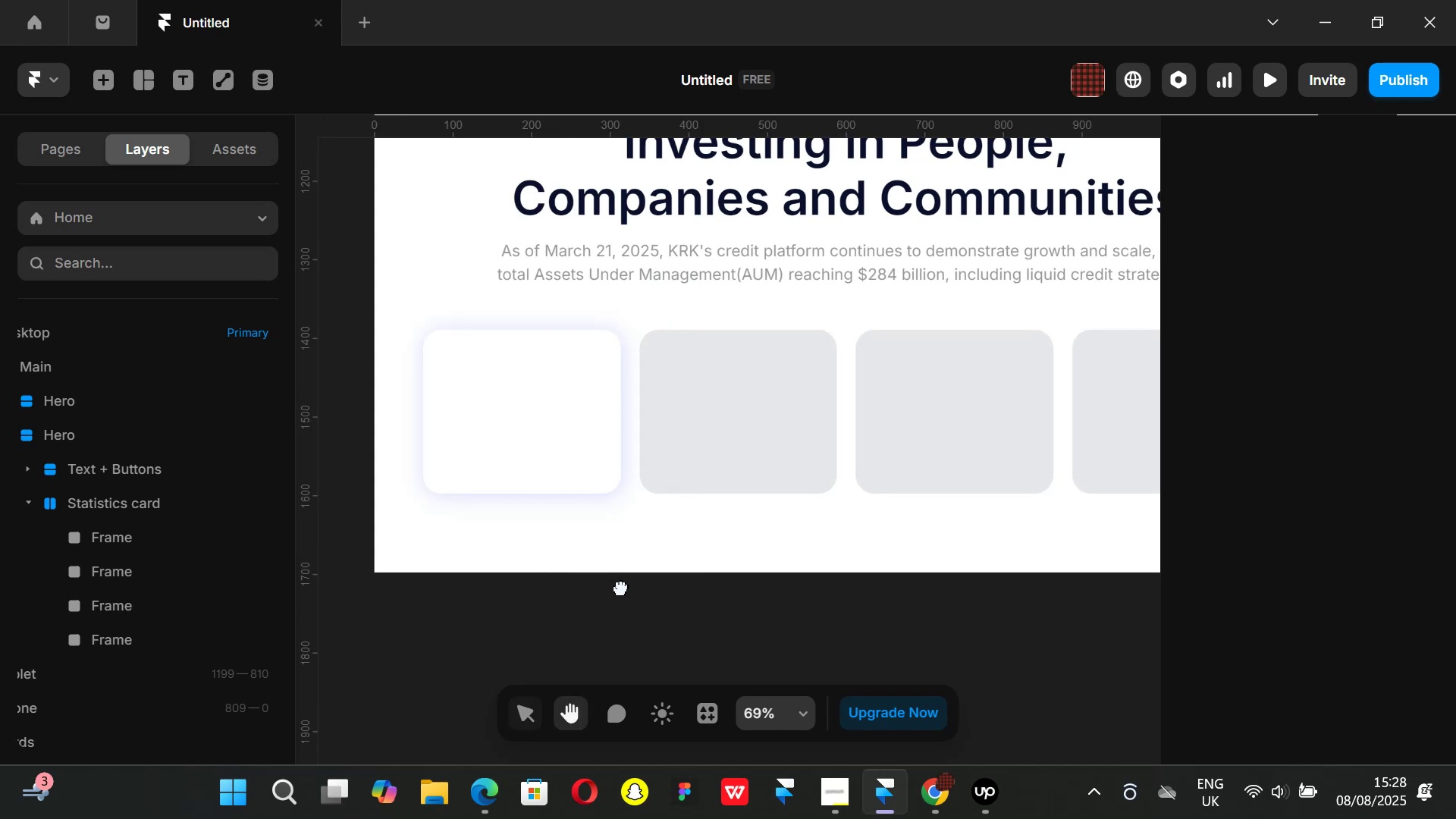 
hold_key(key=ControlLeft, duration=0.62)
scroll: coordinate [592, 598], scroll_direction: down, amount: 2.0
 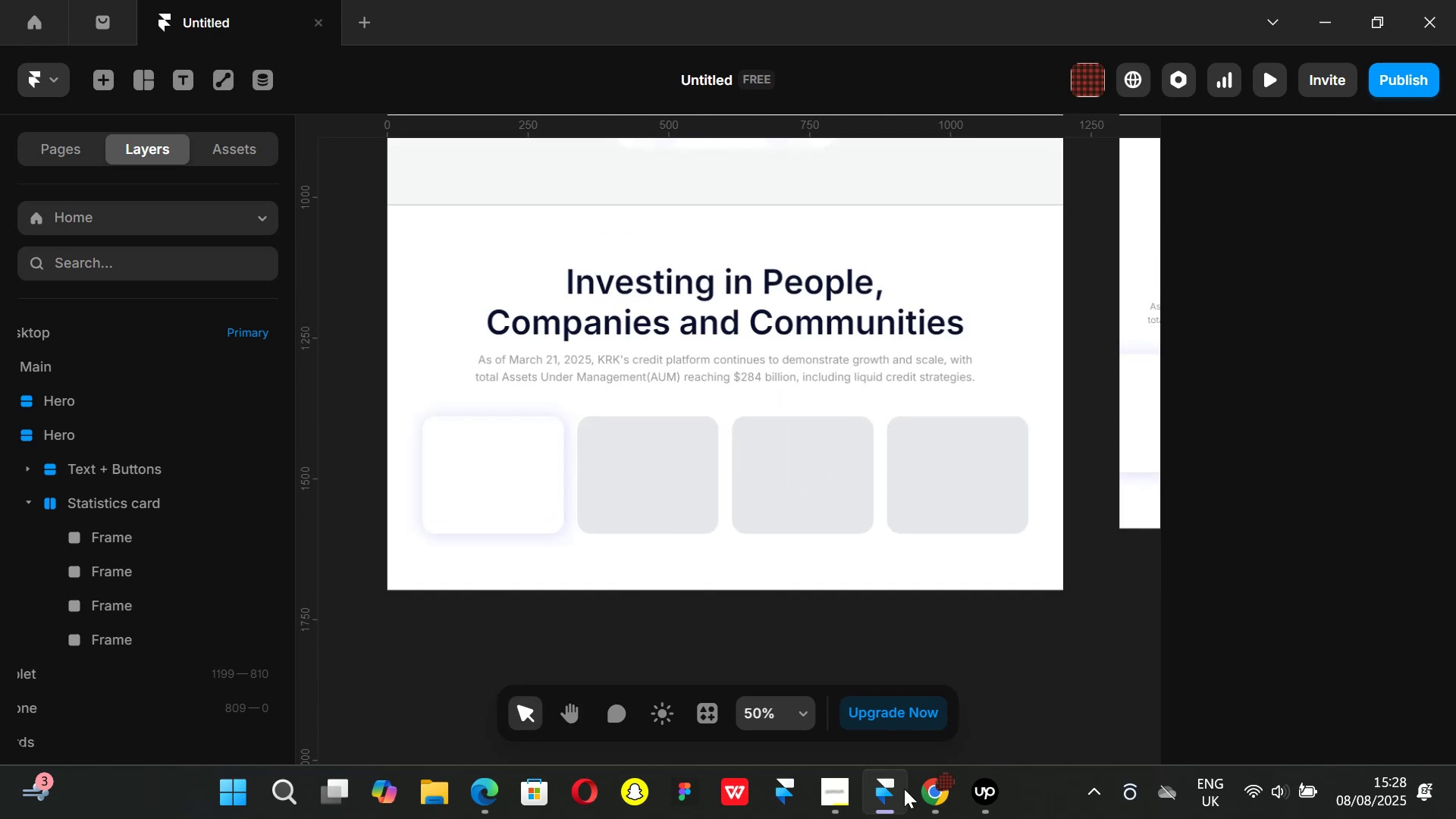 
left_click([937, 814])
 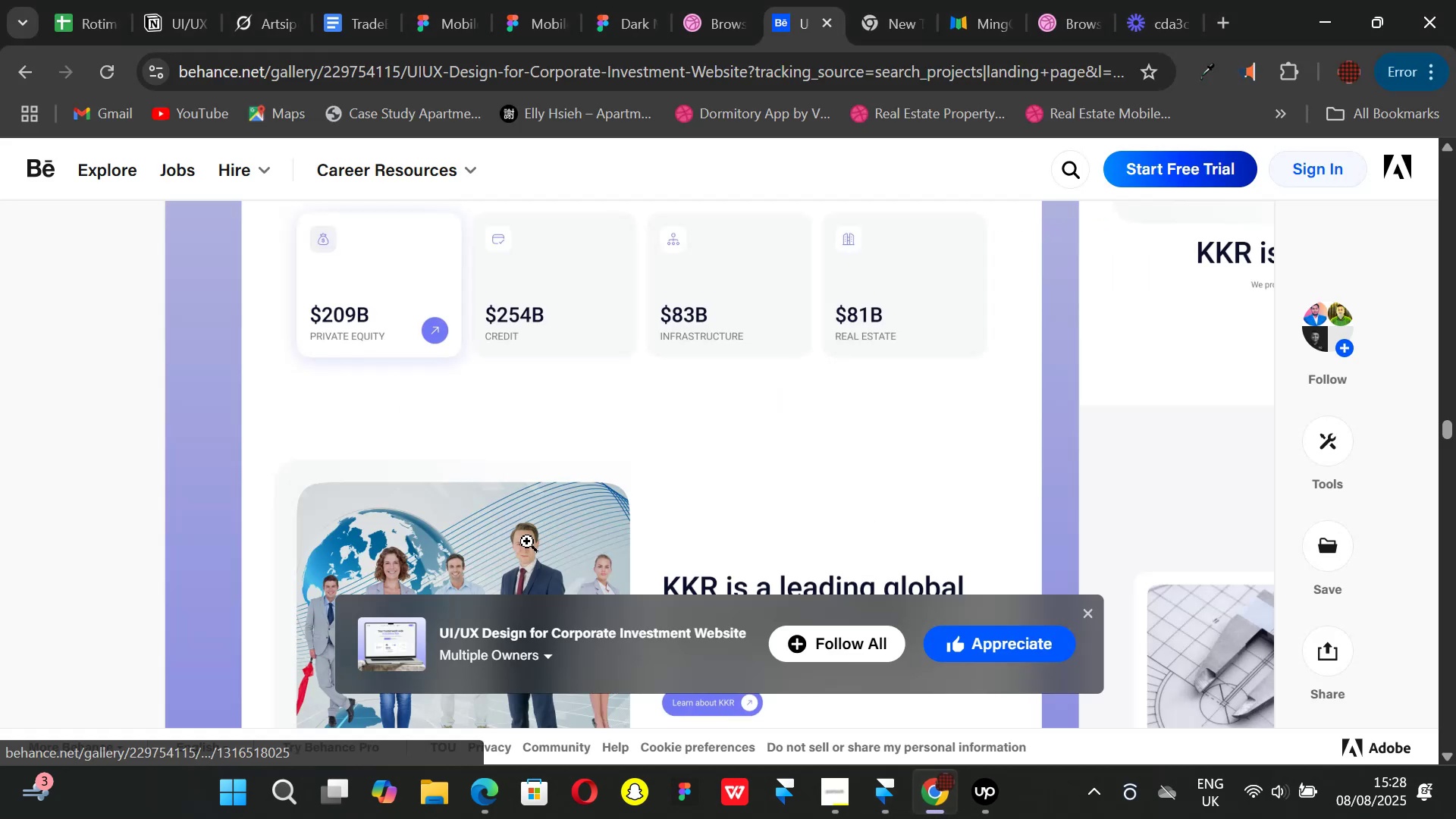 
scroll: coordinate [541, 529], scroll_direction: up, amount: 1.0
 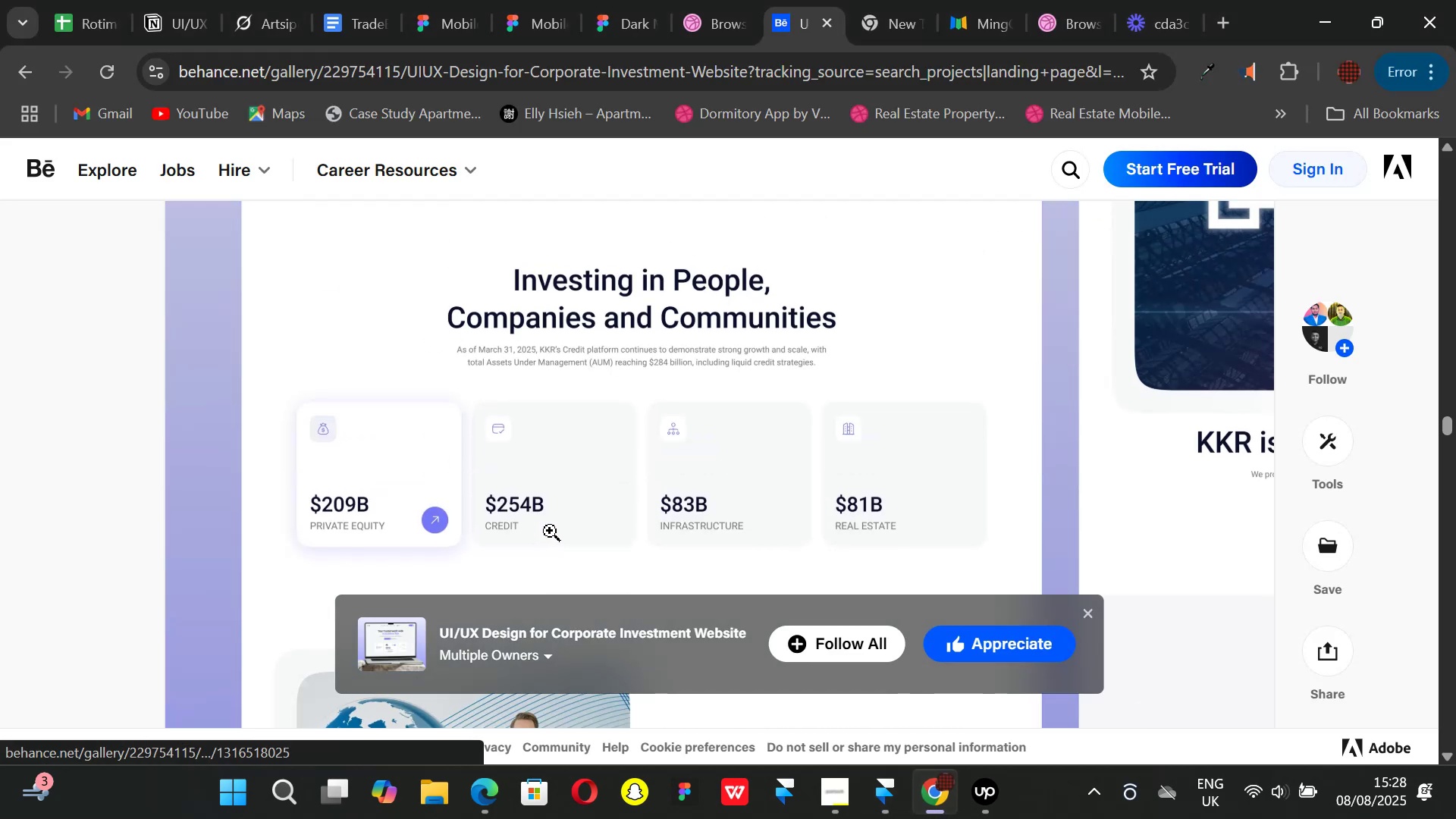 
scroll: coordinate [550, 531], scroll_direction: down, amount: 1.0
 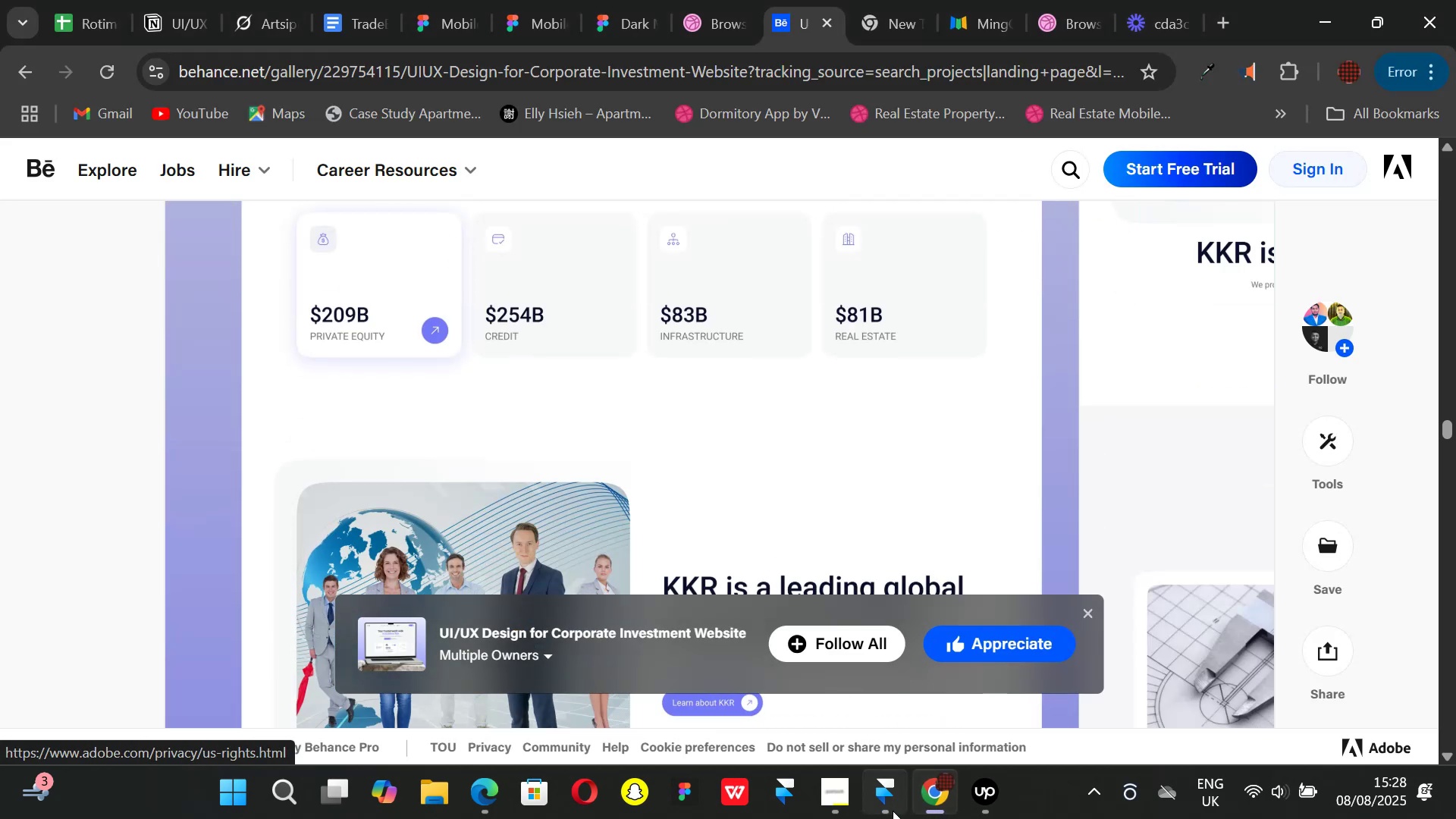 
left_click([894, 815])
 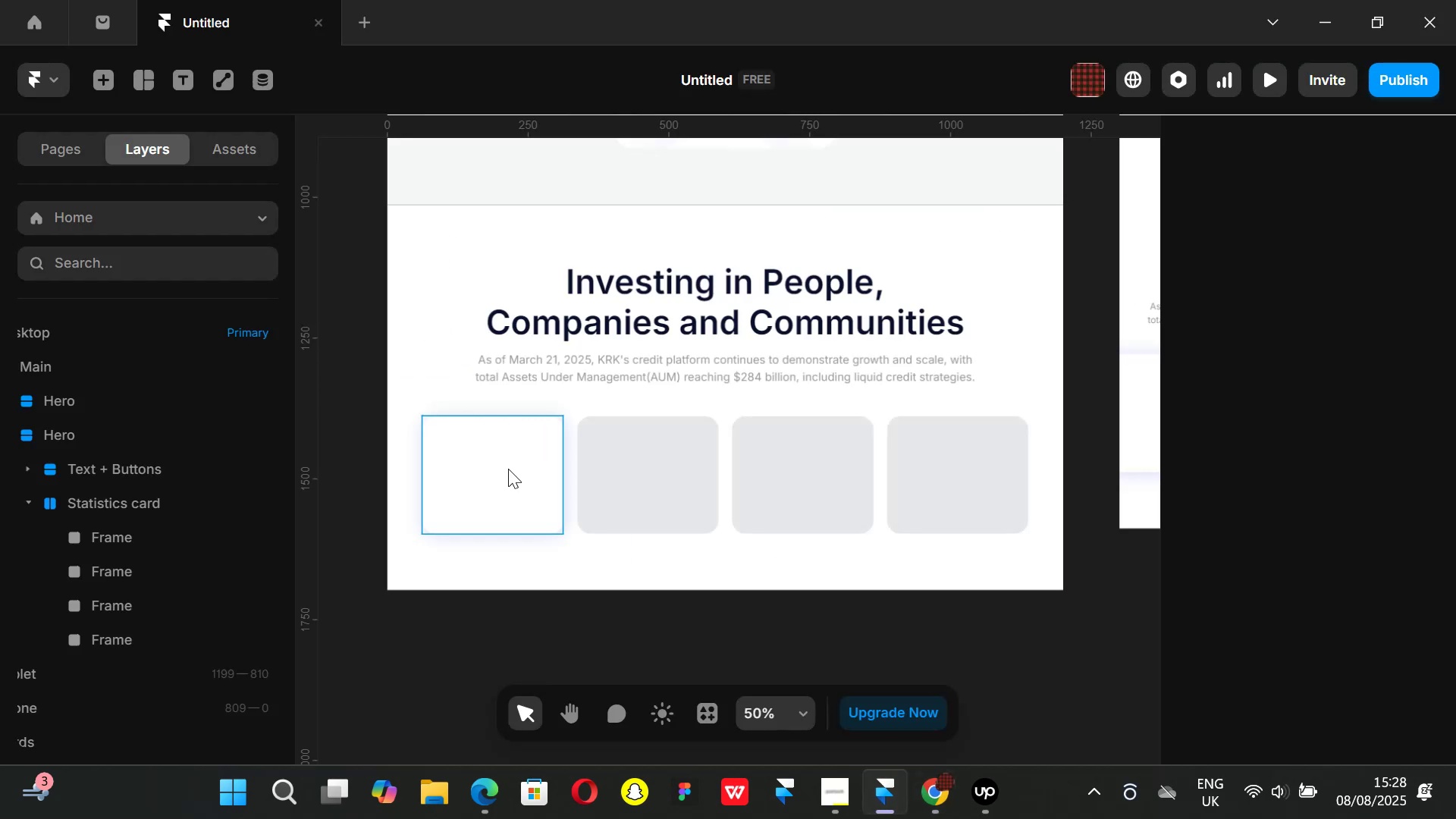 
hold_key(key=ShiftLeft, duration=0.31)
 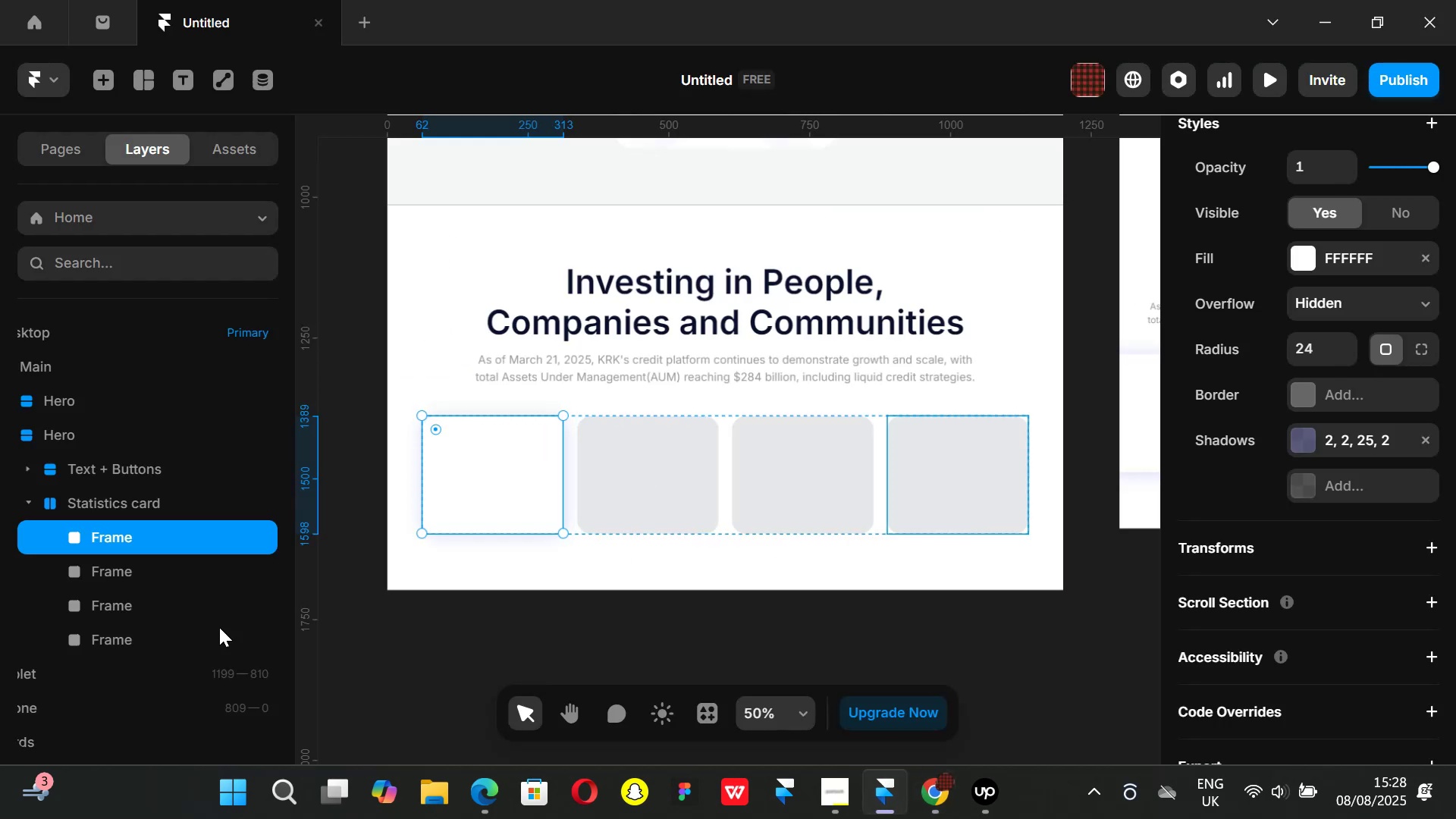 
hold_key(key=ShiftLeft, duration=0.7)
left_click([152, 640])
 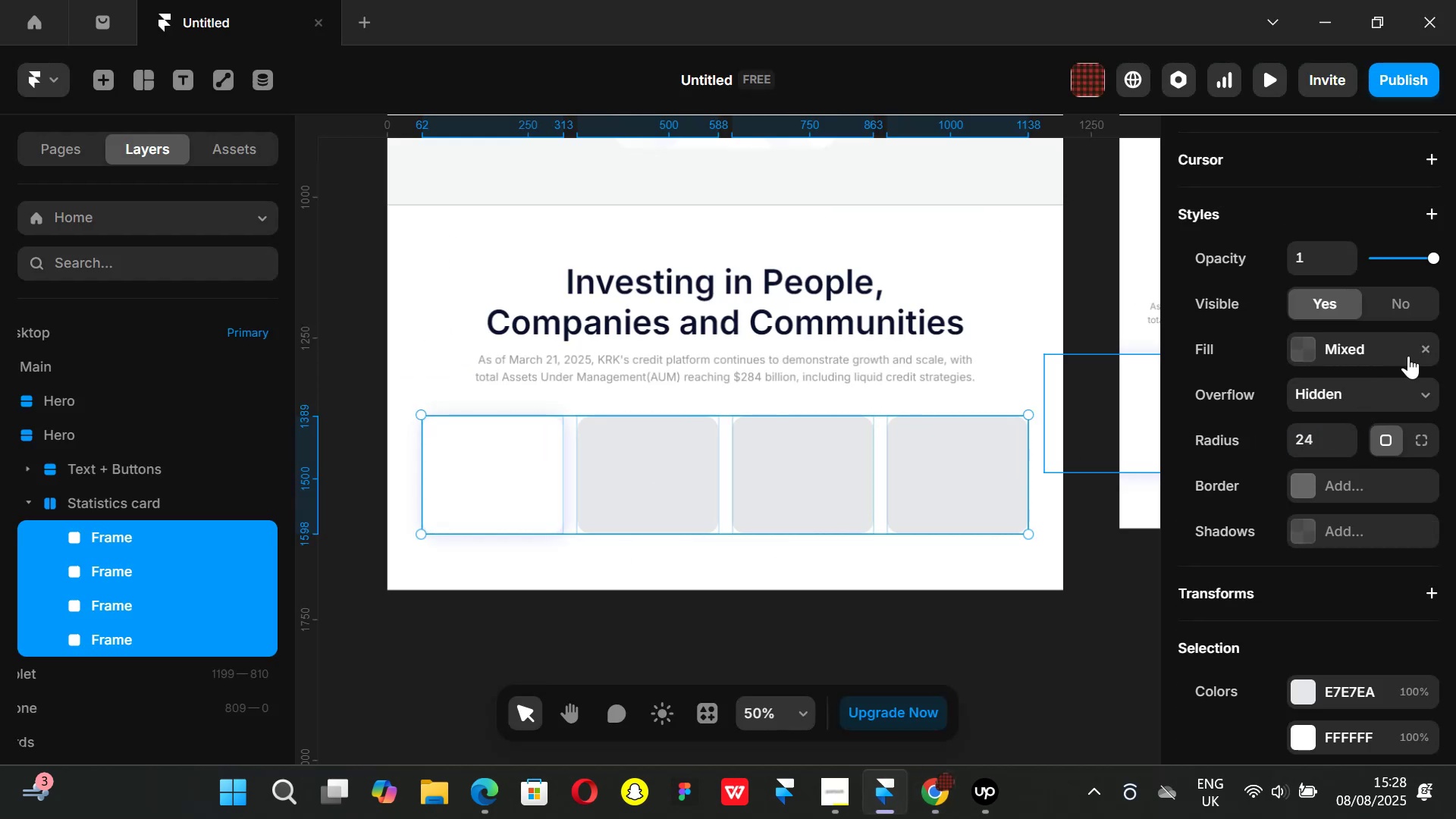 
scroll: coordinate [1336, 364], scroll_direction: up, amount: 2.0
 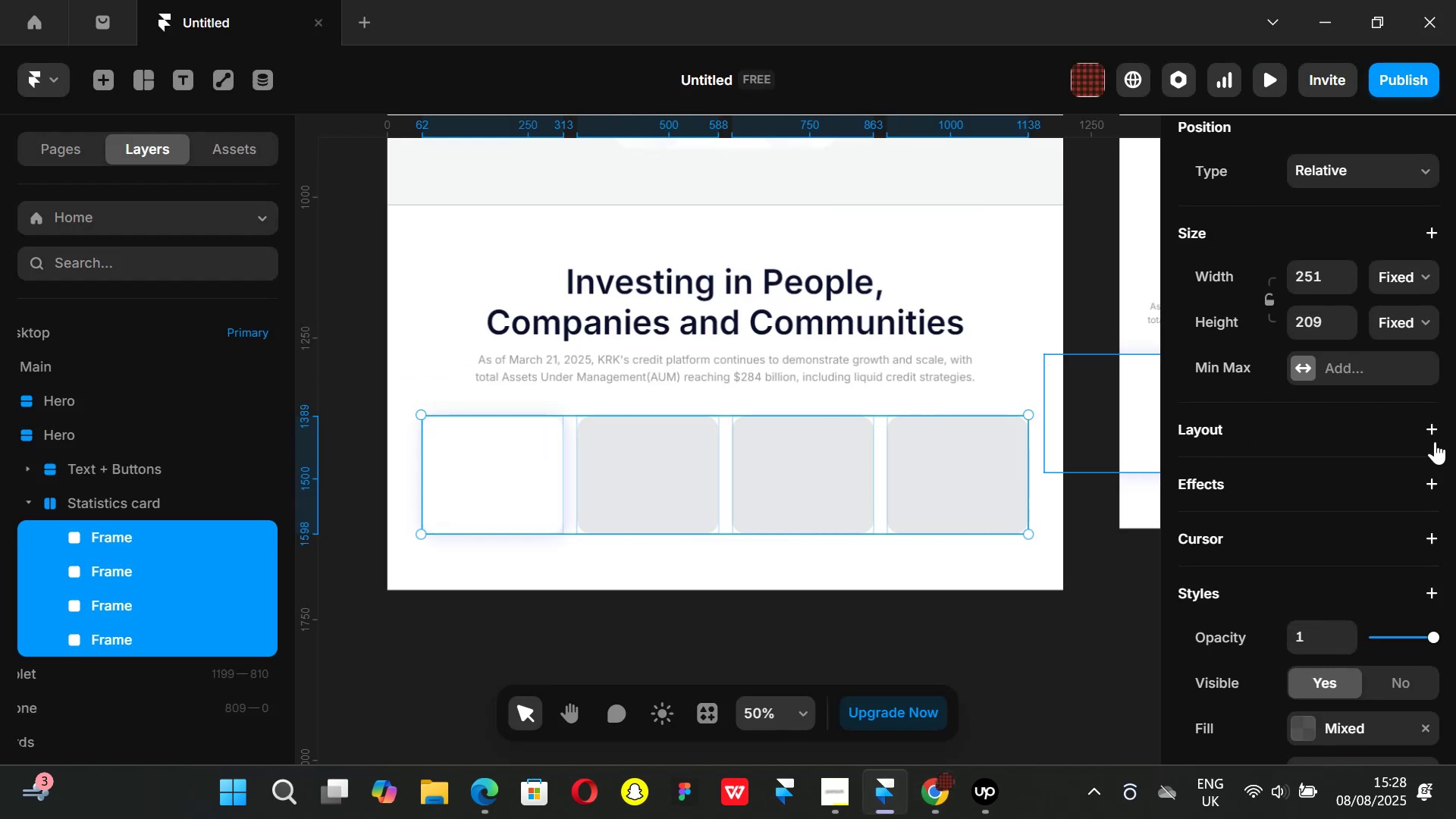 
left_click([1429, 436])
 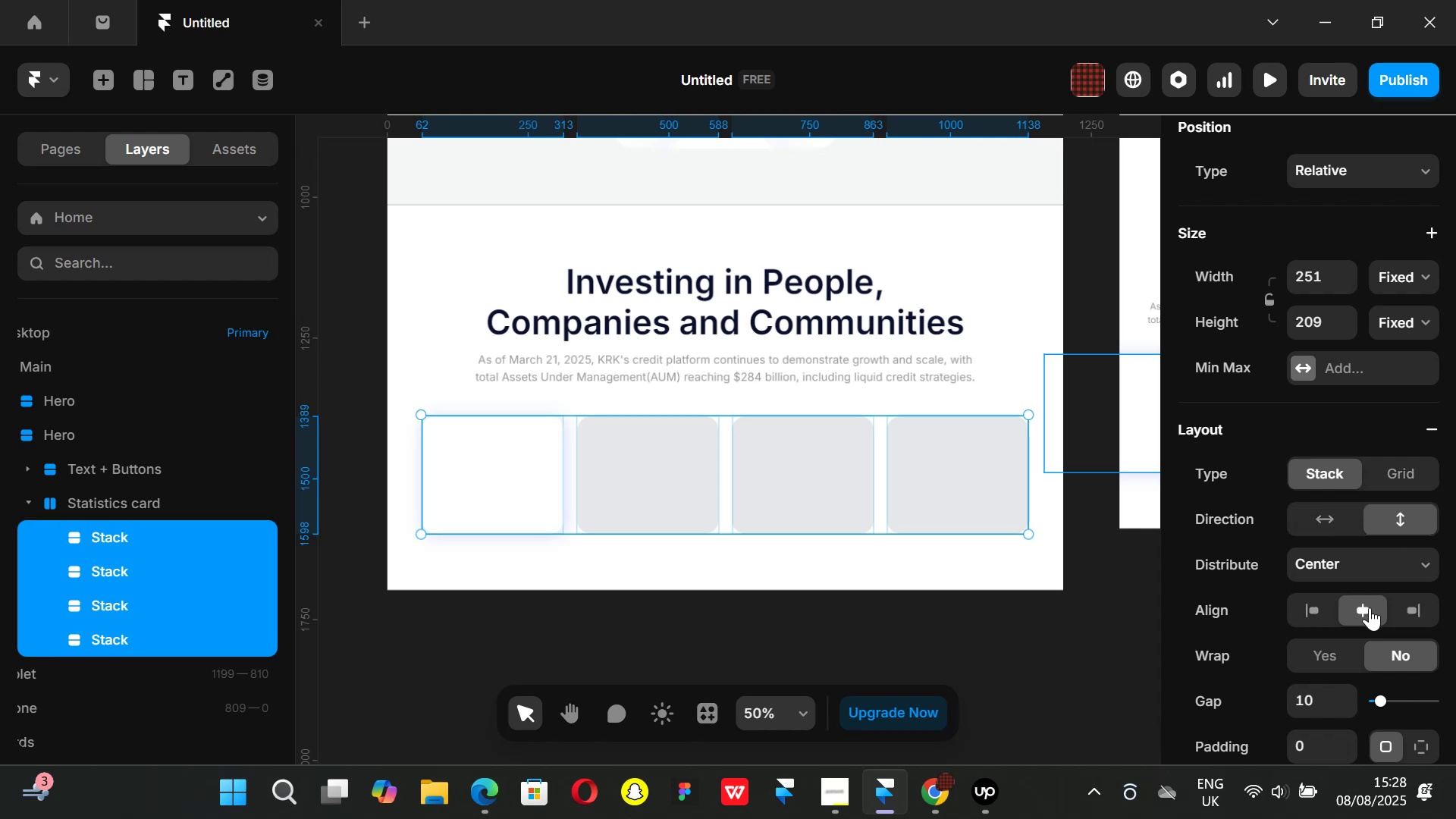 
scroll: coordinate [1312, 581], scroll_direction: down, amount: 1.0
 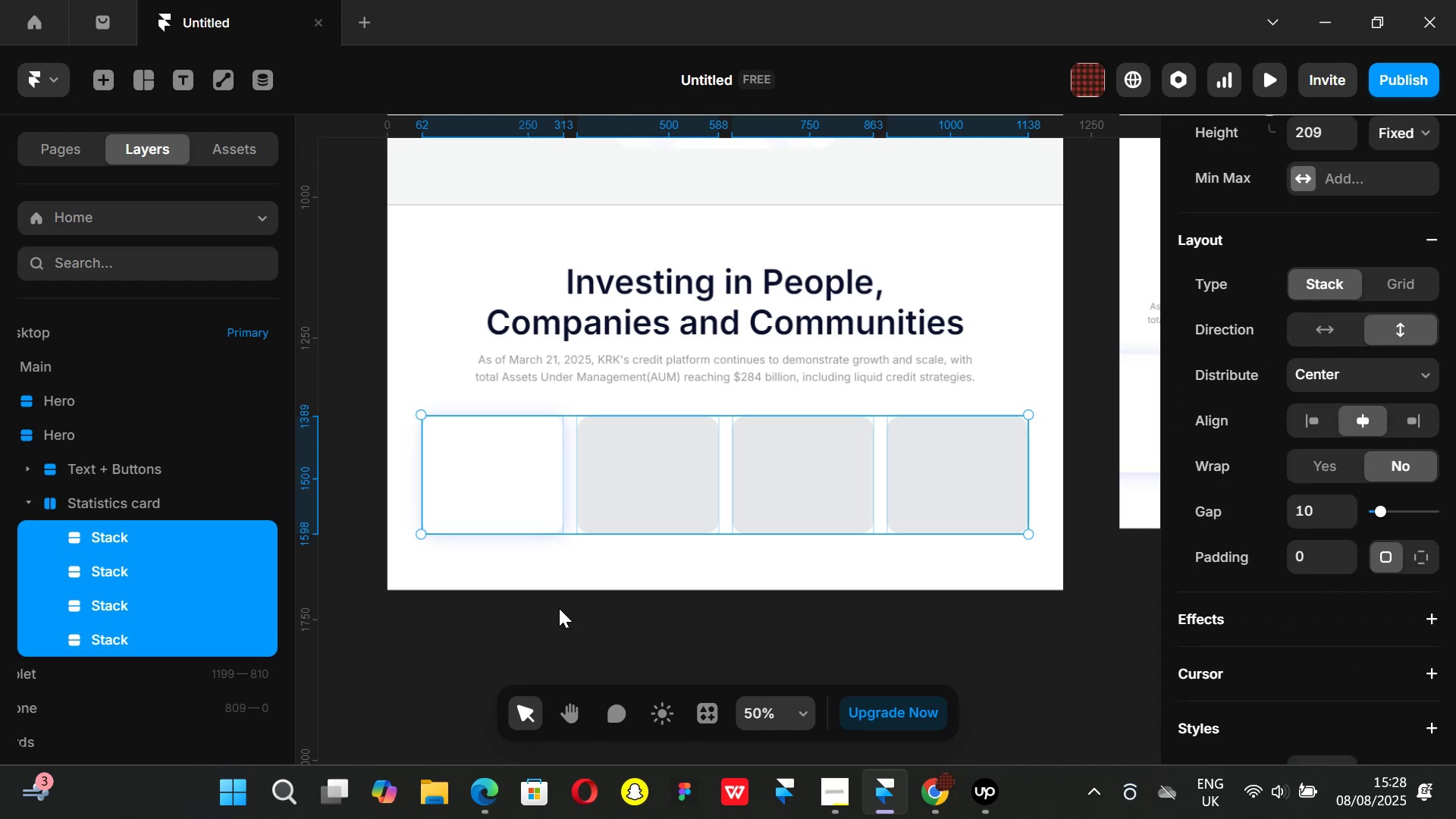 
left_click([538, 609])
 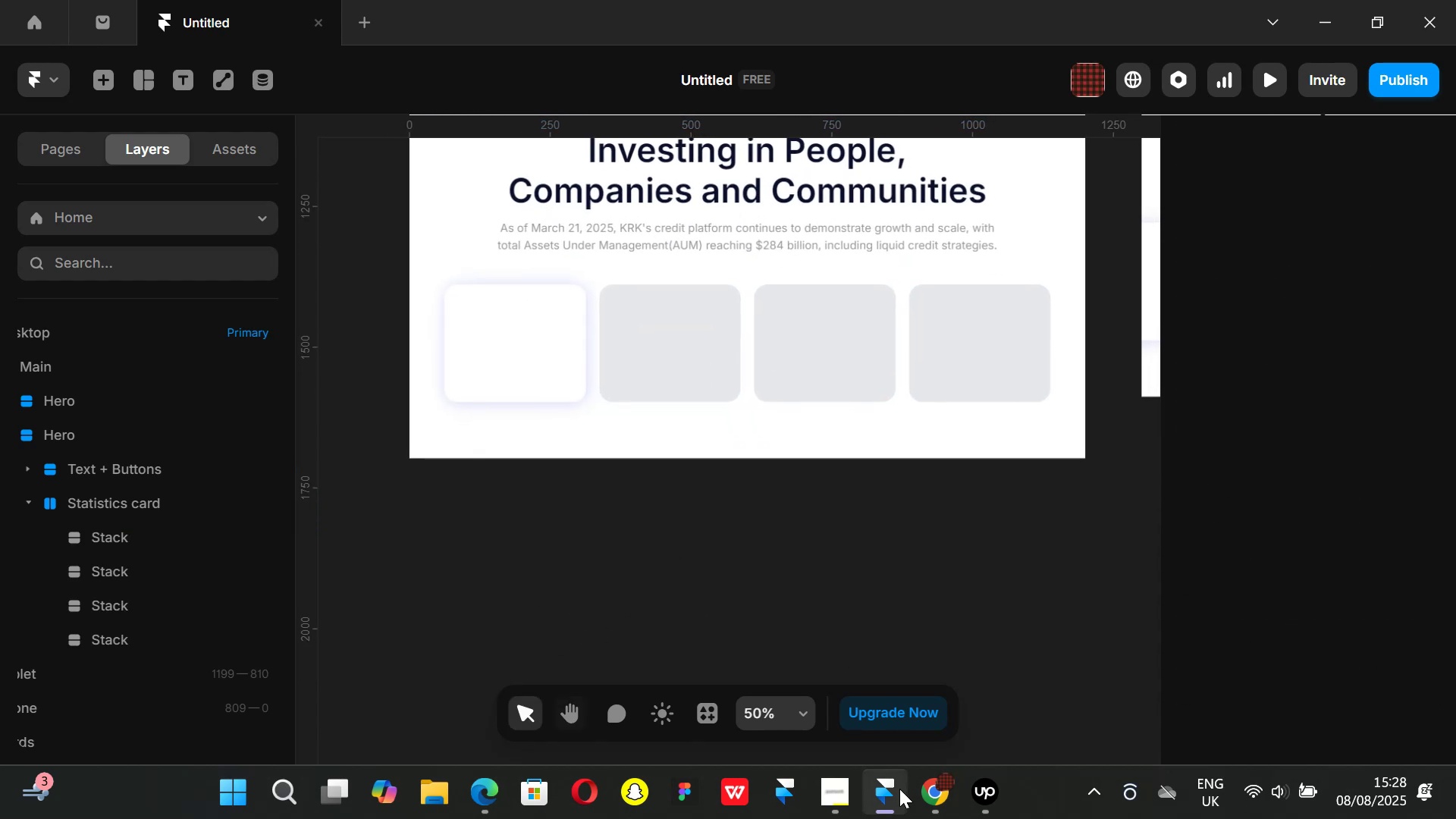 
left_click([932, 792])
 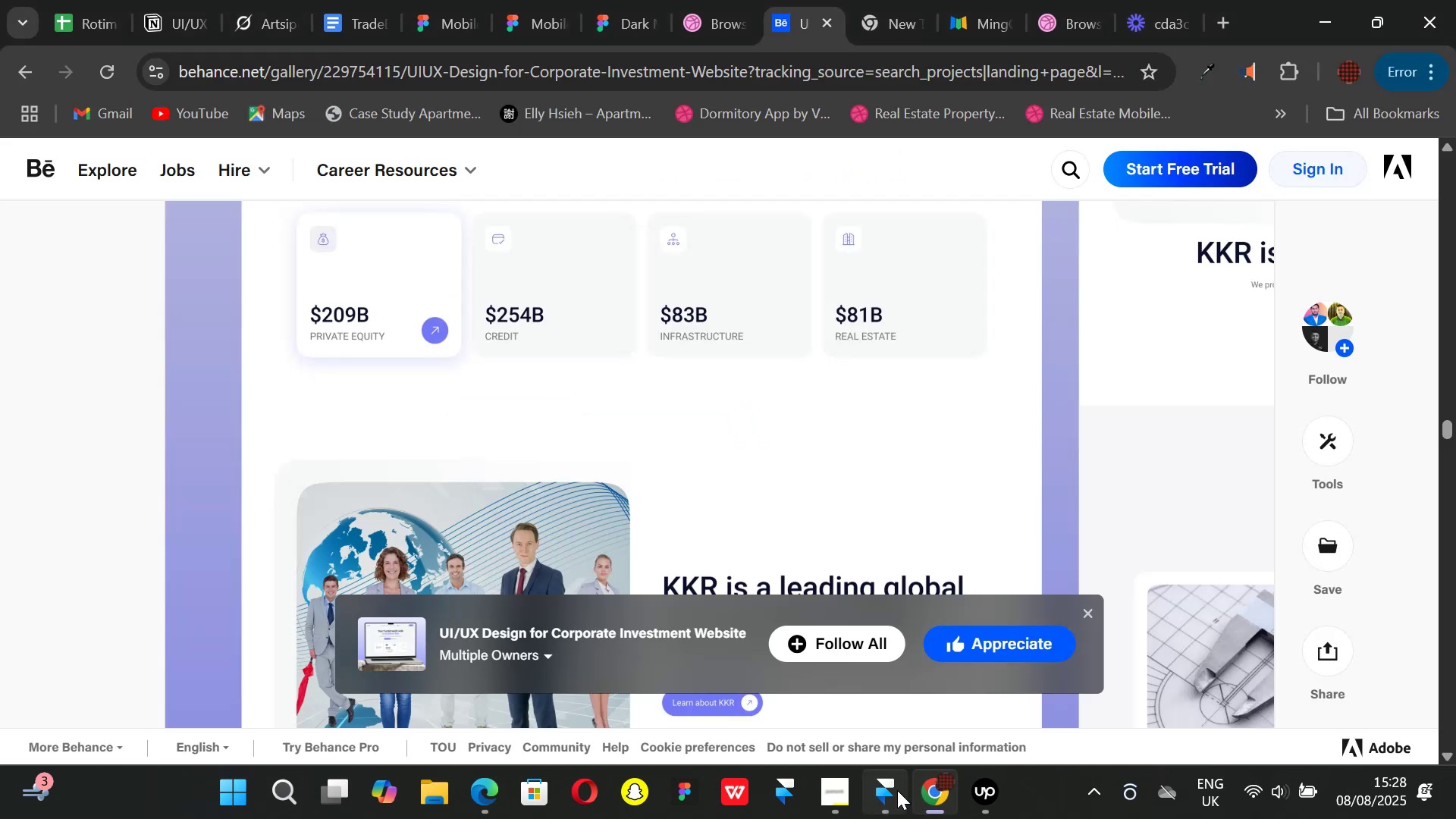 
left_click([897, 790])
 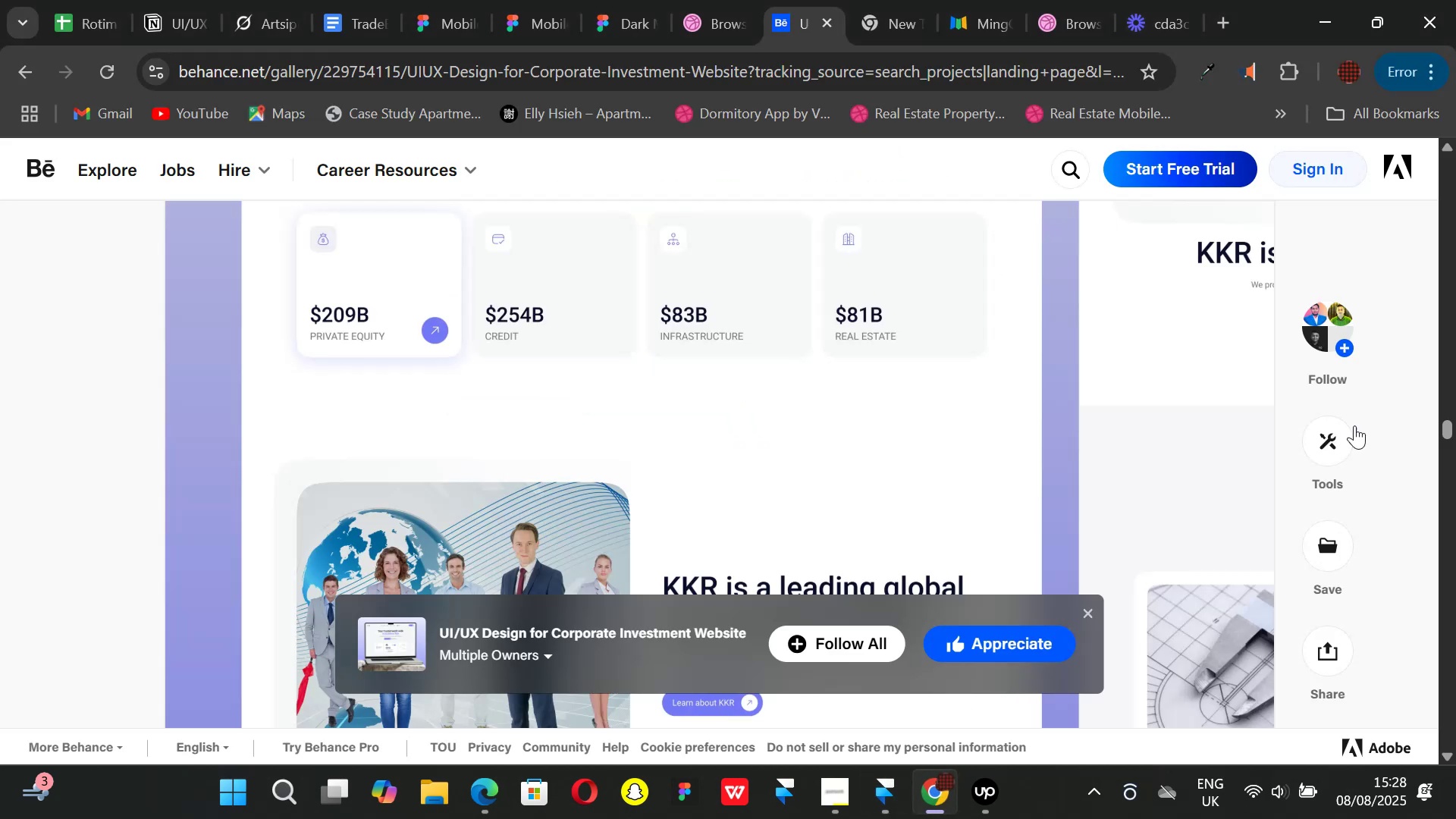 
left_click_drag(start_coordinate=[1445, 434], to_coordinate=[1439, 637])
 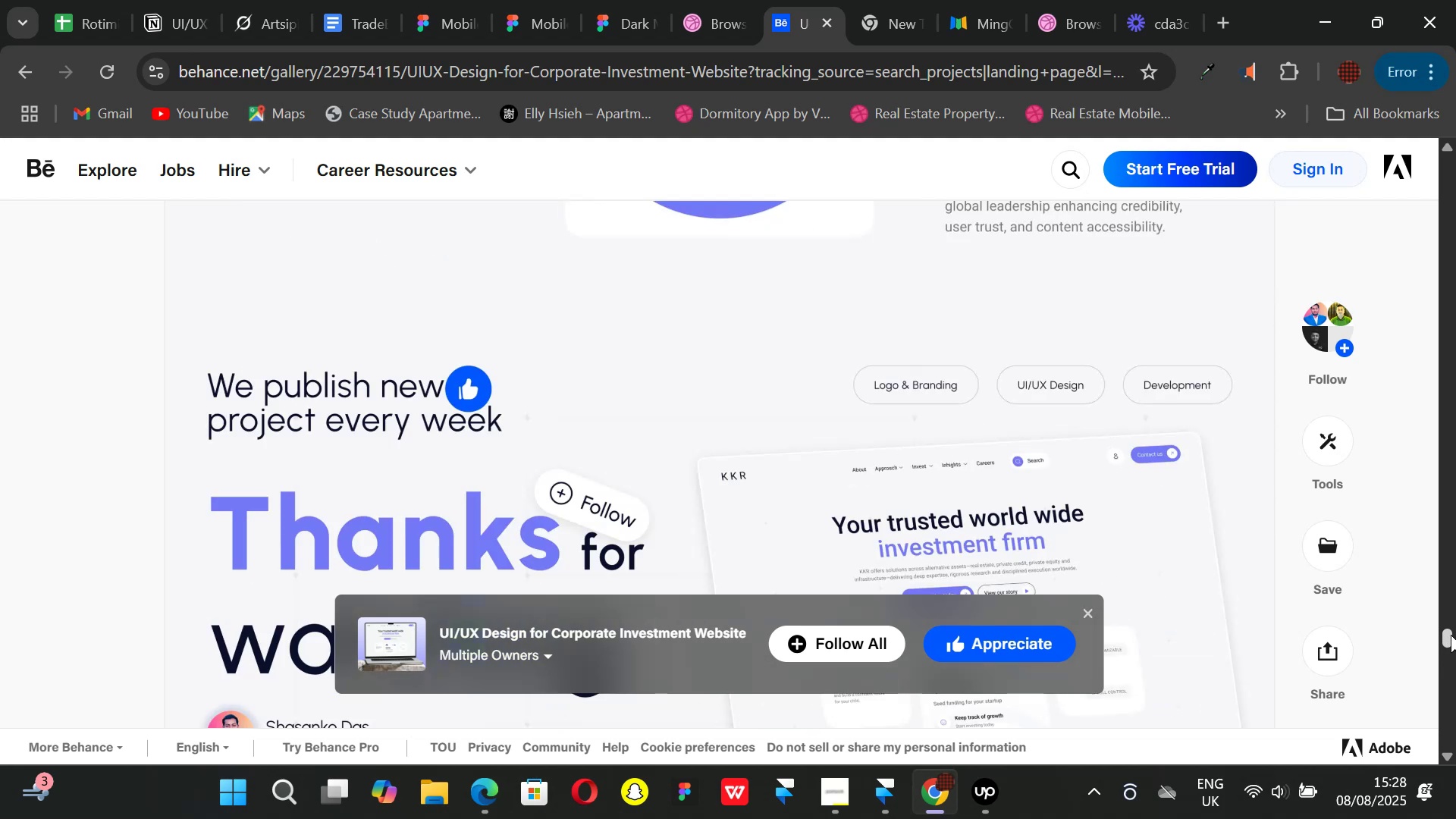 
left_click_drag(start_coordinate=[1450, 635], to_coordinate=[1419, 481])
 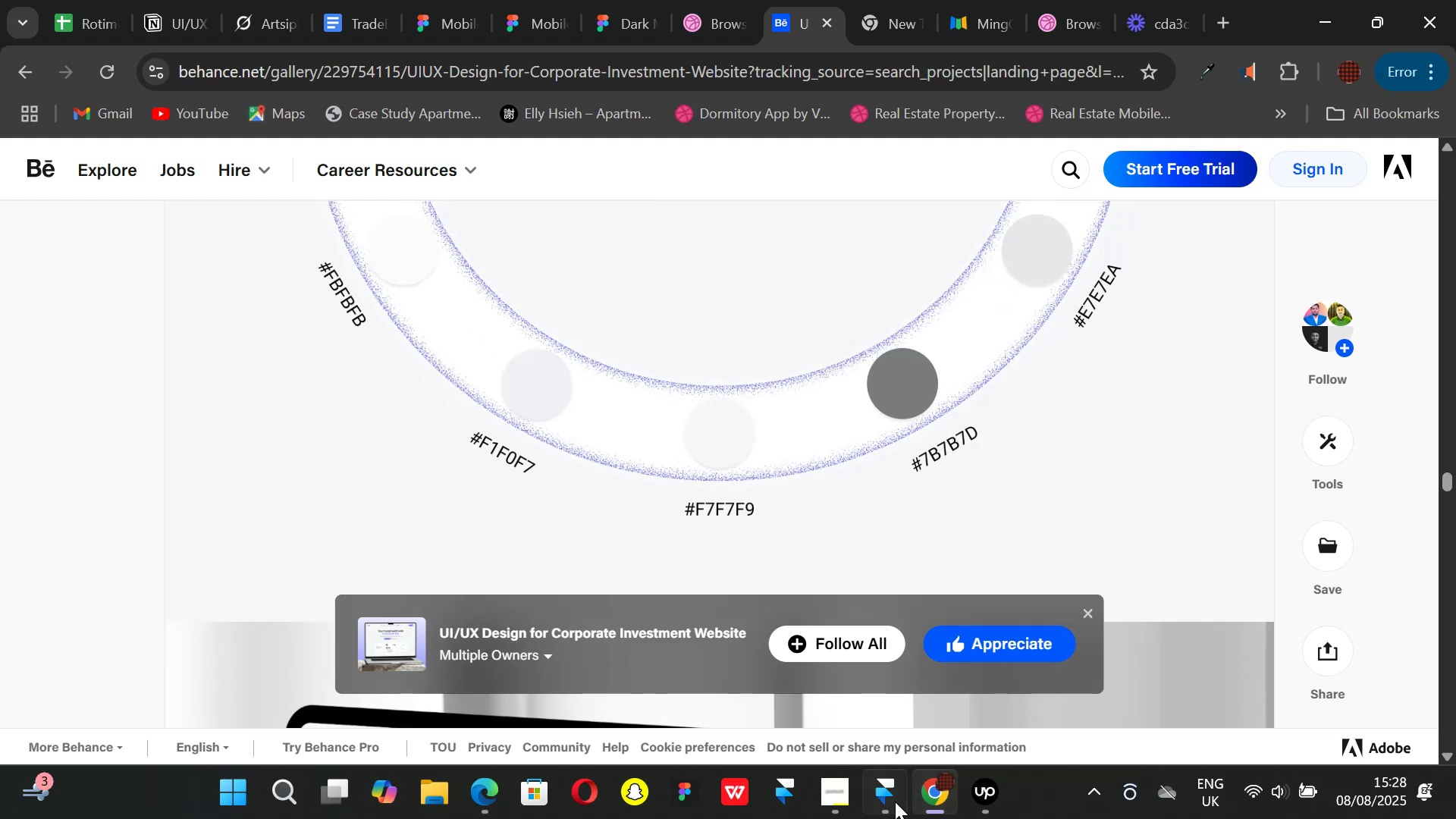 
left_click([890, 798])
 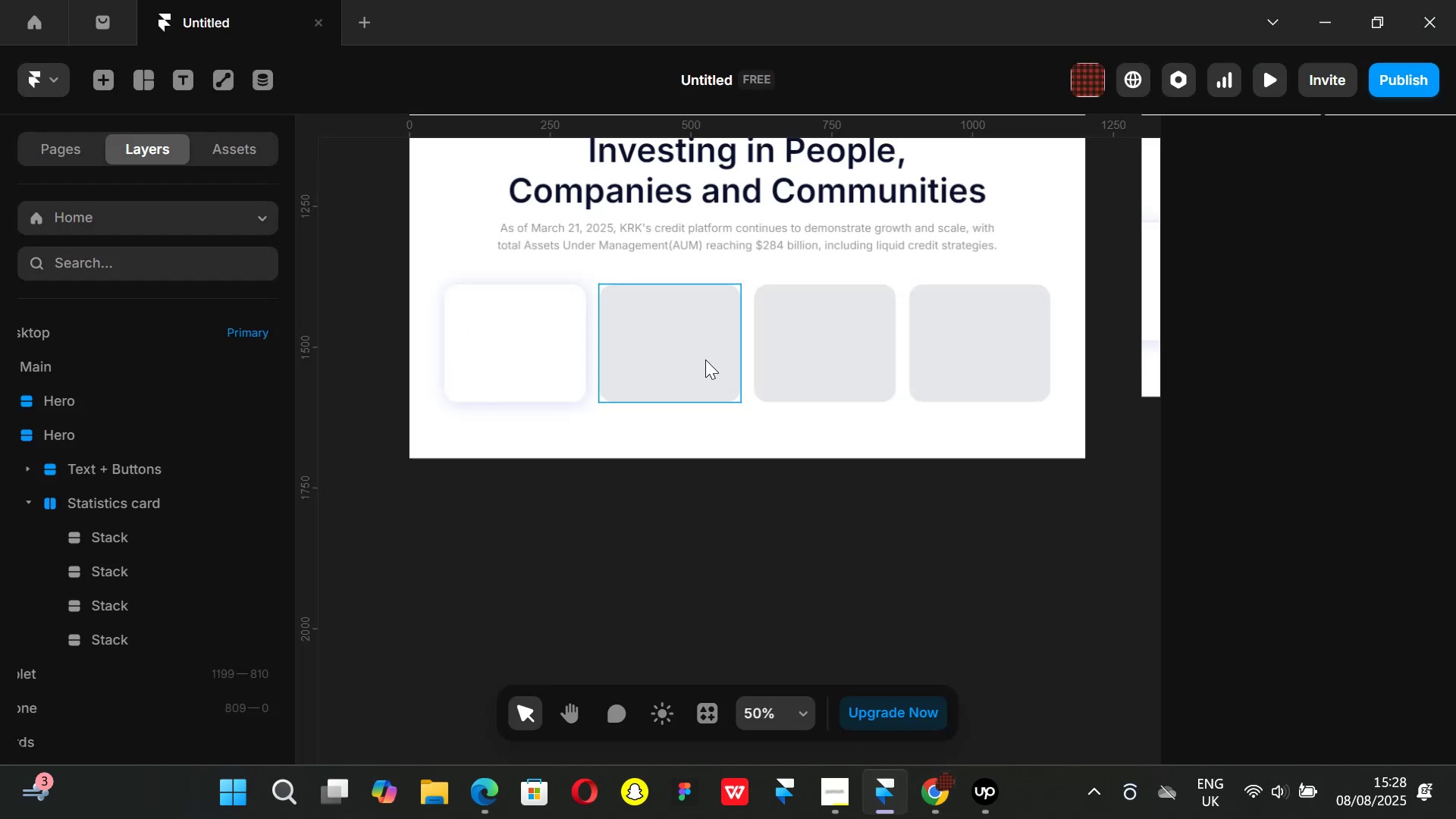 
left_click([705, 359])
 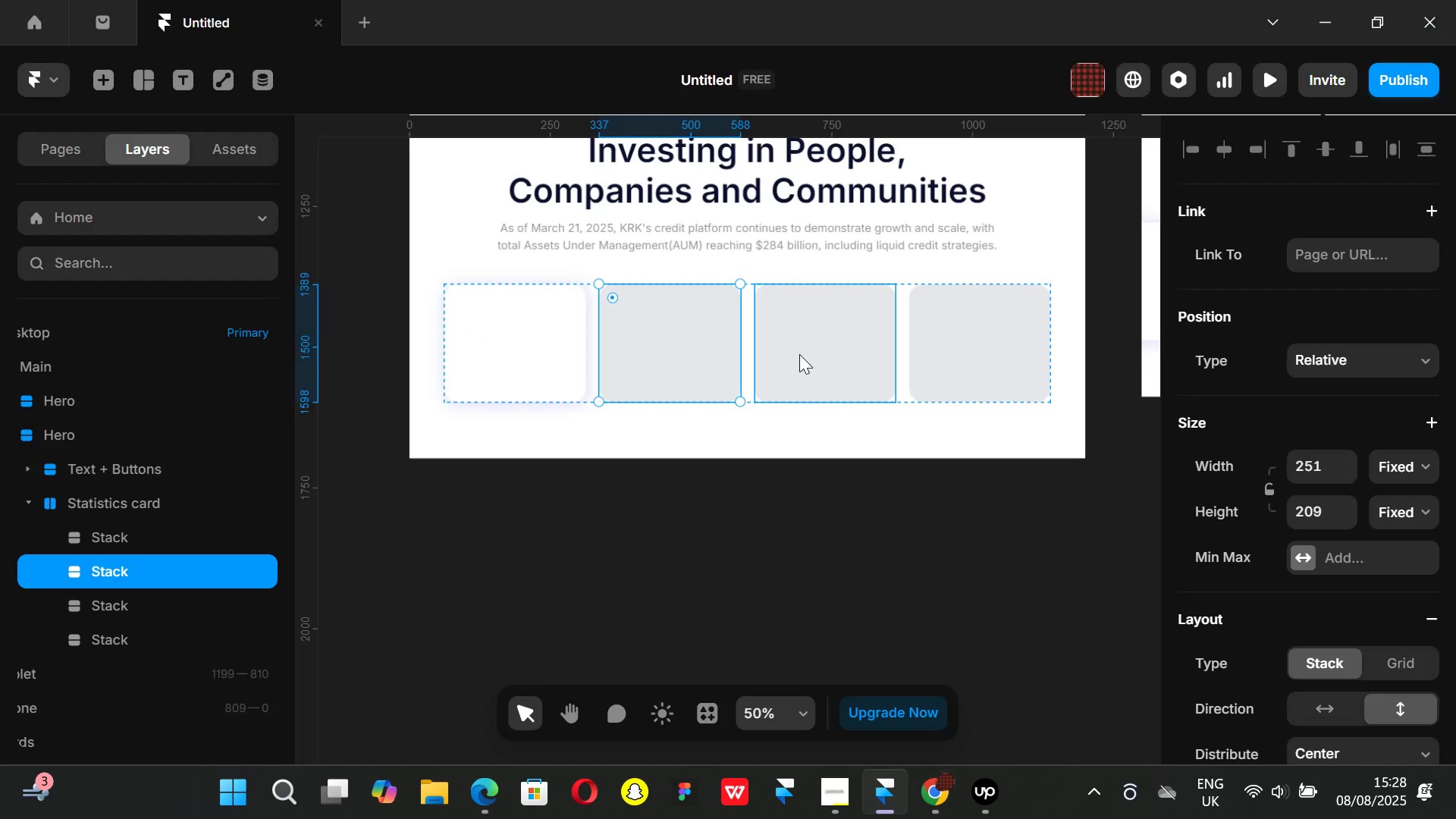 
hold_key(key=ShiftLeft, duration=0.81)
left_click([824, 350])
 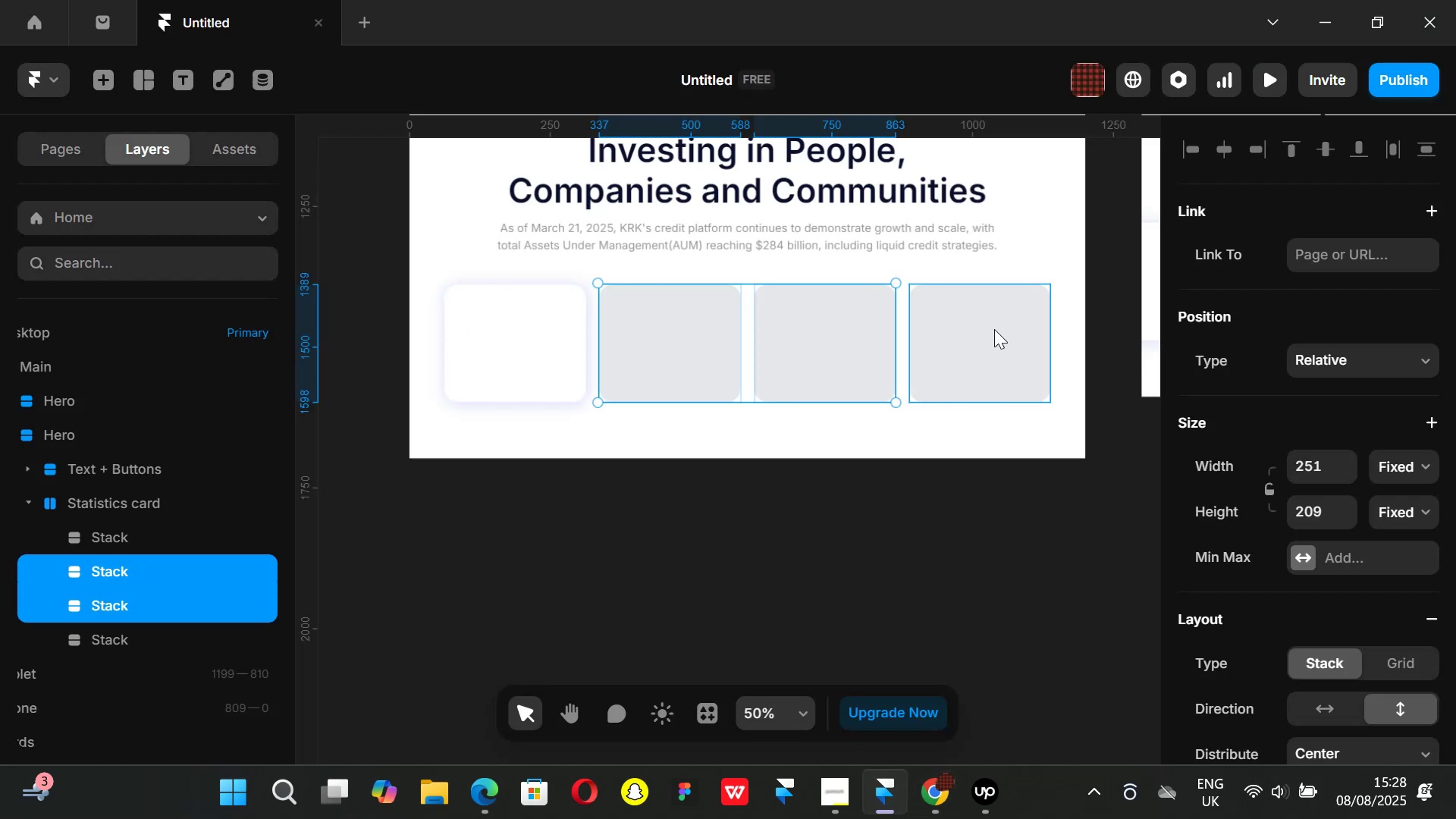 
left_click_drag(start_coordinate=[994, 329], to_coordinate=[1009, 334])
 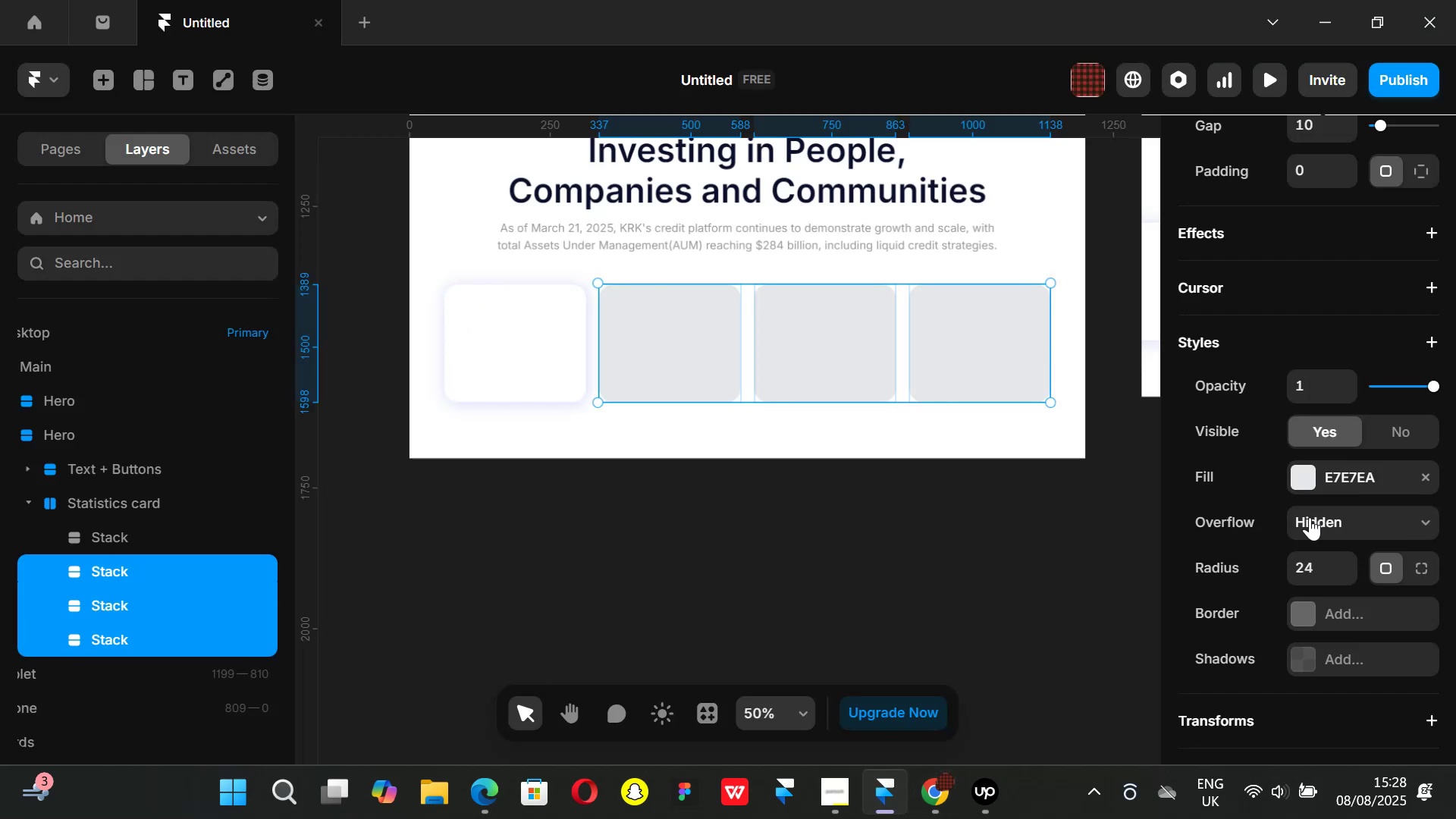 
scroll: coordinate [1300, 485], scroll_direction: down, amount: 2.0
 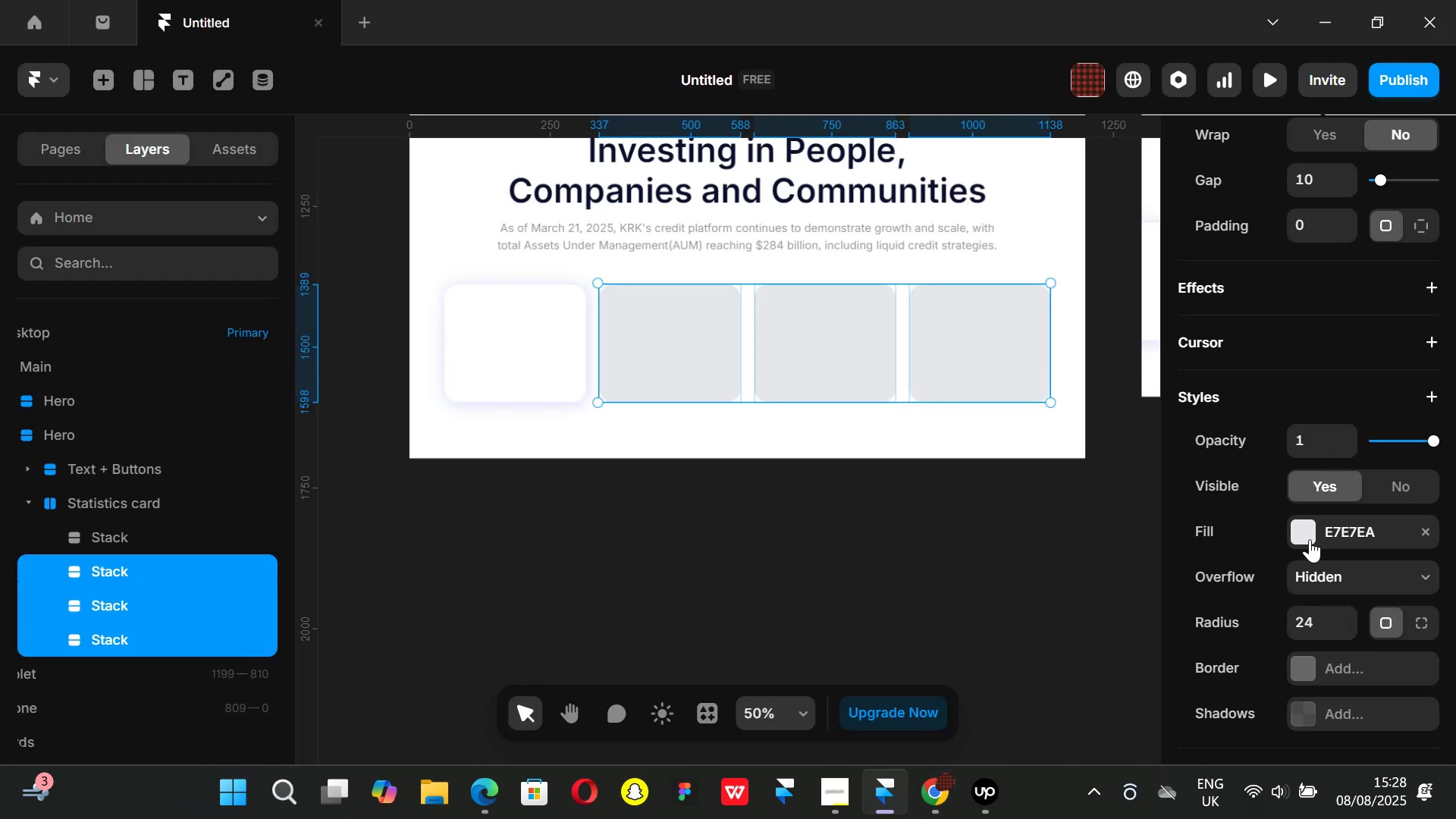 
left_click([1310, 533])
 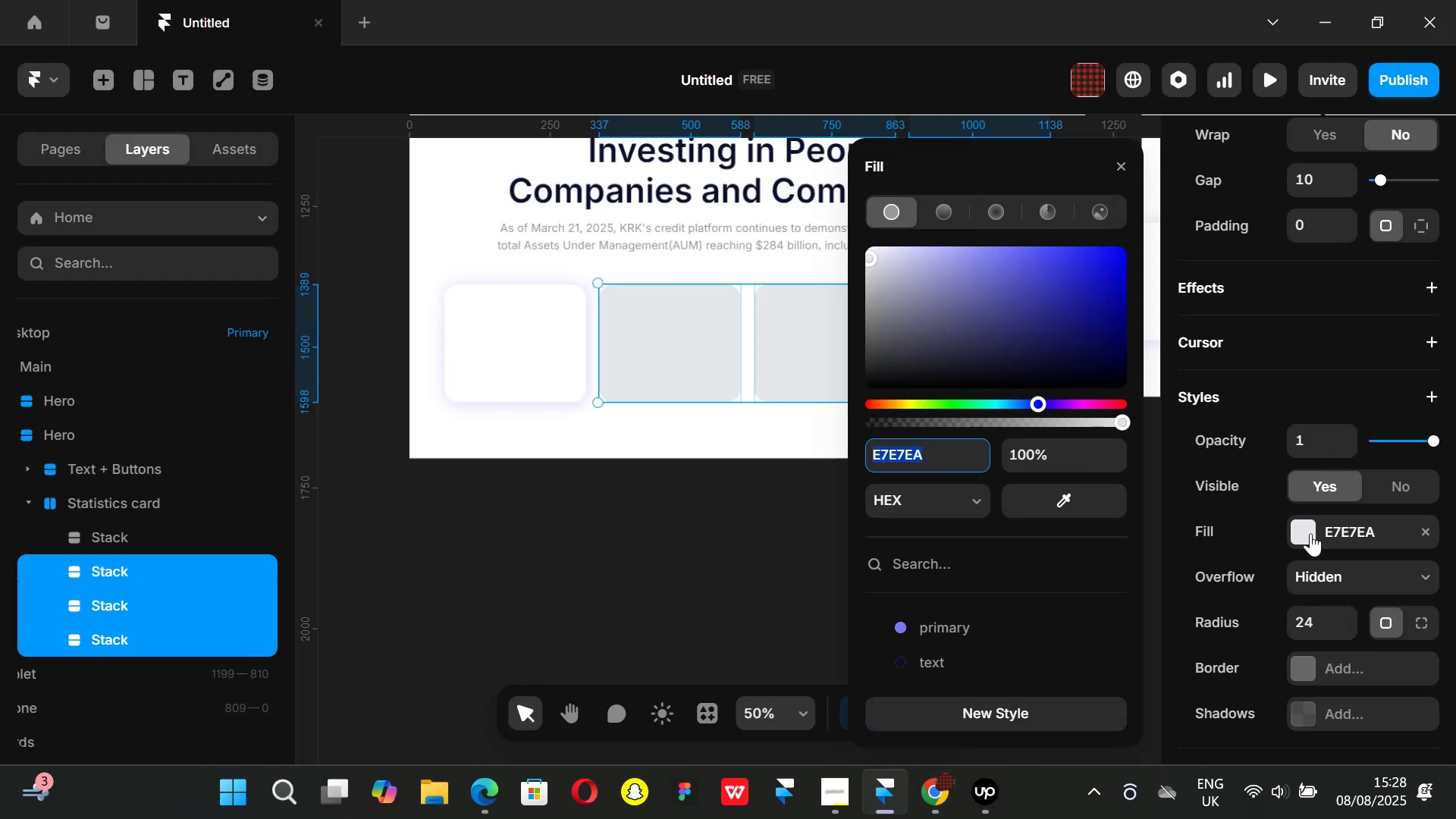 
key(Backspace)
type(f7f7f9)
 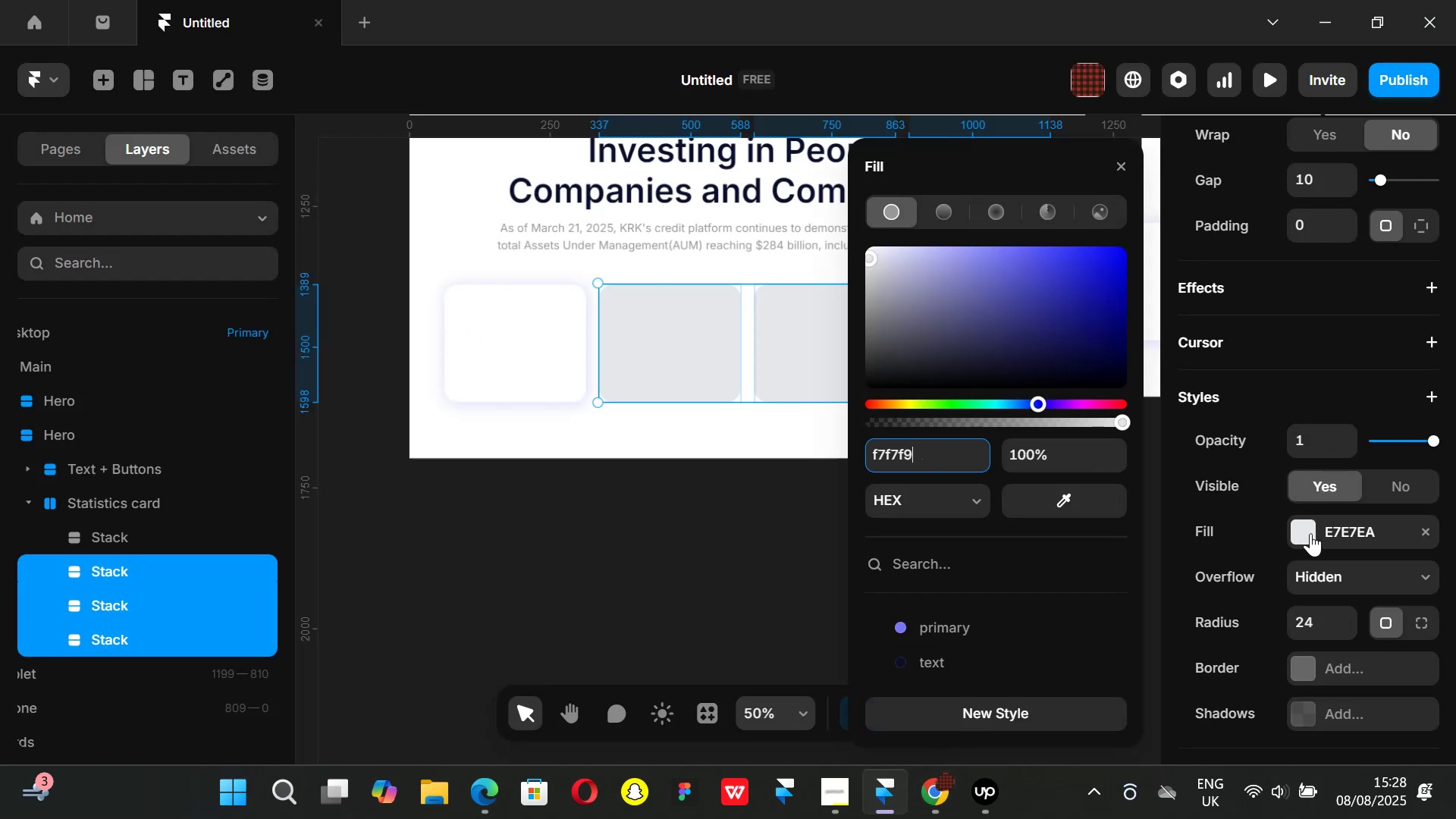 
key(Enter)
 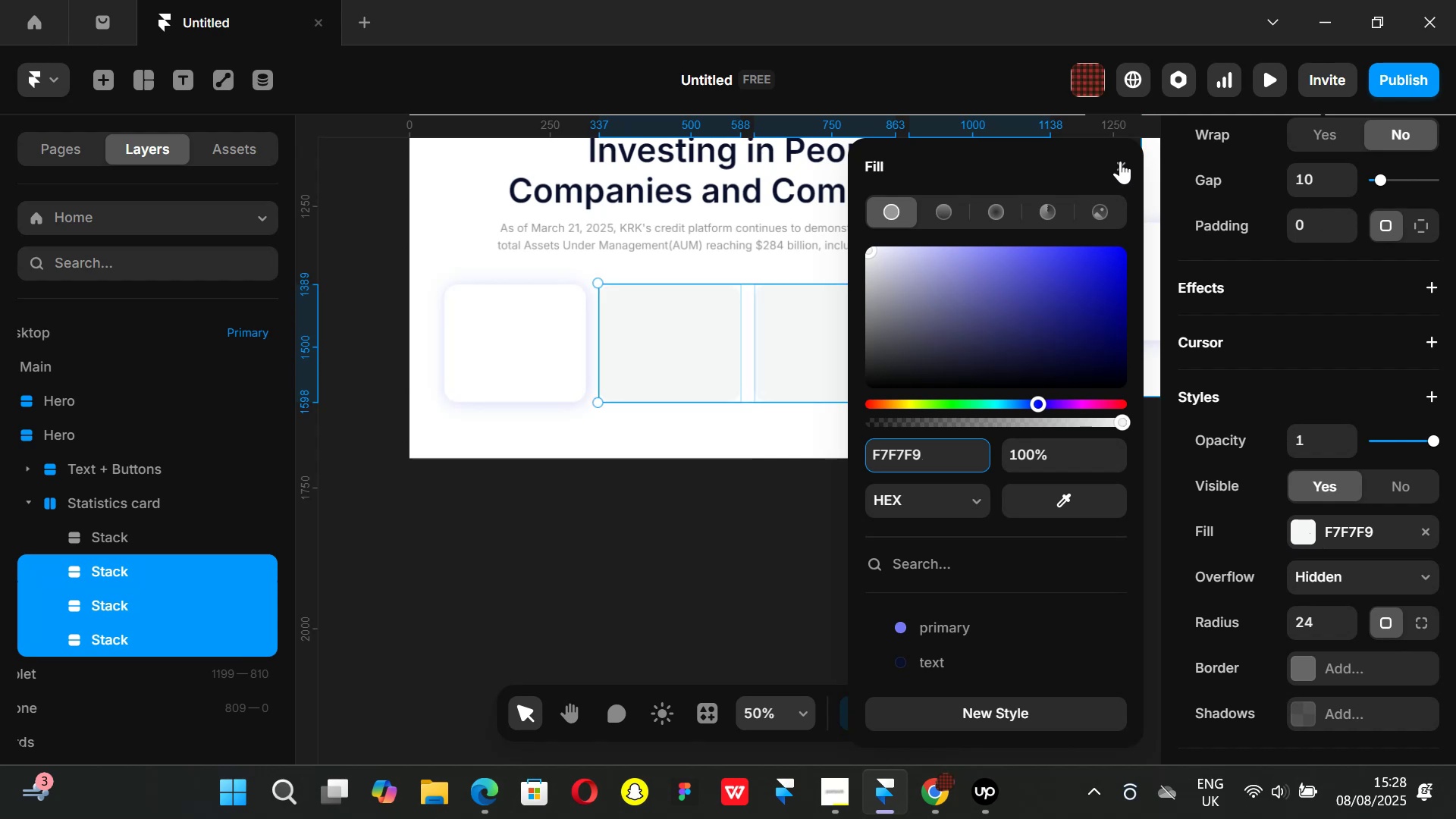 
double_click([730, 578])
 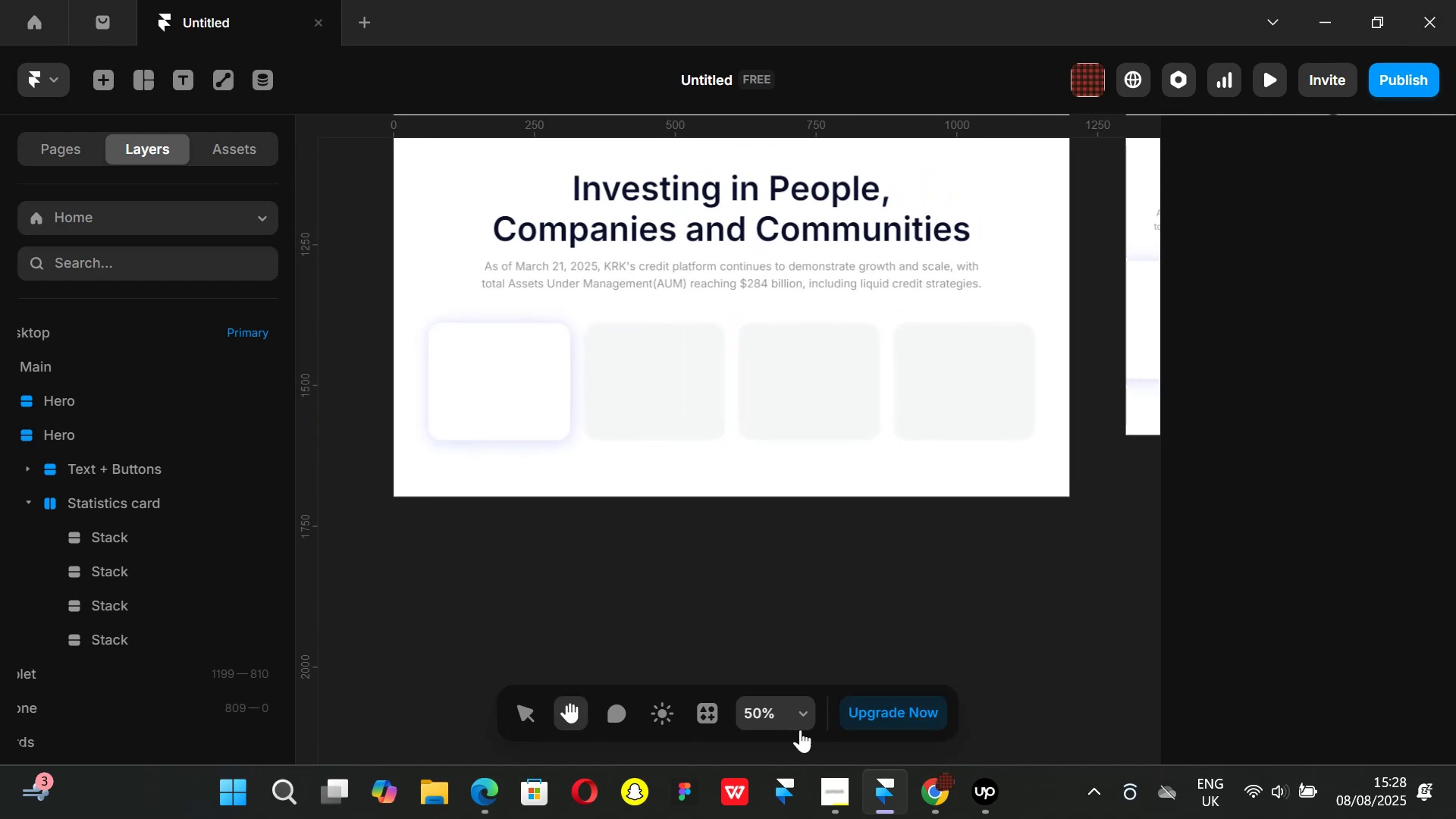 
left_click([945, 796])
 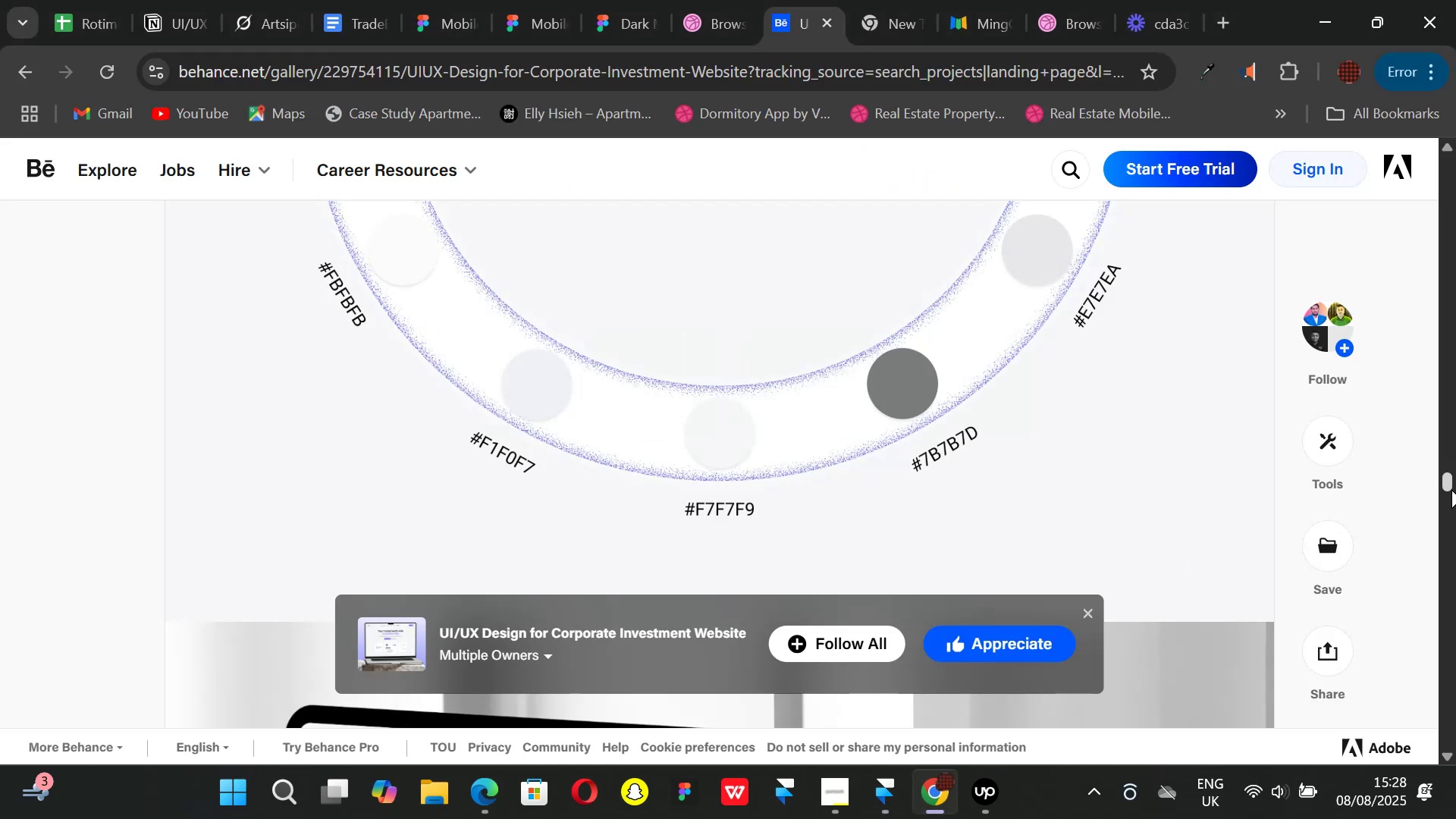 
left_click_drag(start_coordinate=[1445, 483], to_coordinate=[1435, 435])
 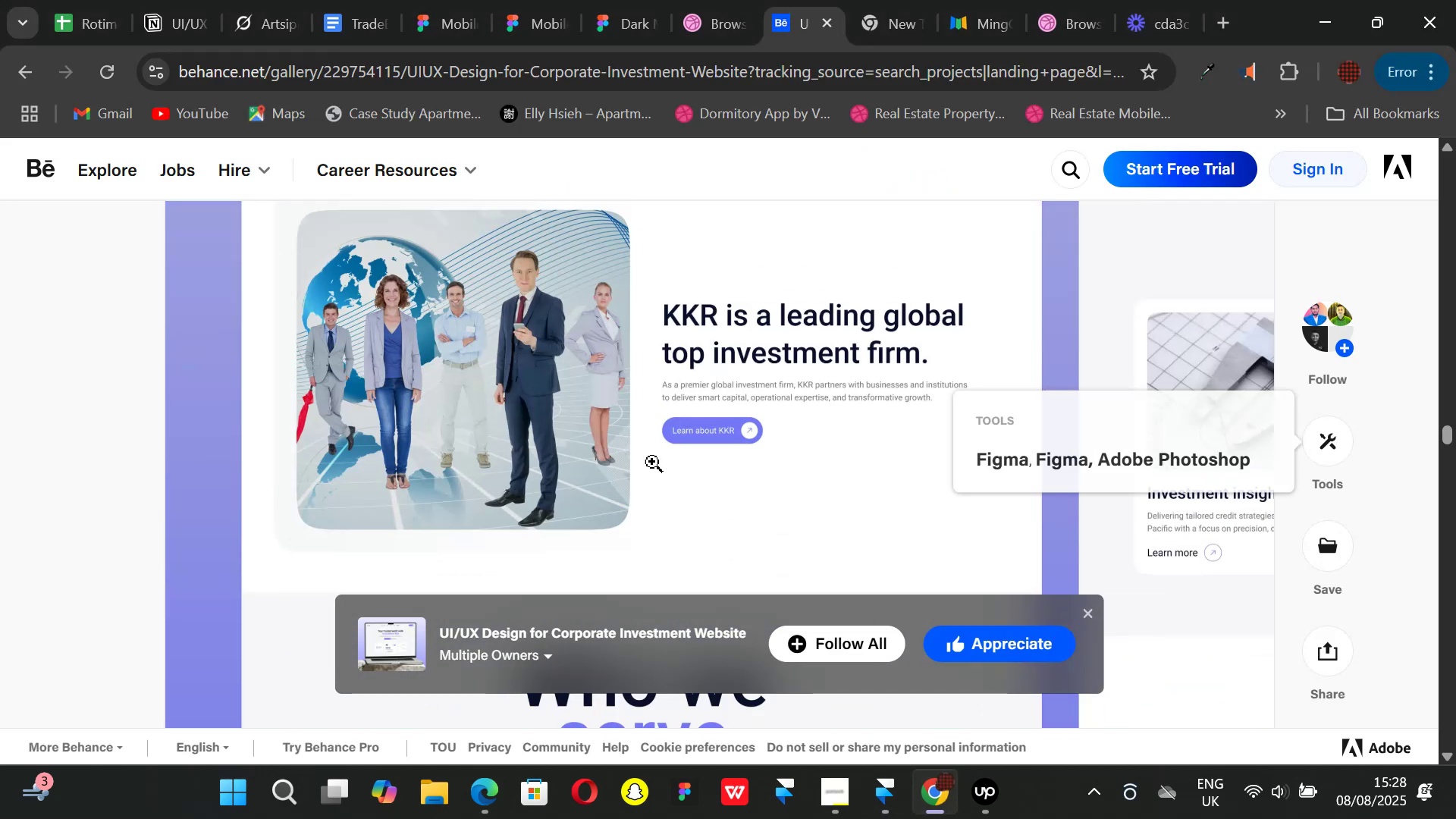 
scroll: coordinate [518, 468], scroll_direction: up, amount: 2.0
 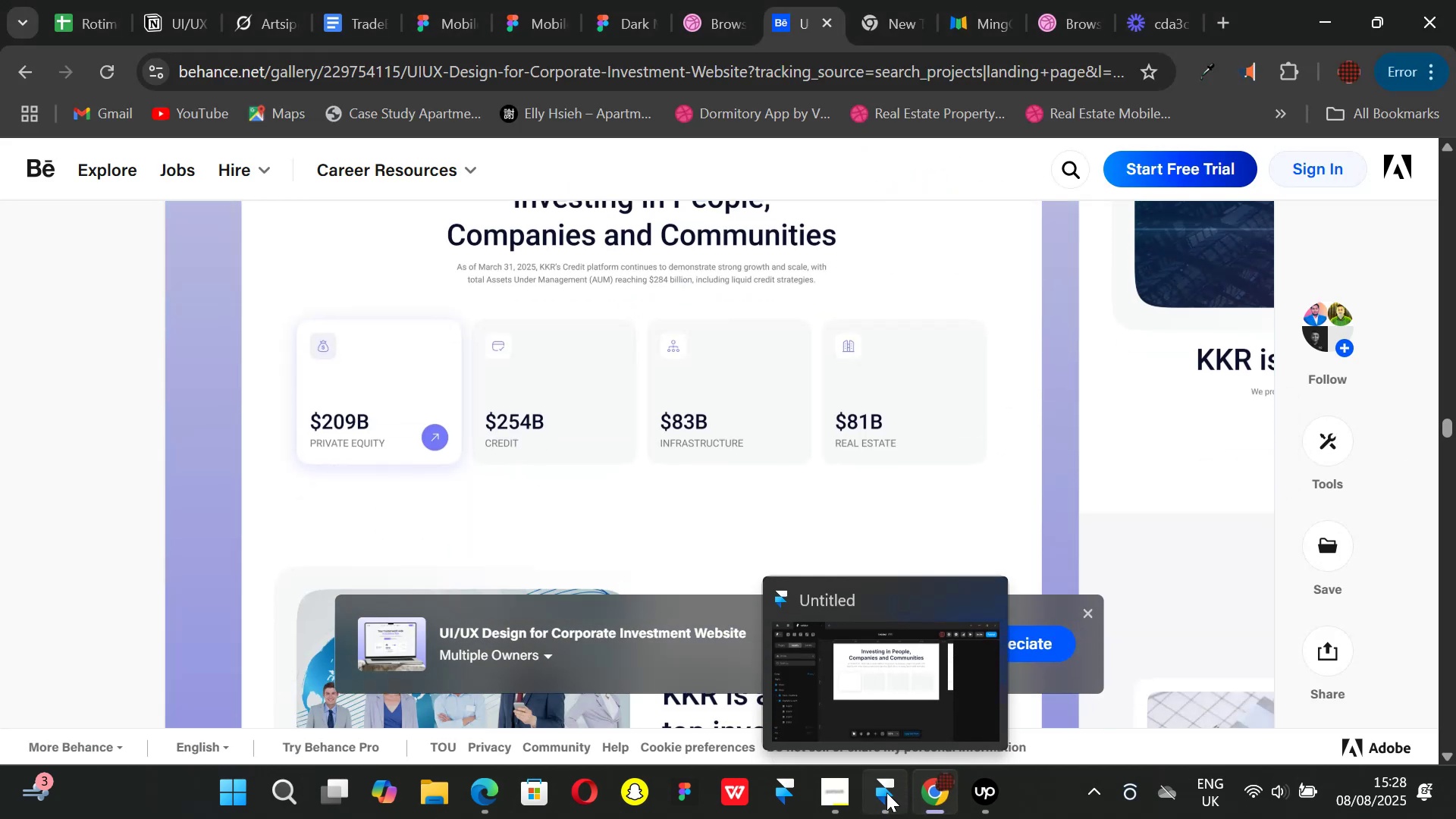 
left_click([885, 793])
 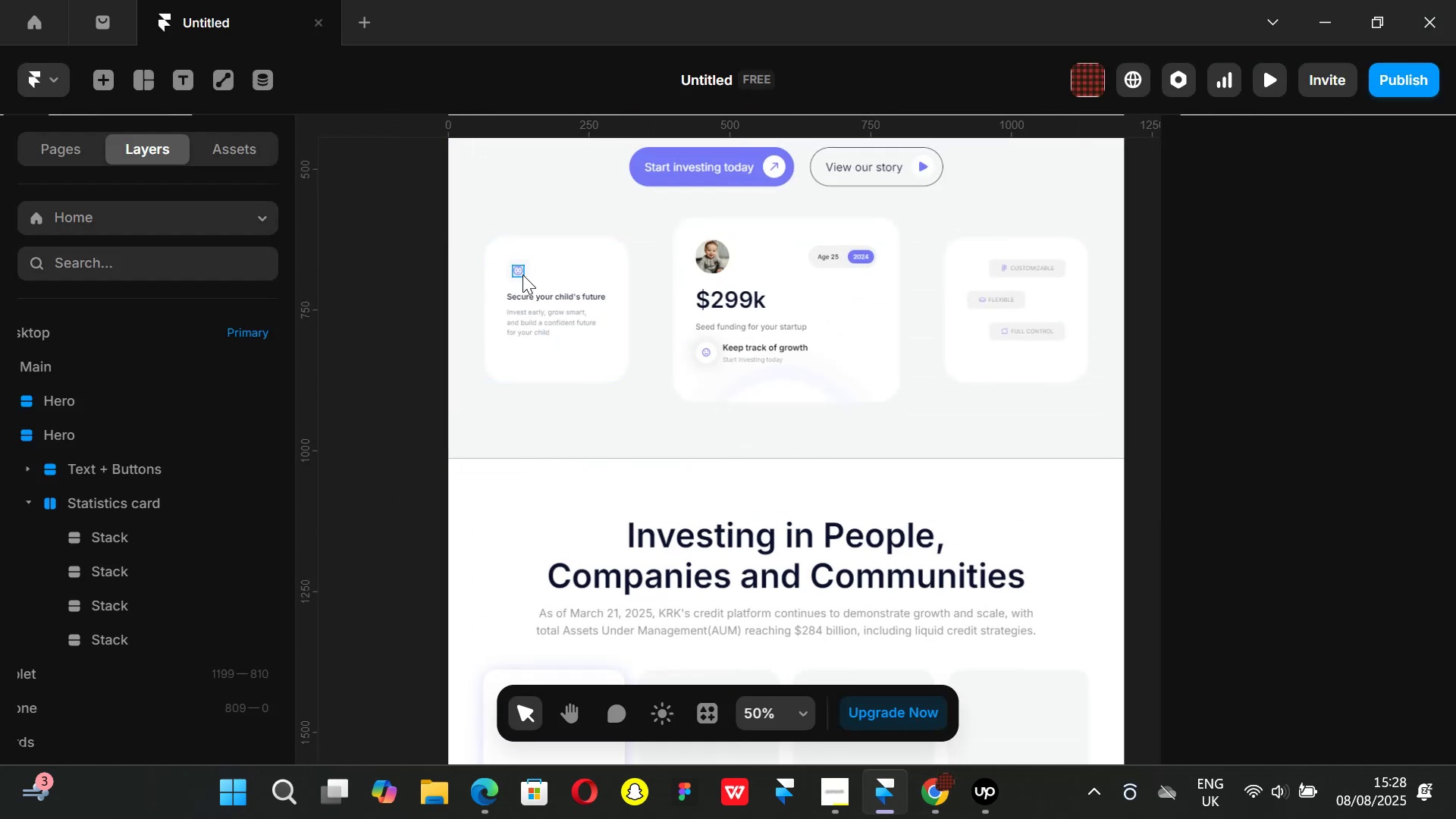 
left_click([528, 278])
 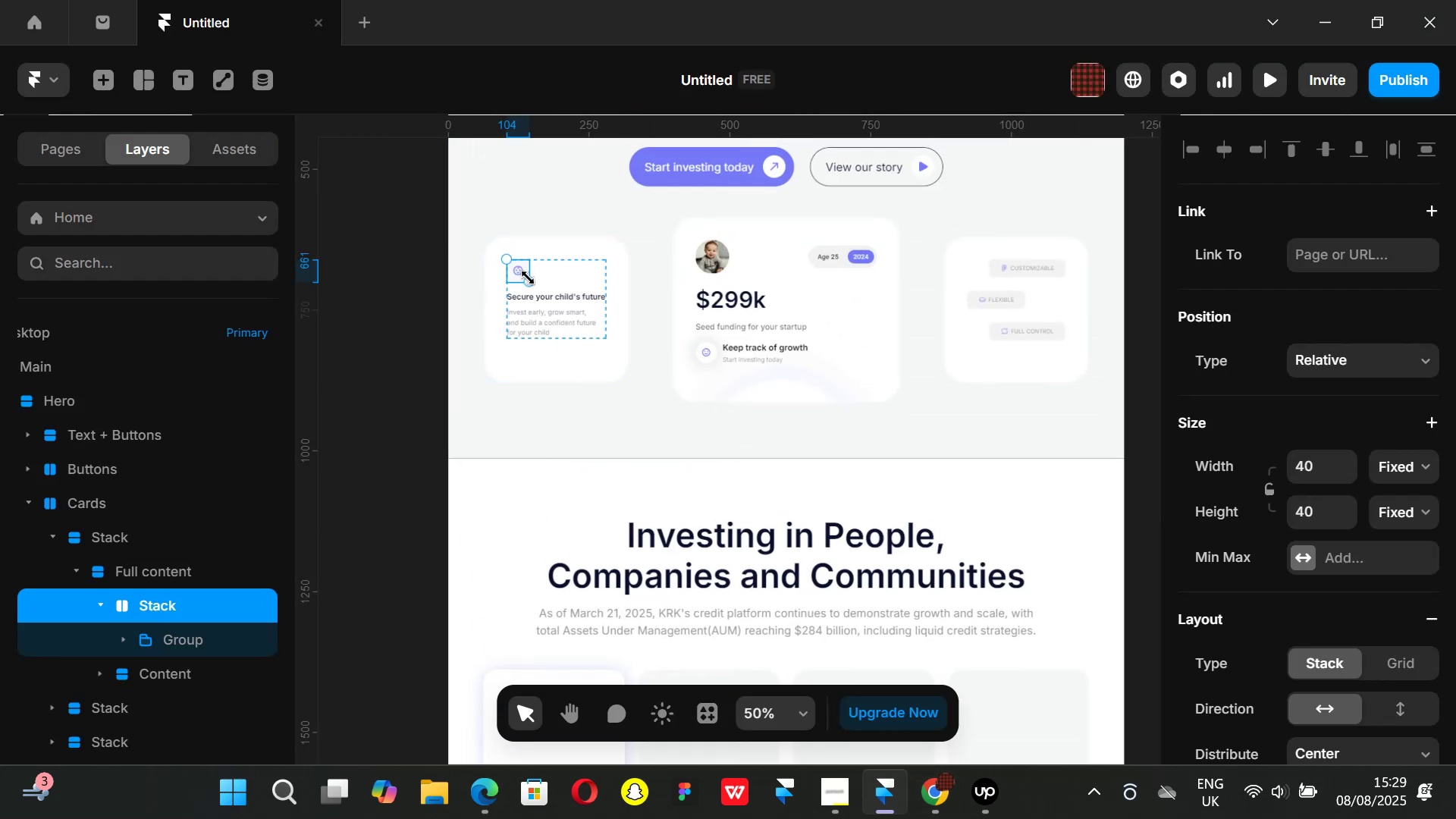 
key(Control+ControlLeft)
 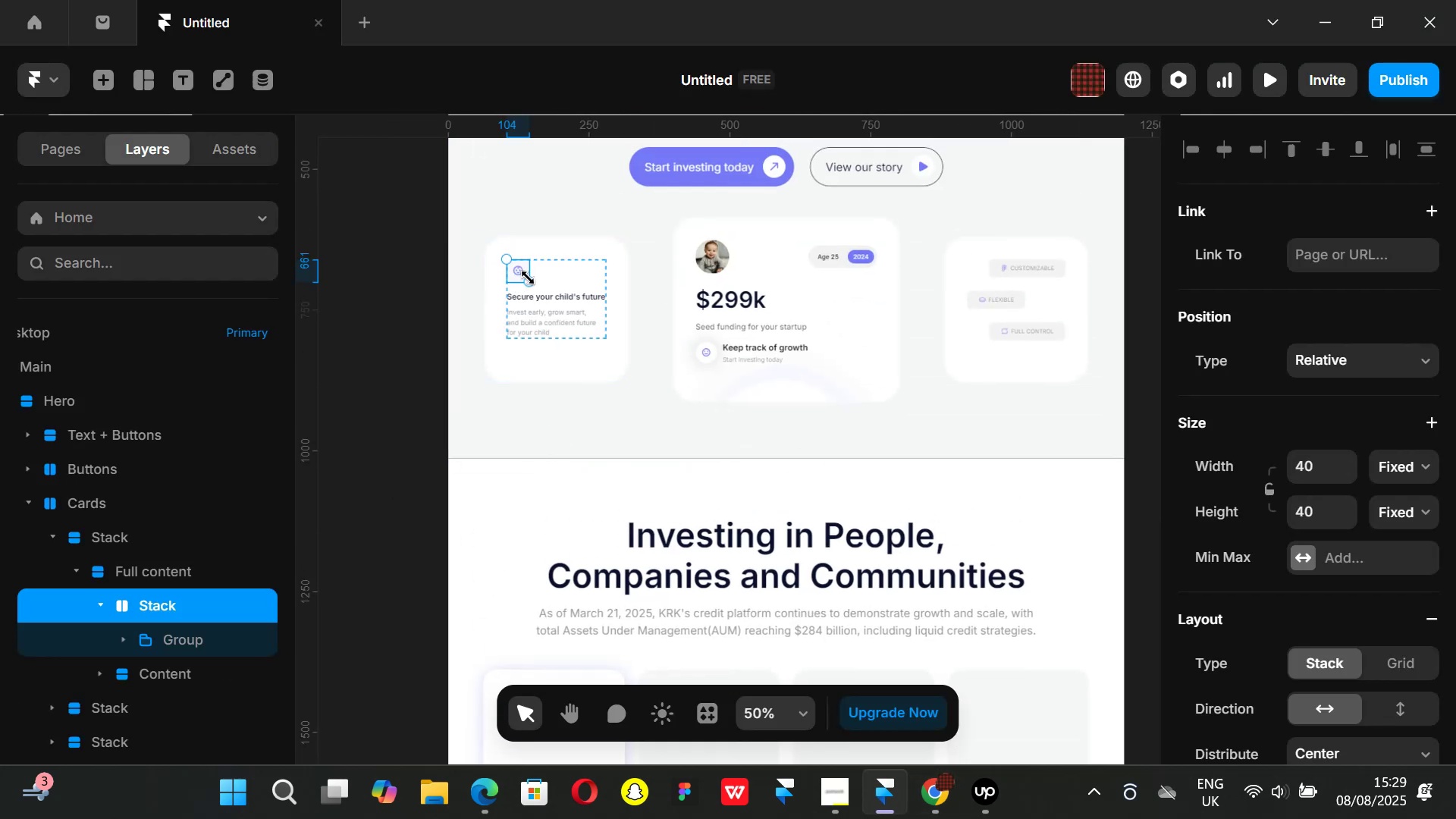 
key(Control+C)
 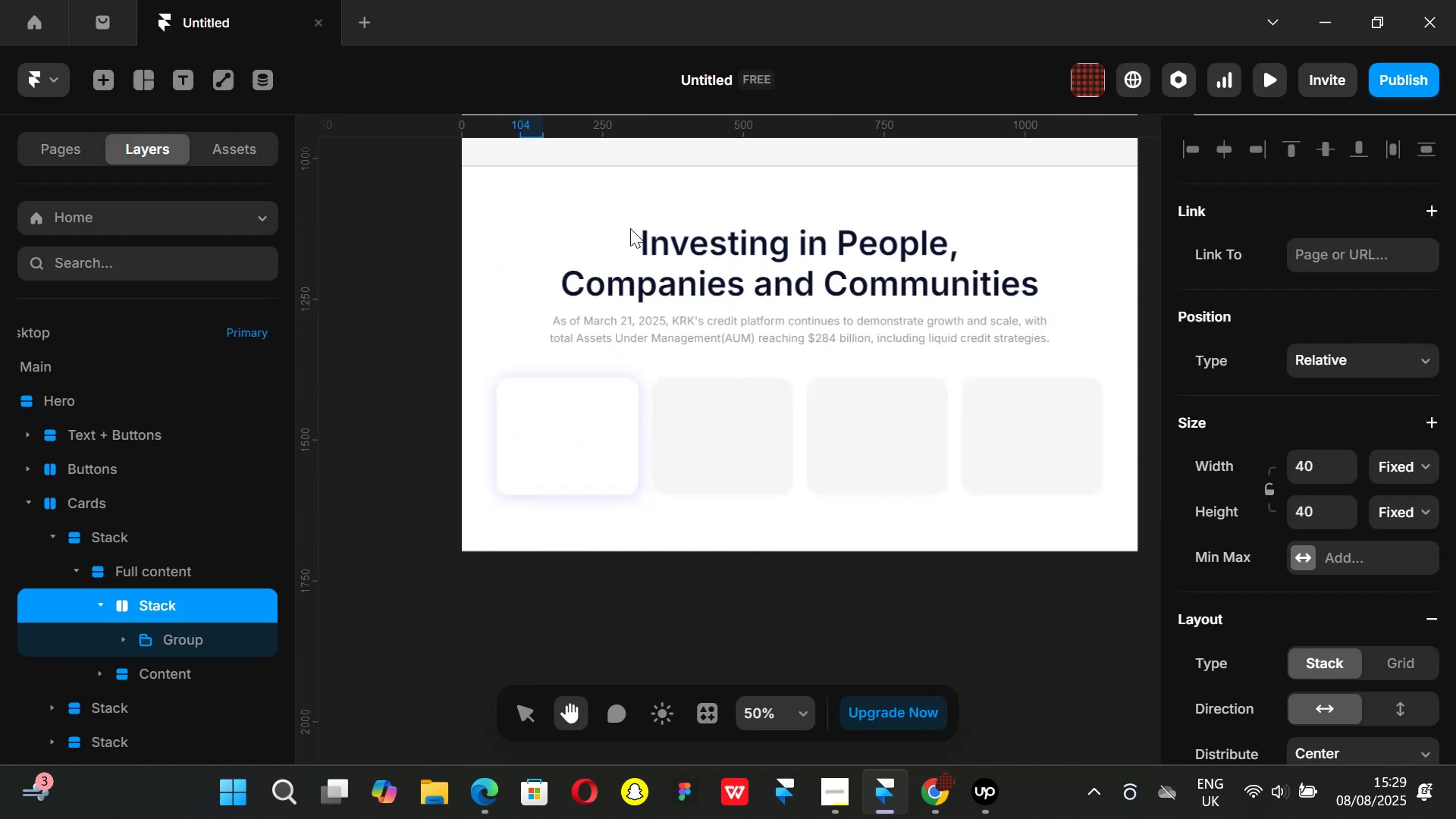 
left_click_drag(start_coordinate=[582, 426], to_coordinate=[582, 431])
 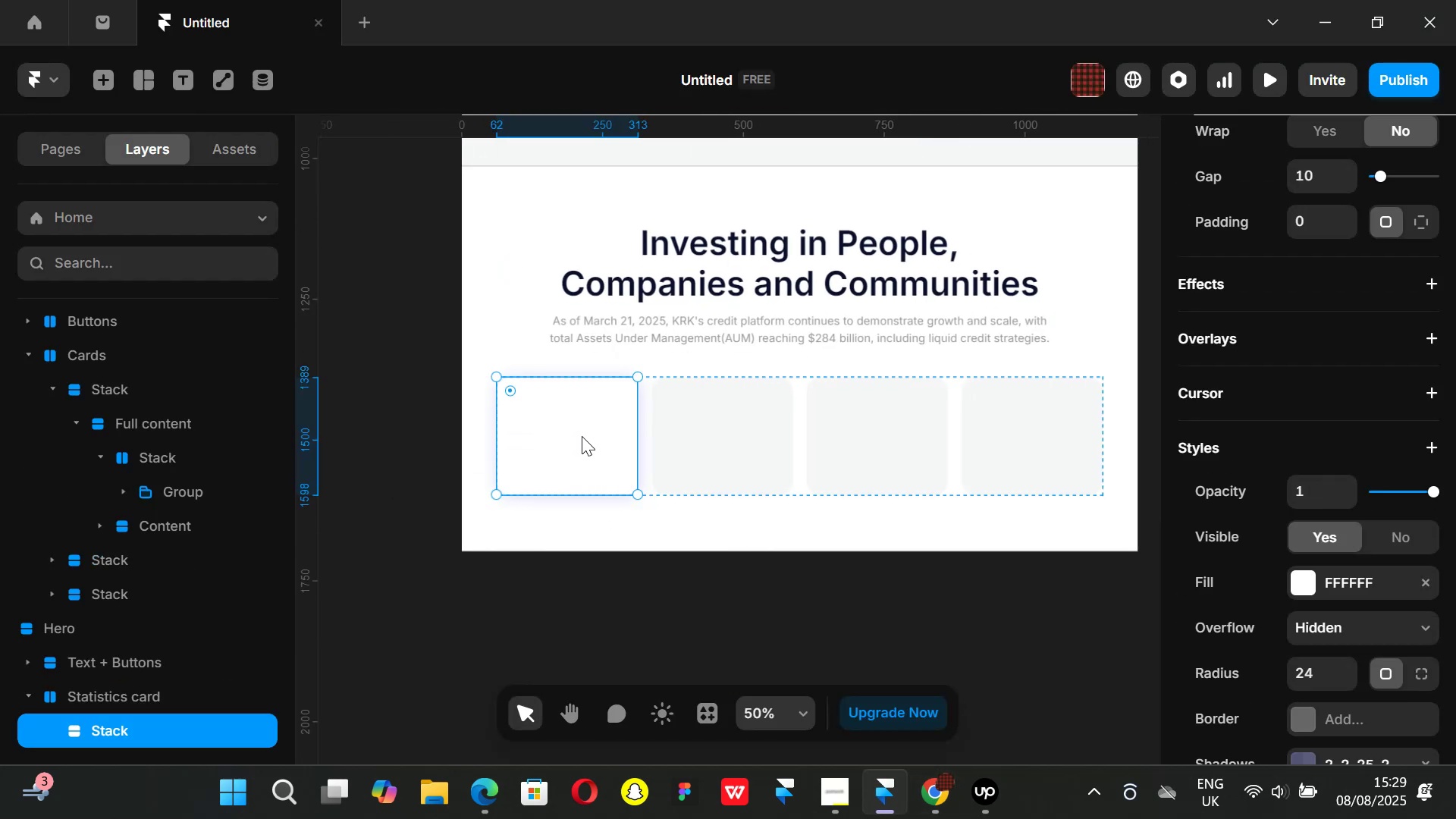 
key(Control+ControlLeft)
 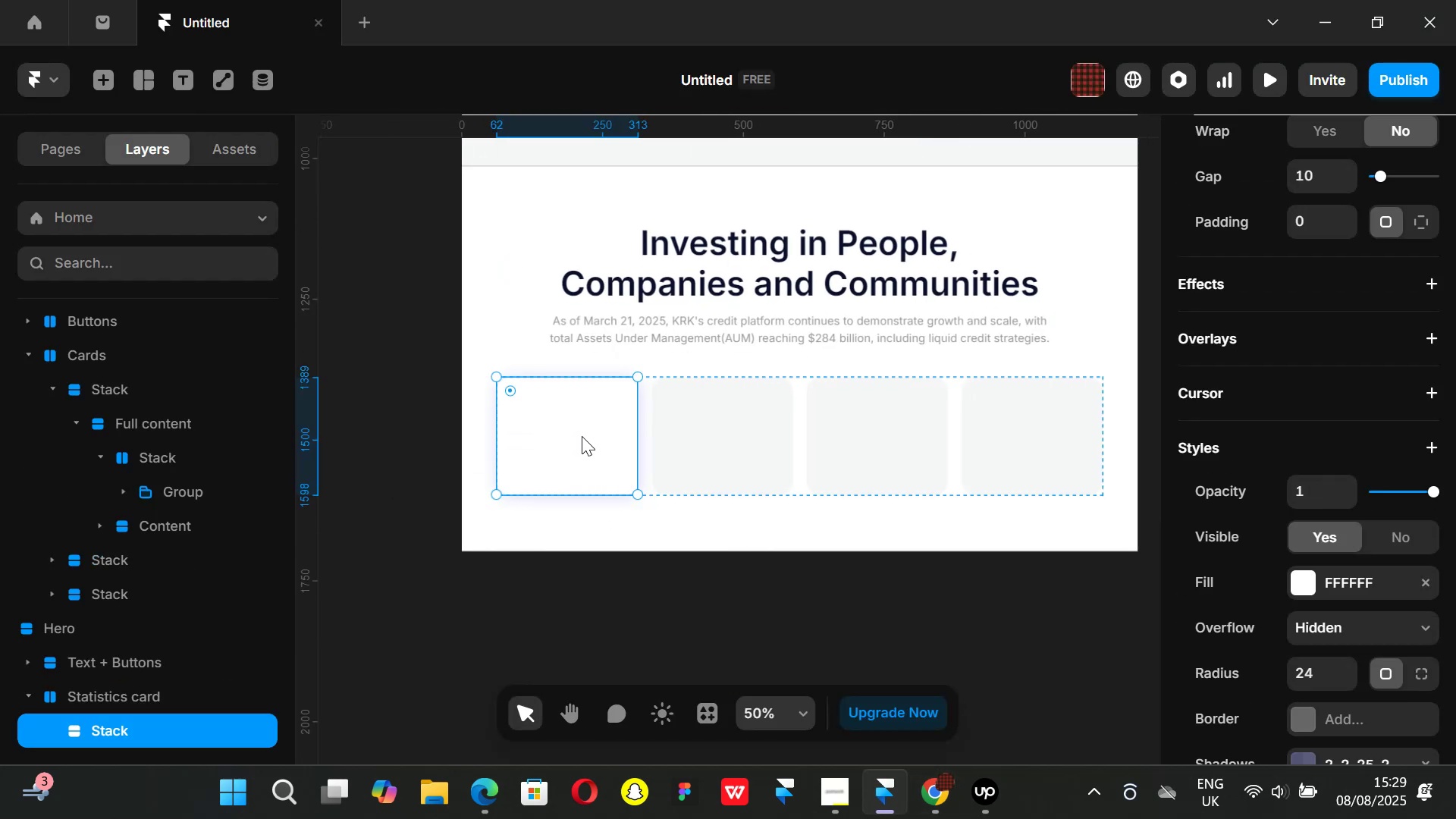 
key(Control+V)
 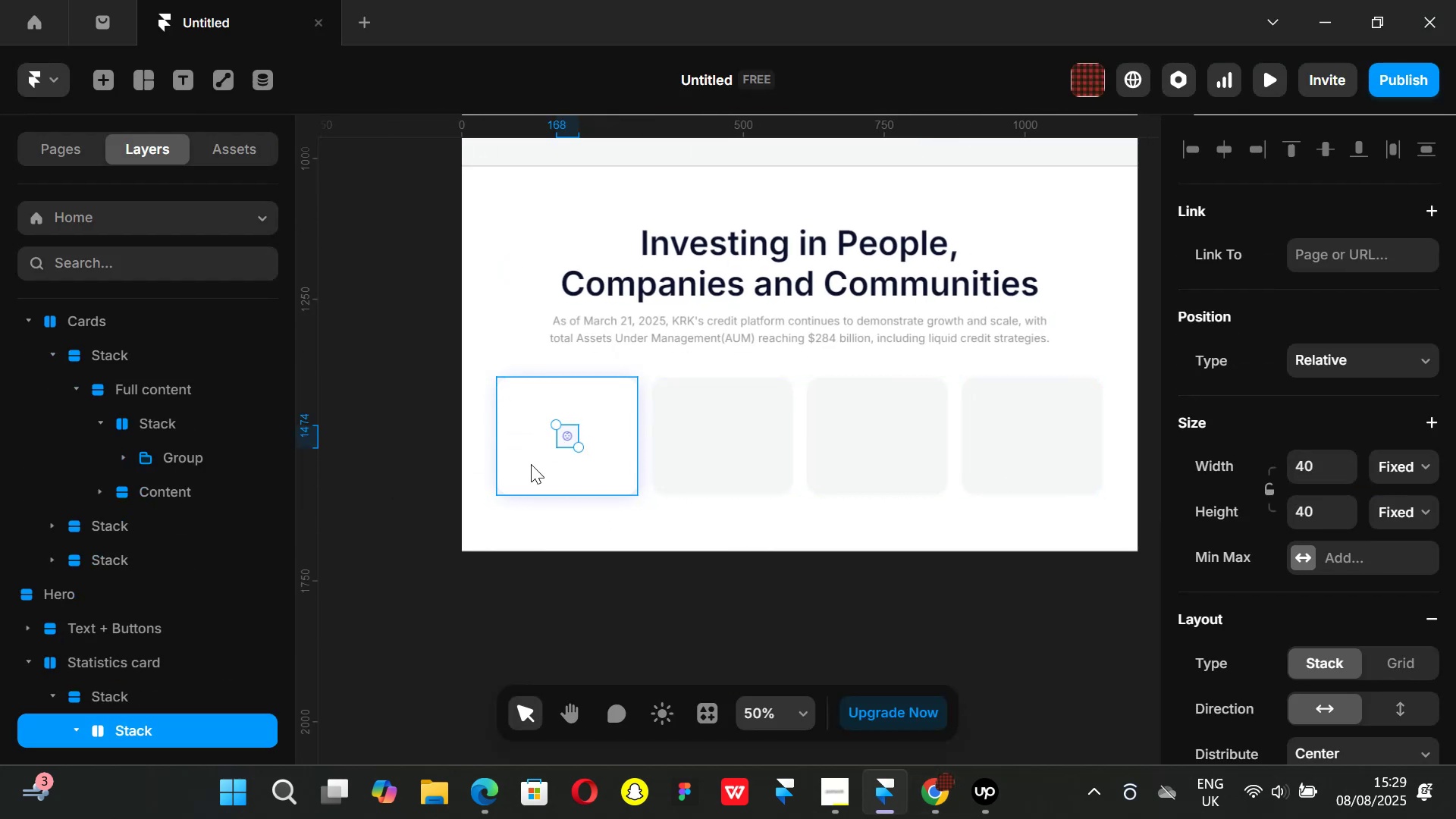 
left_click([531, 467])
 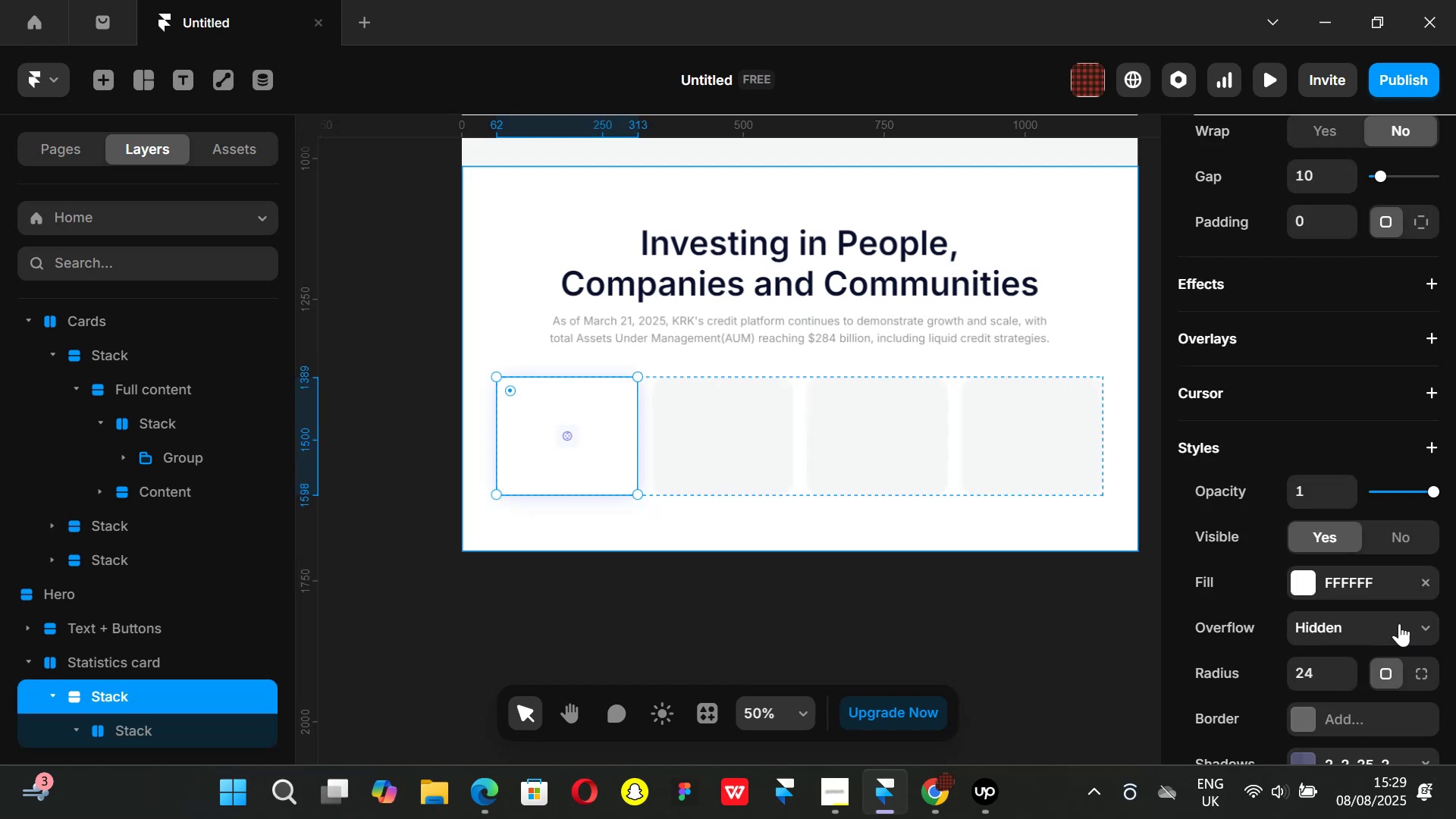 
scroll: coordinate [1401, 604], scroll_direction: down, amount: 2.0
 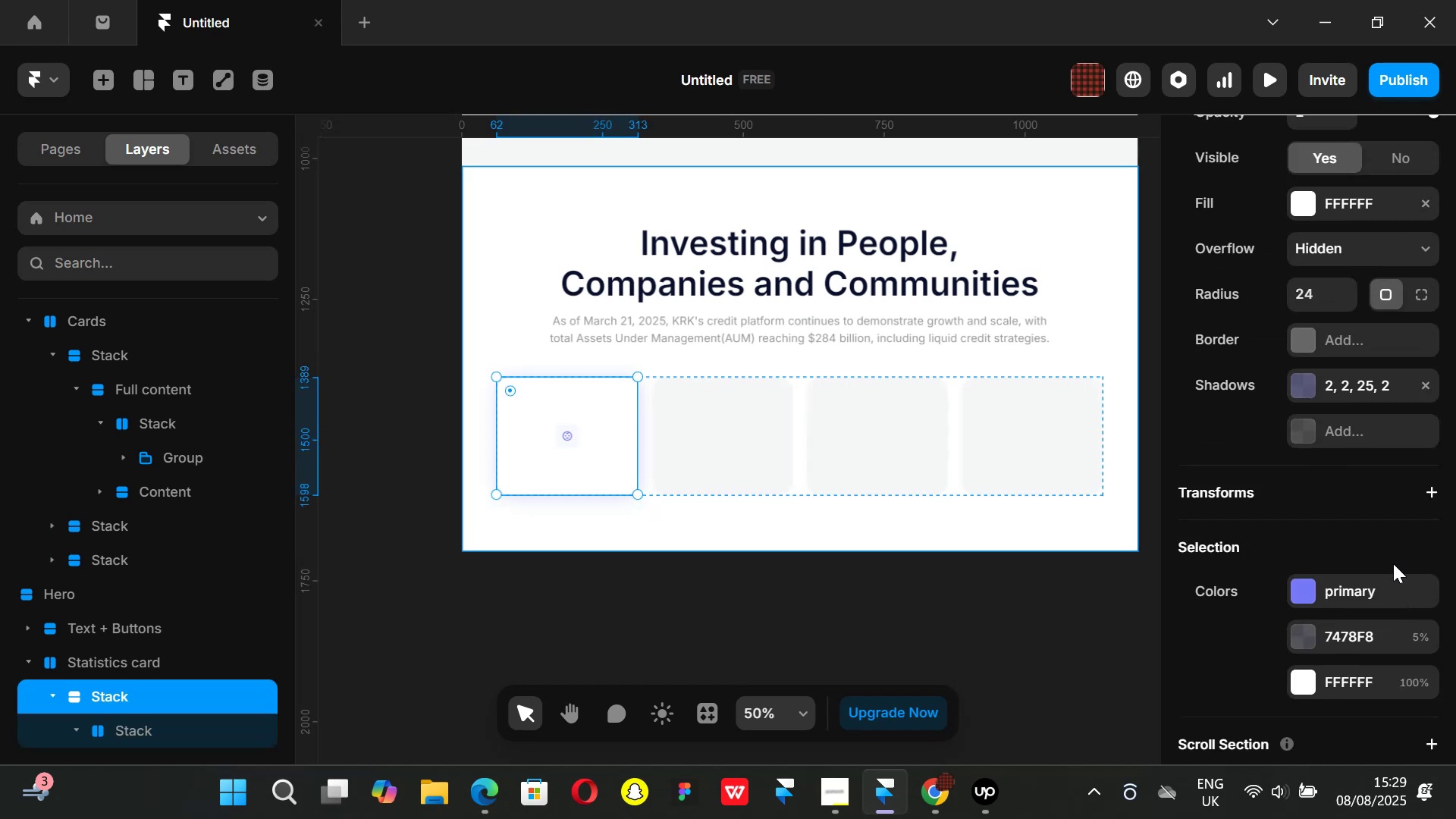 
scroll: coordinate [1384, 378], scroll_direction: up, amount: 4.0
 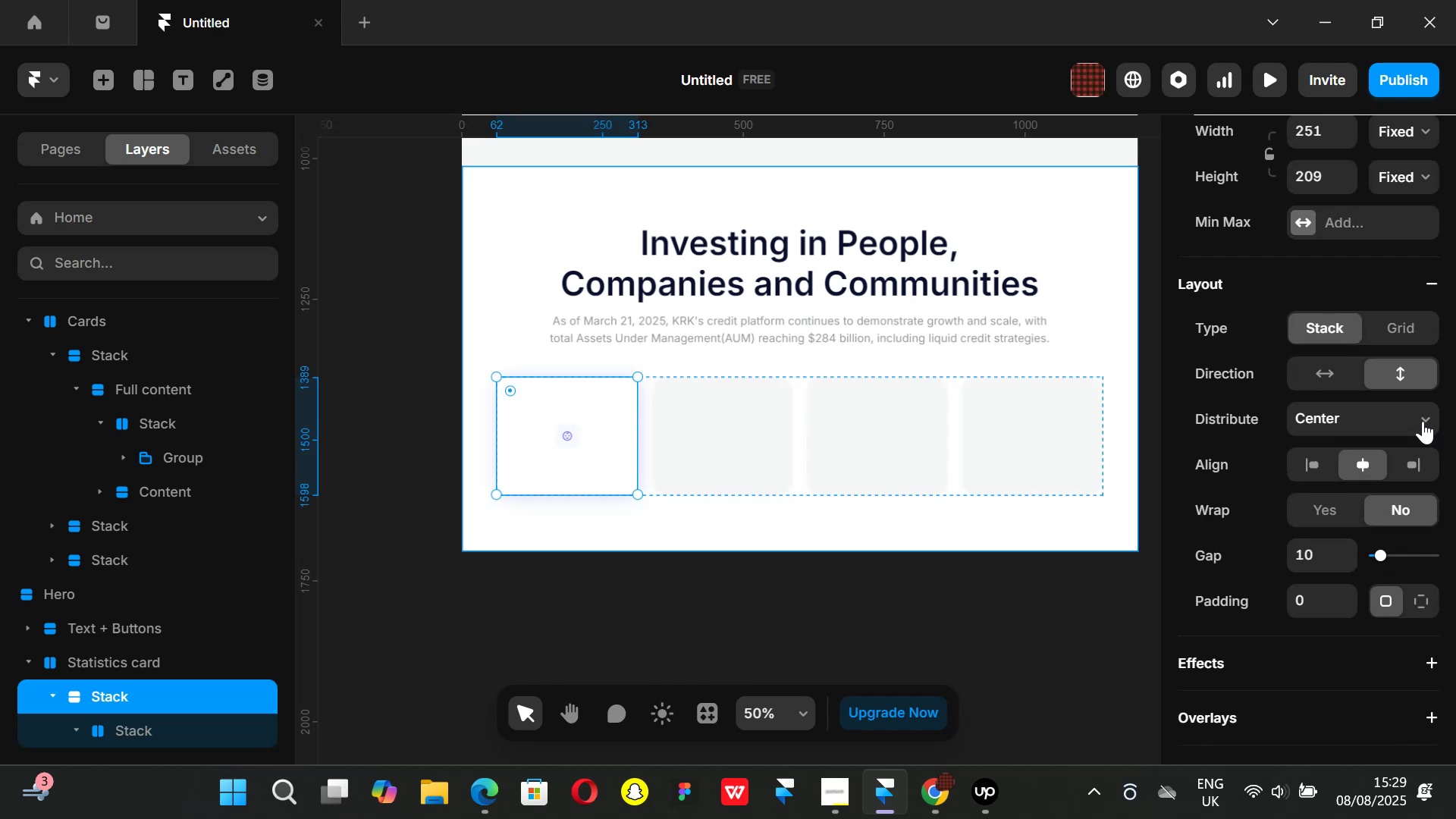 
left_click([1423, 421])
 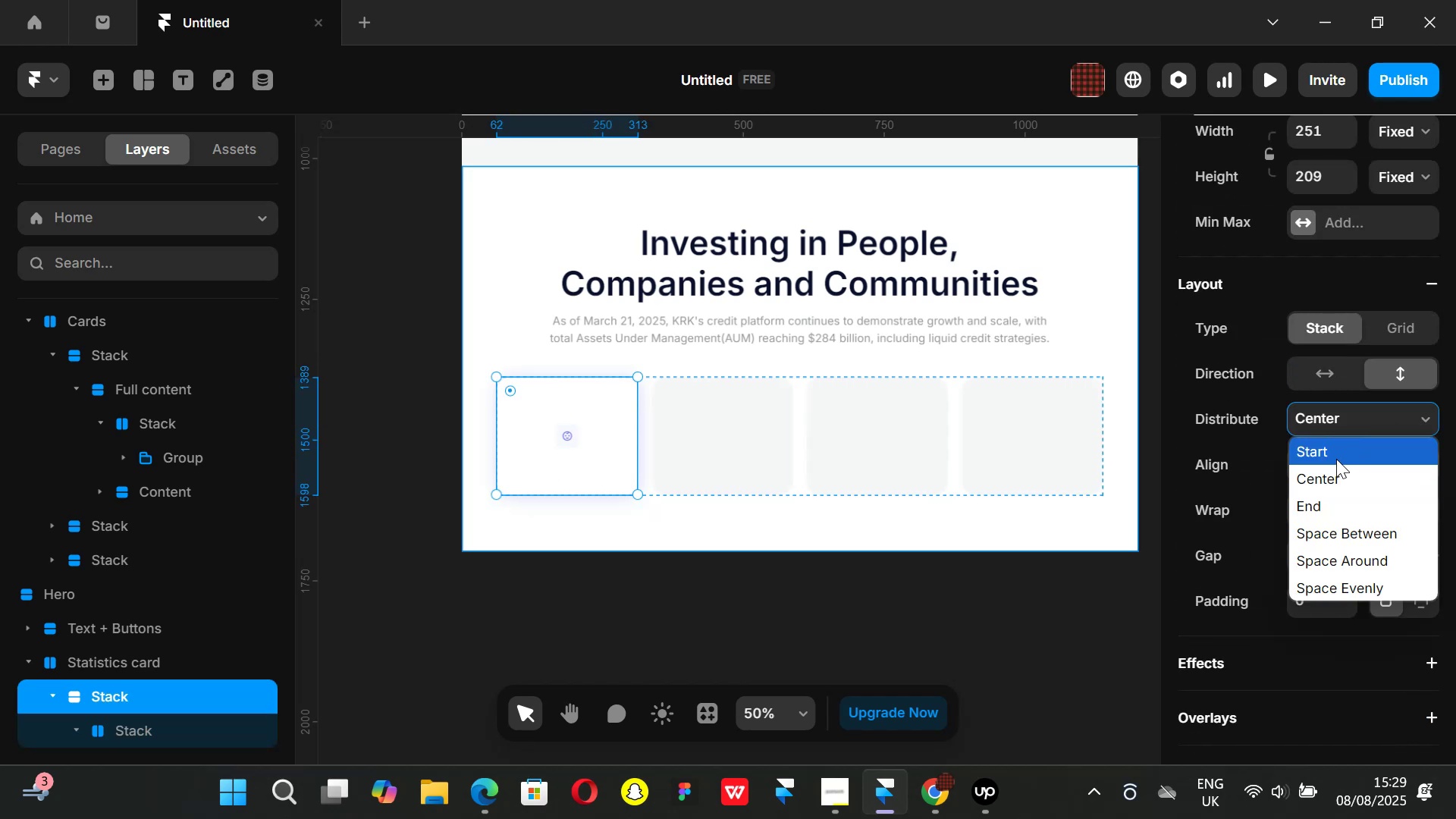 
left_click([1336, 458])
 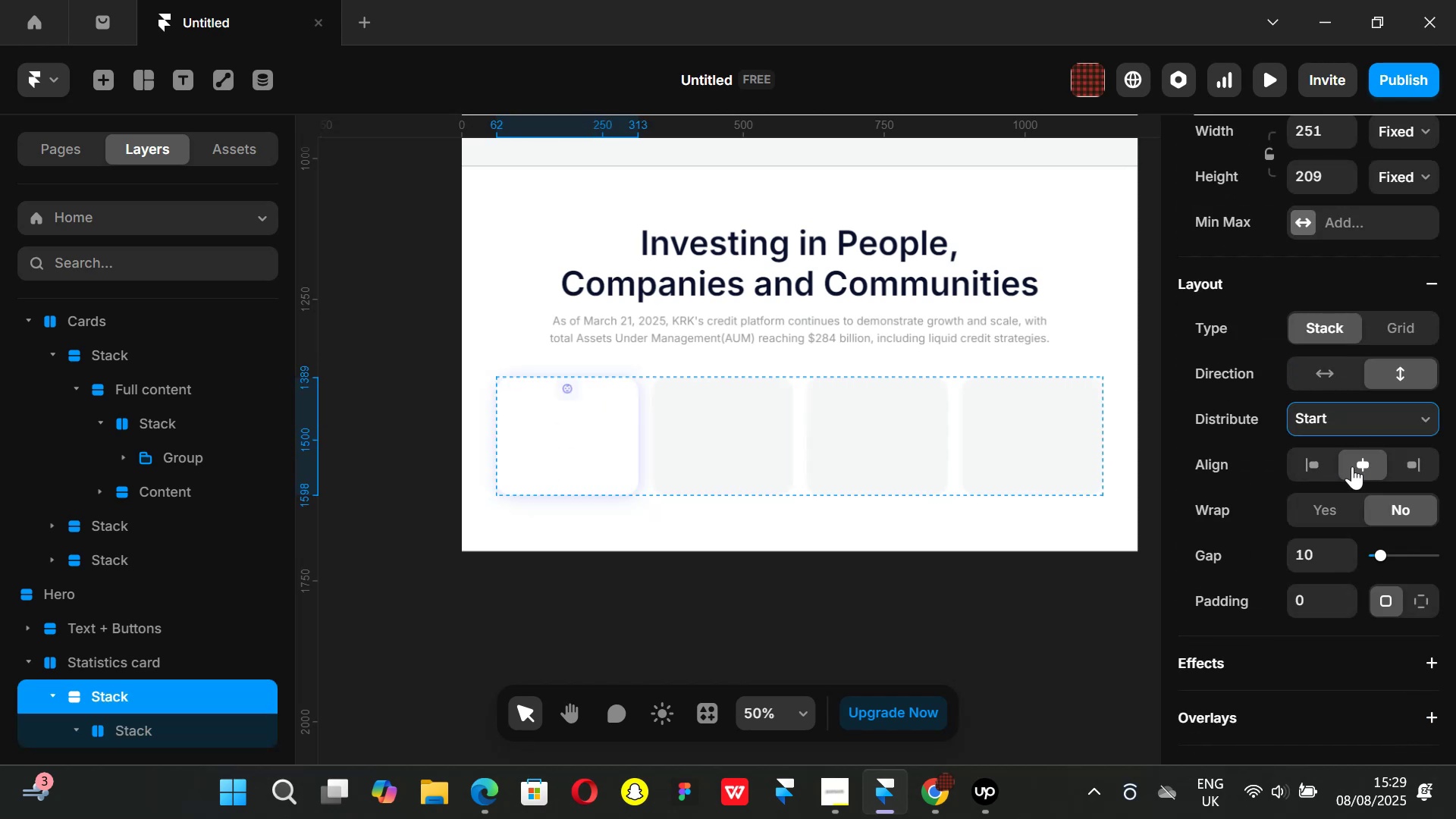 
left_click([1323, 461])
 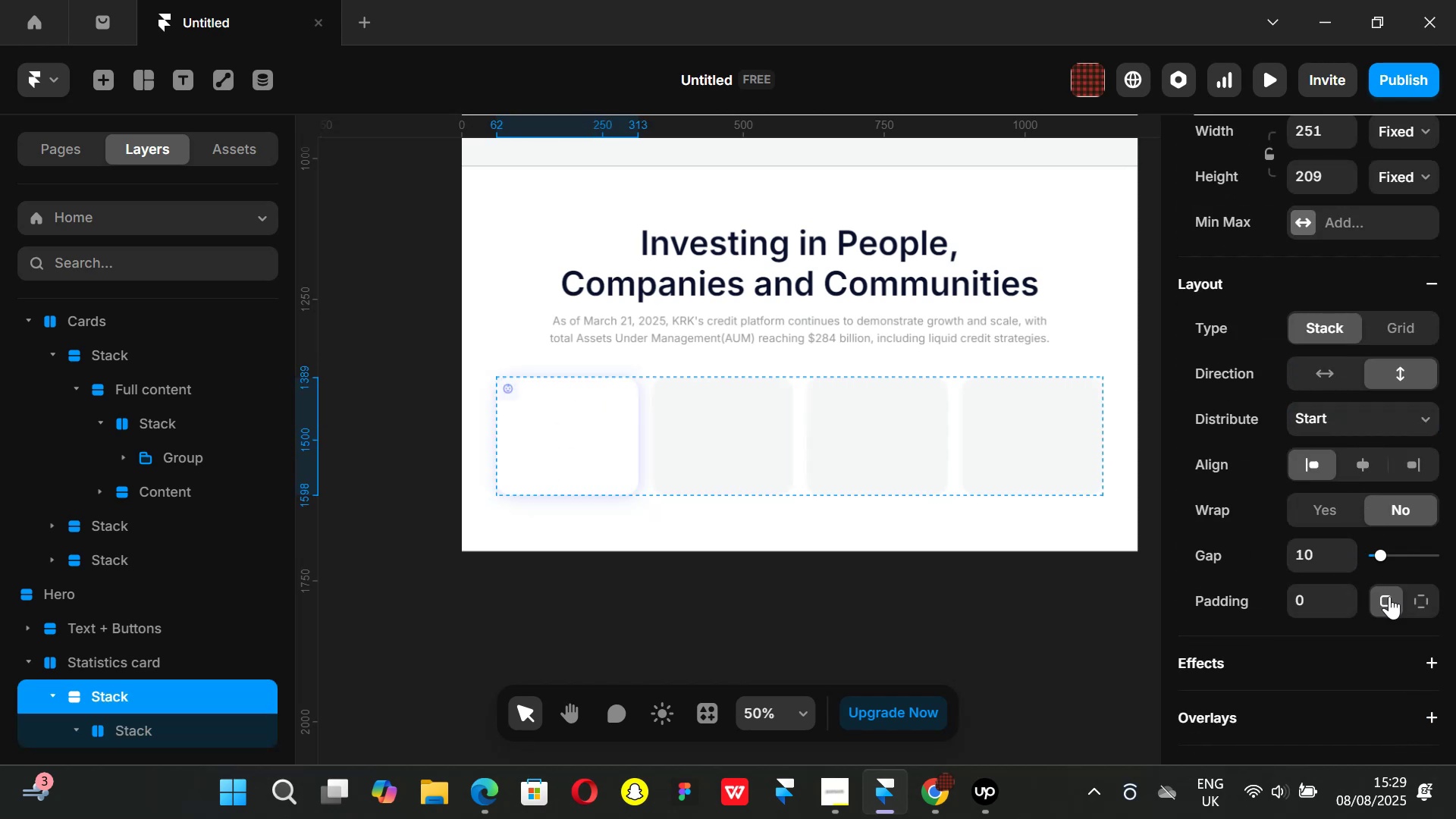 
left_click([1430, 604])
 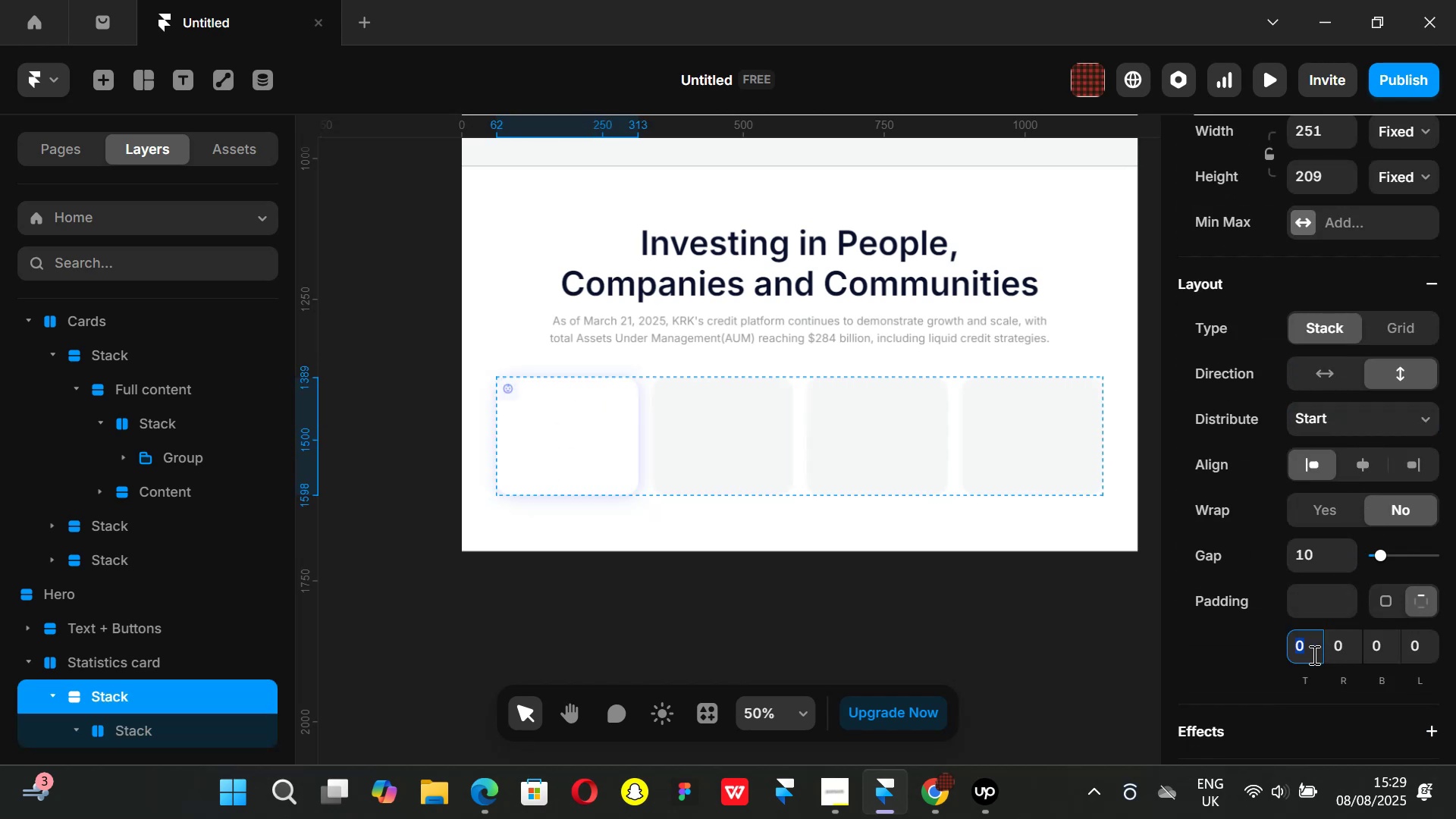 
type(40)
 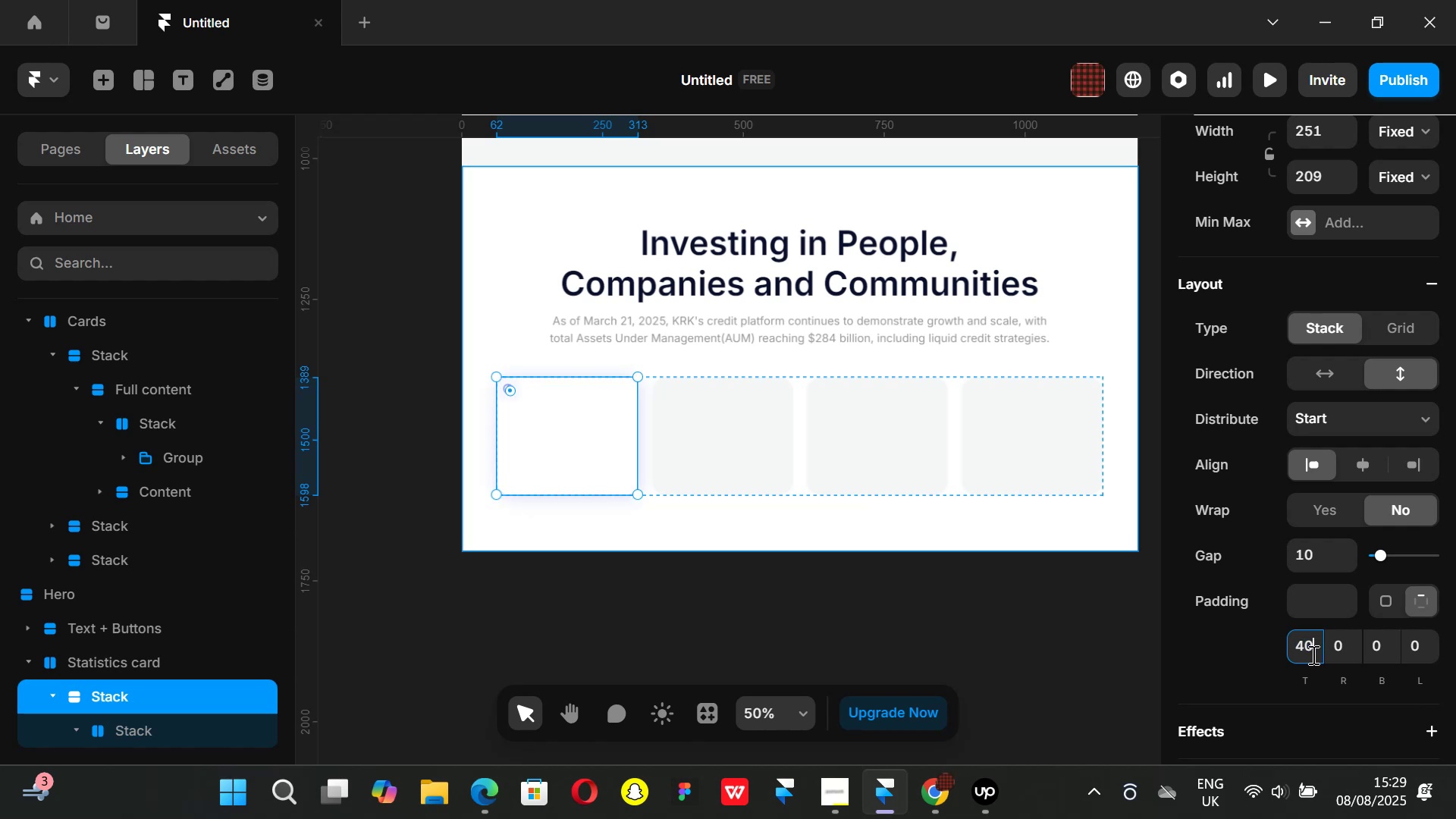 
key(Enter)
 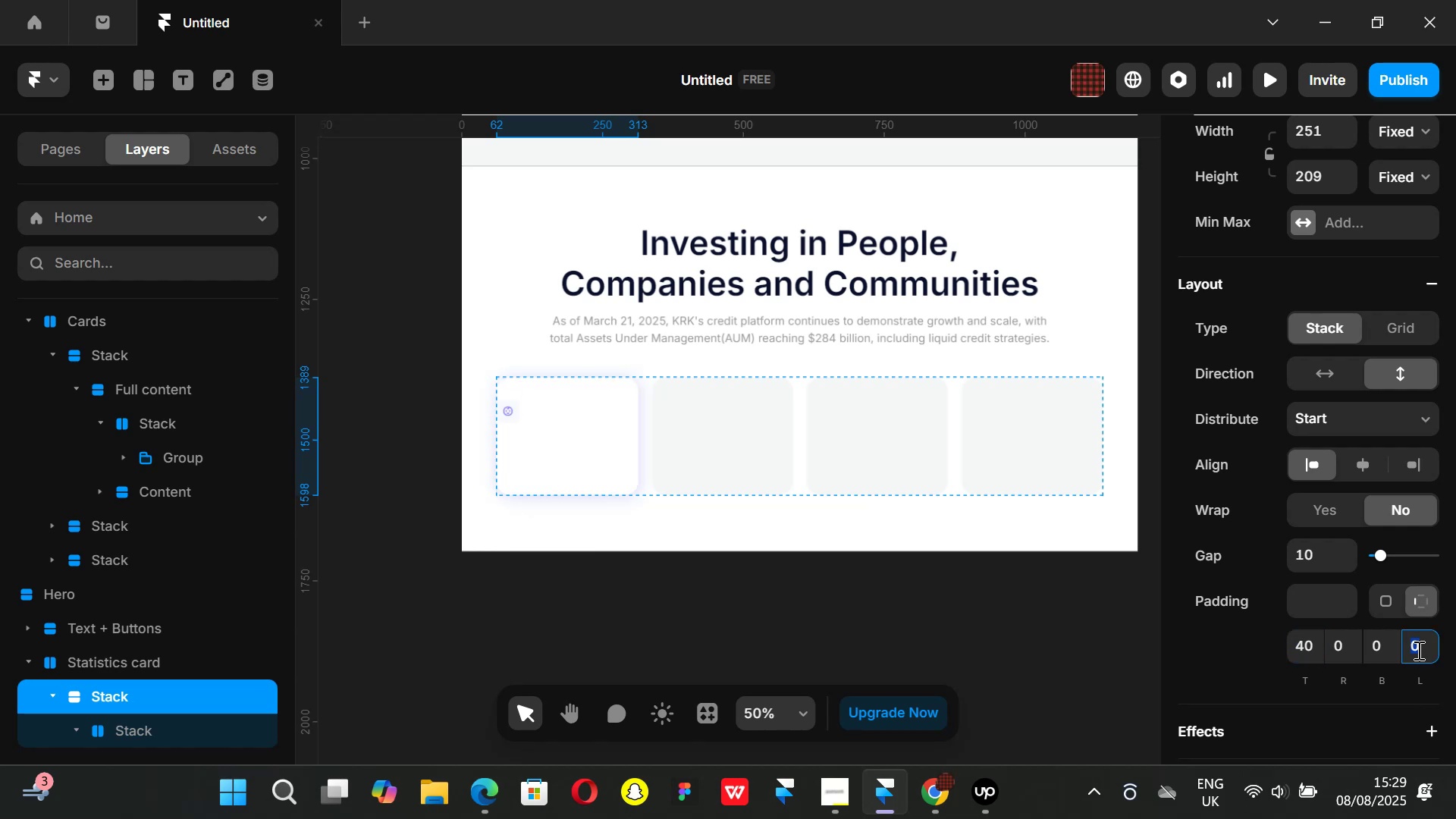 
type(24)
 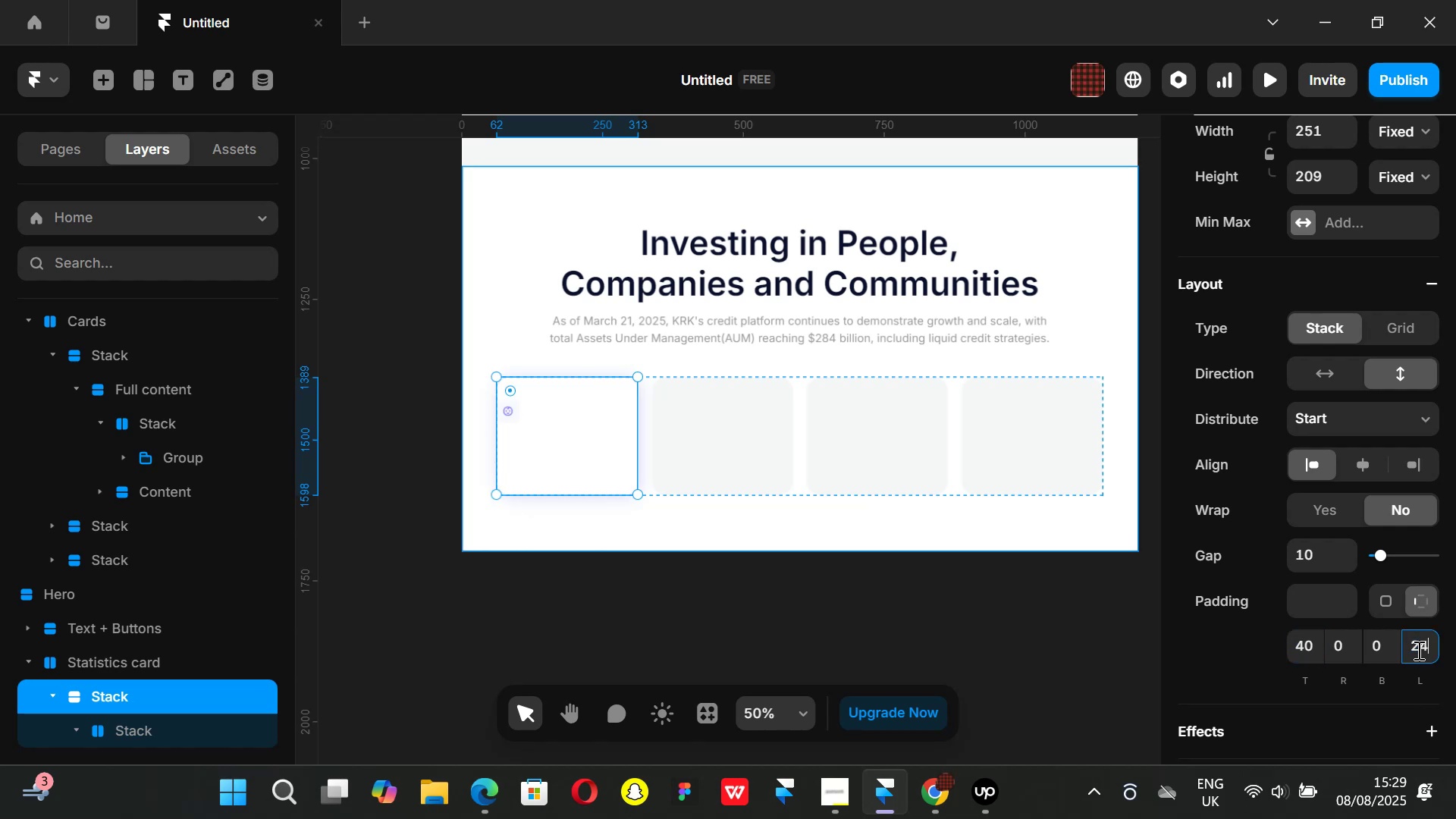 
key(Enter)
 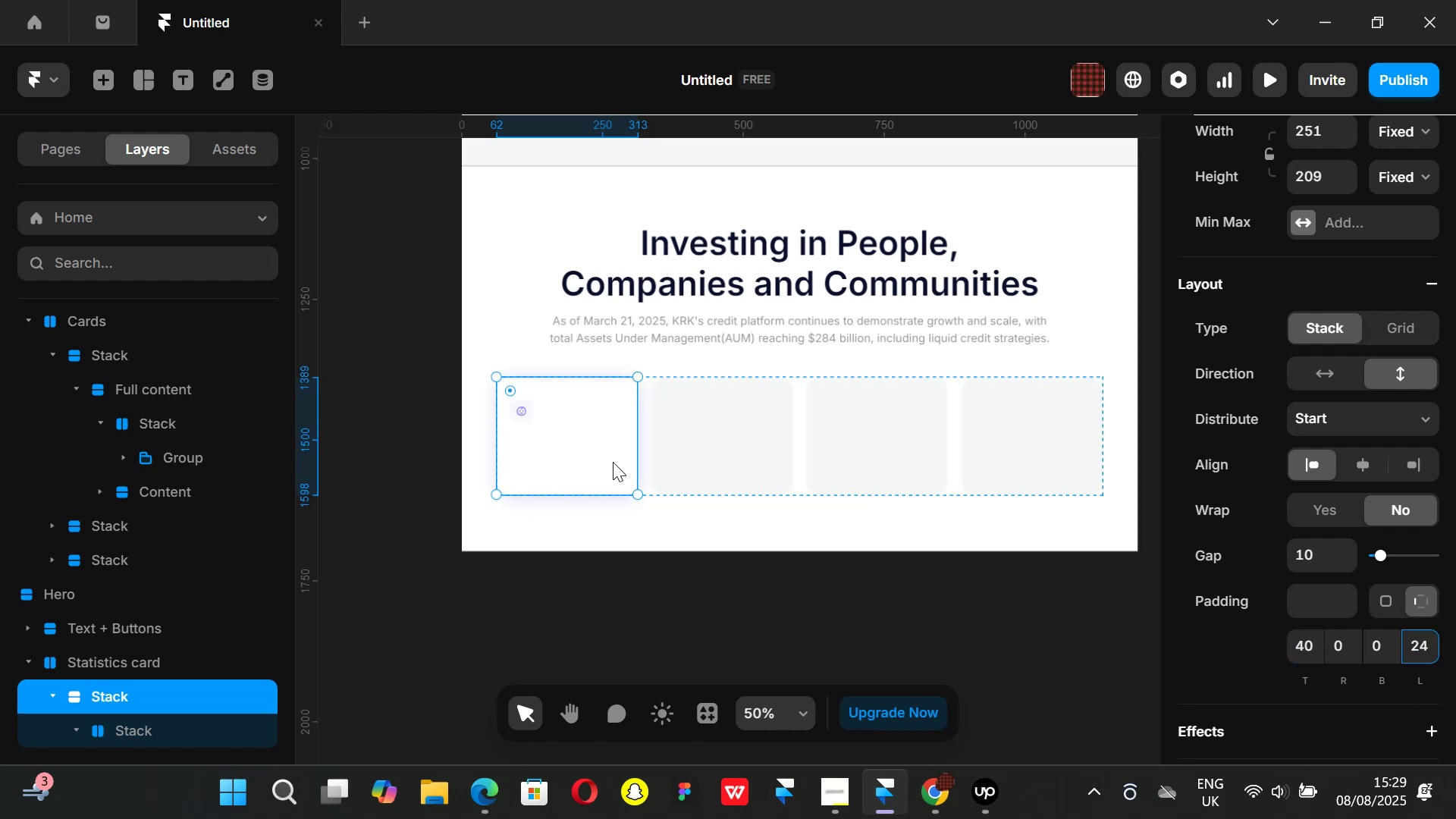 
scroll: coordinate [1287, 454], scroll_direction: none, amount: 0.0
 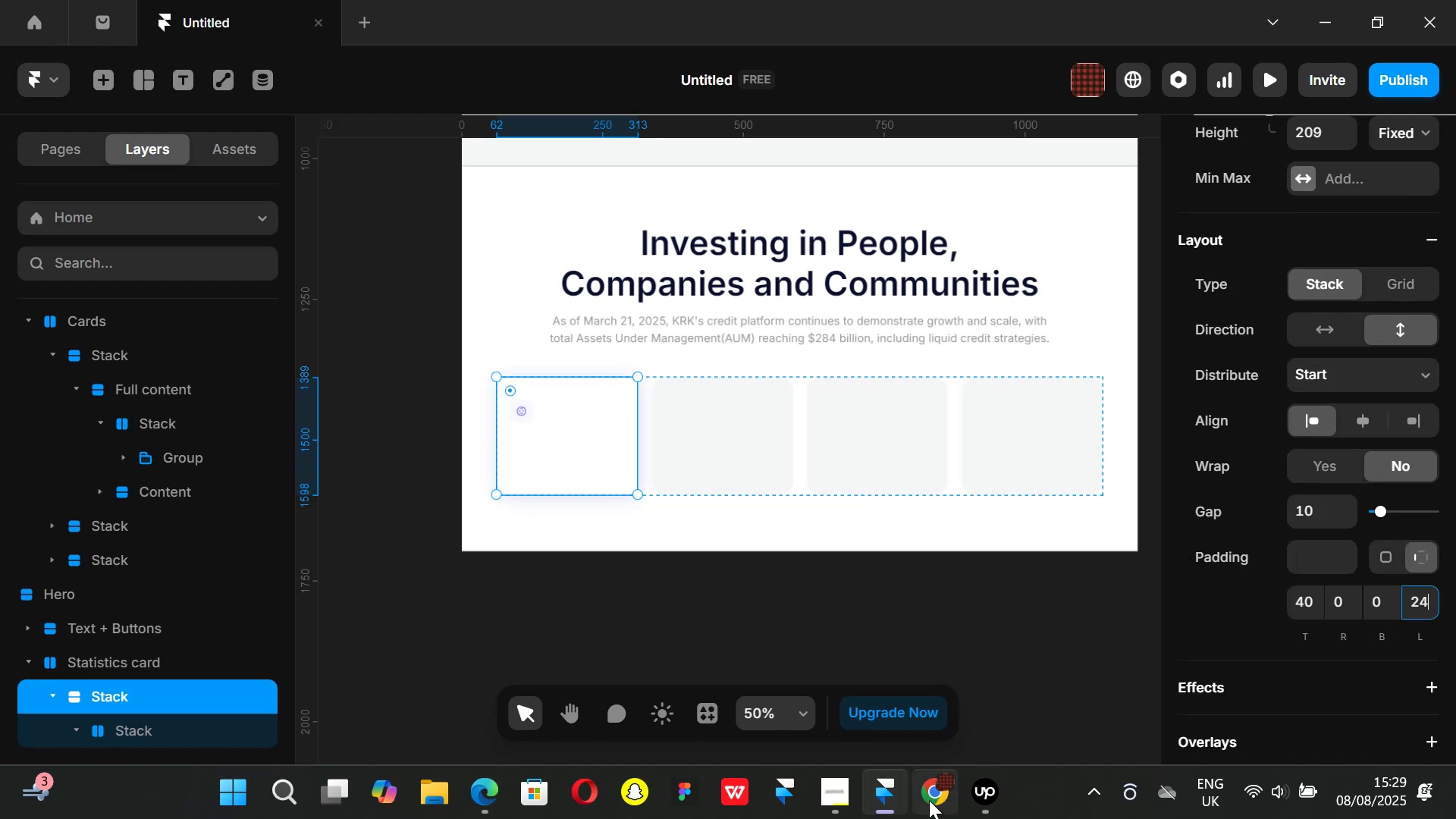 
left_click([926, 805])
 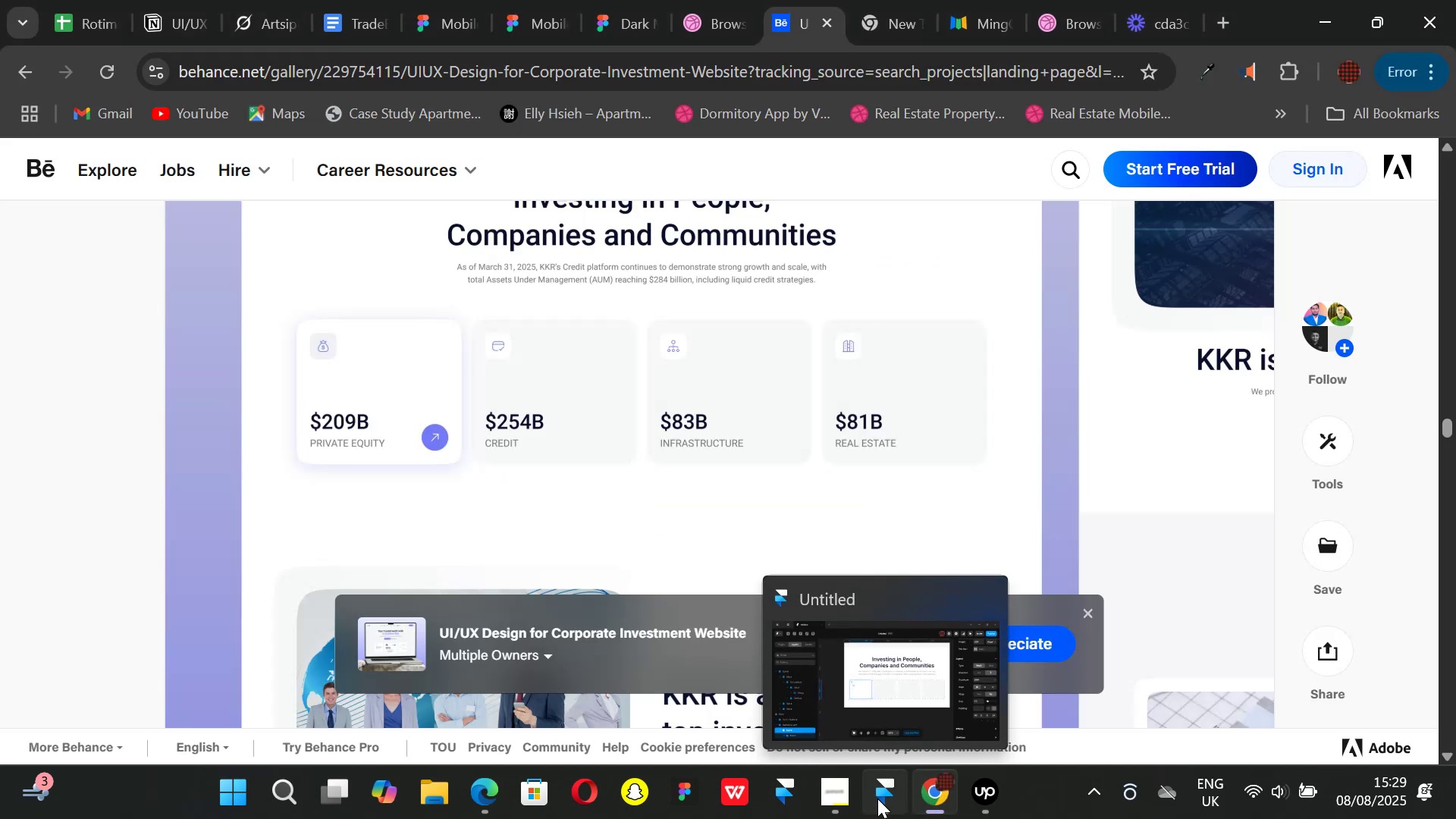 
left_click([877, 799])
 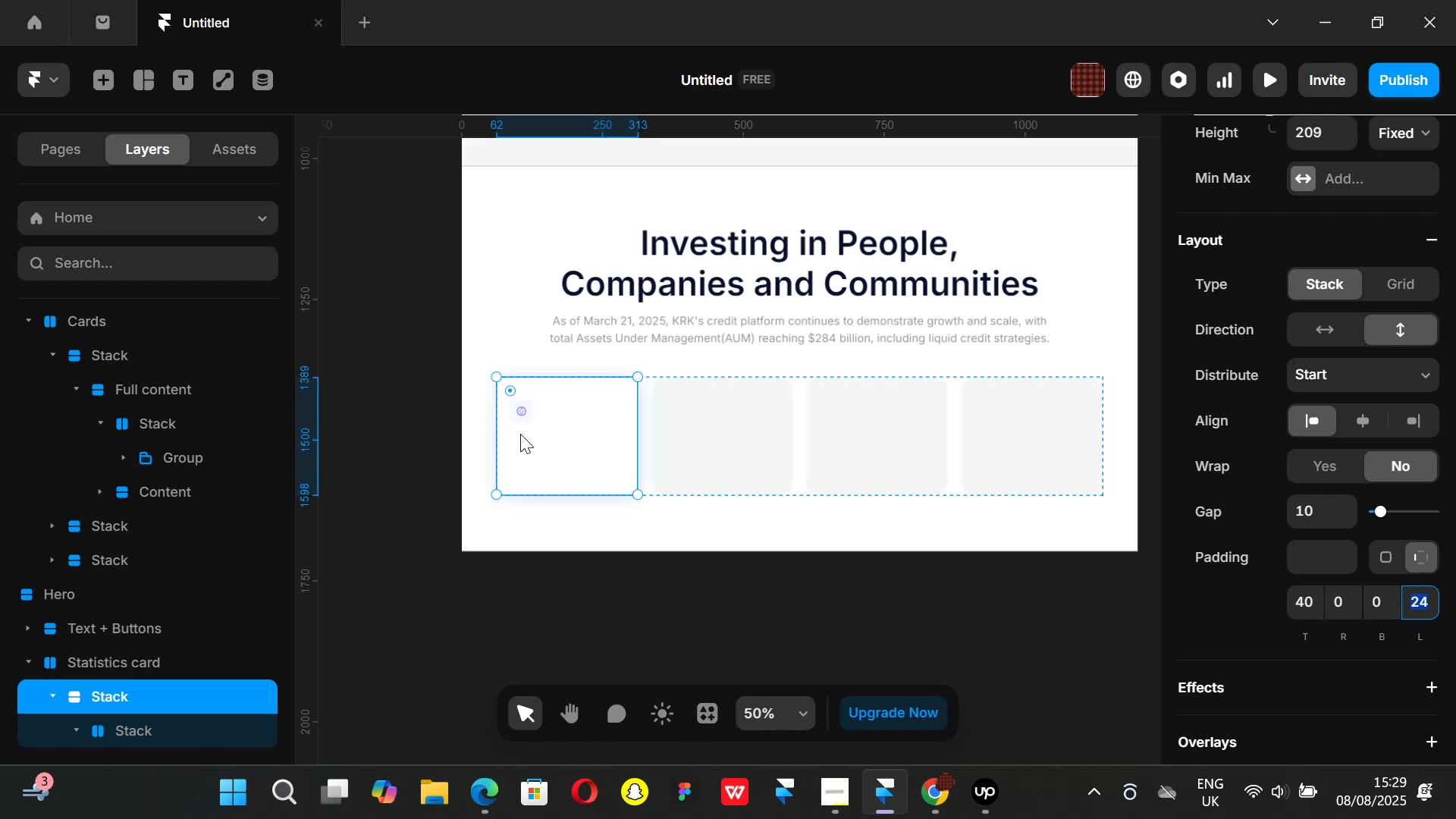 
hold_key(key=ControlLeft, duration=0.57)
scroll: coordinate [510, 426], scroll_direction: up, amount: 1.0
 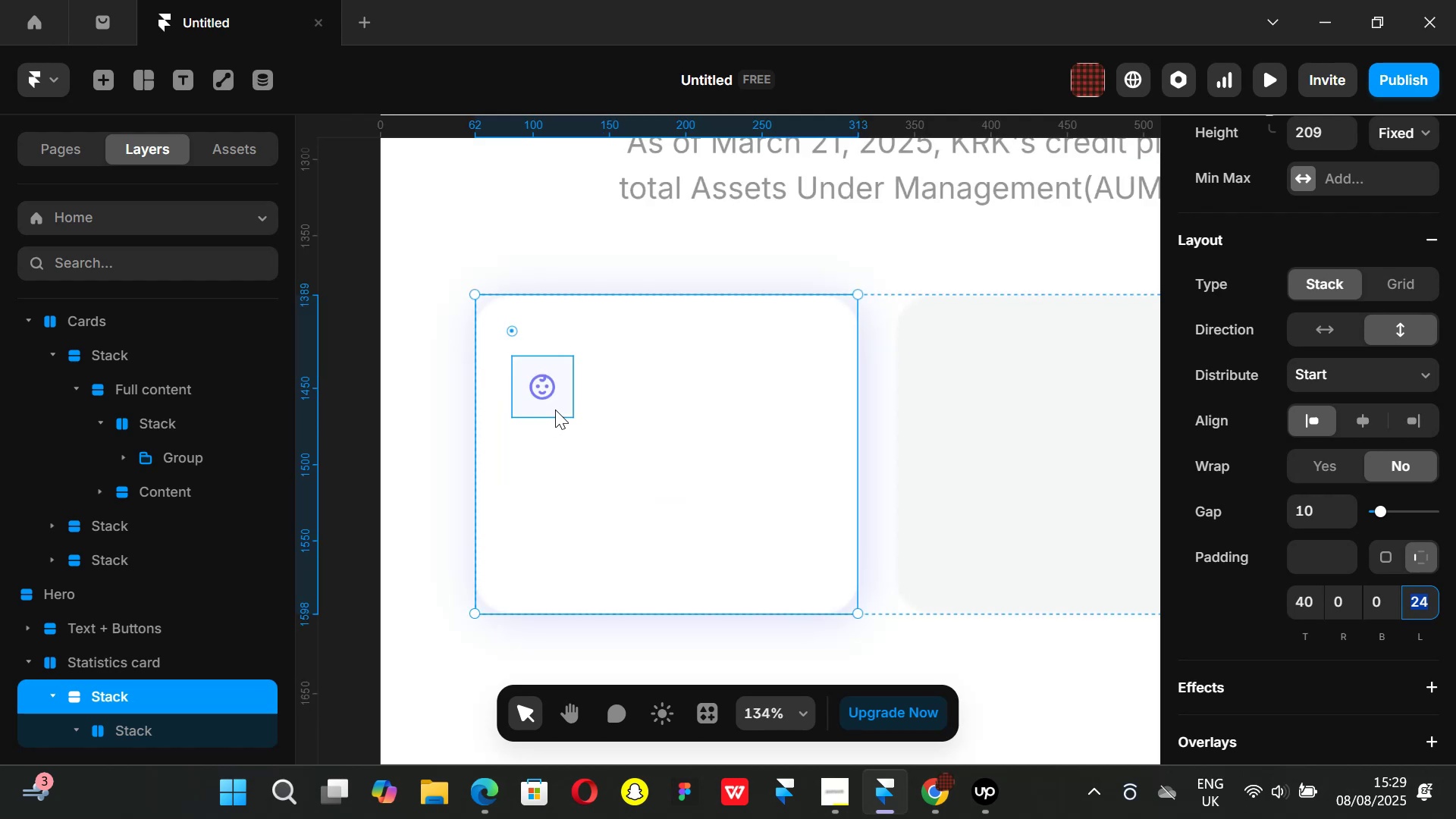 
left_click([556, 410])
 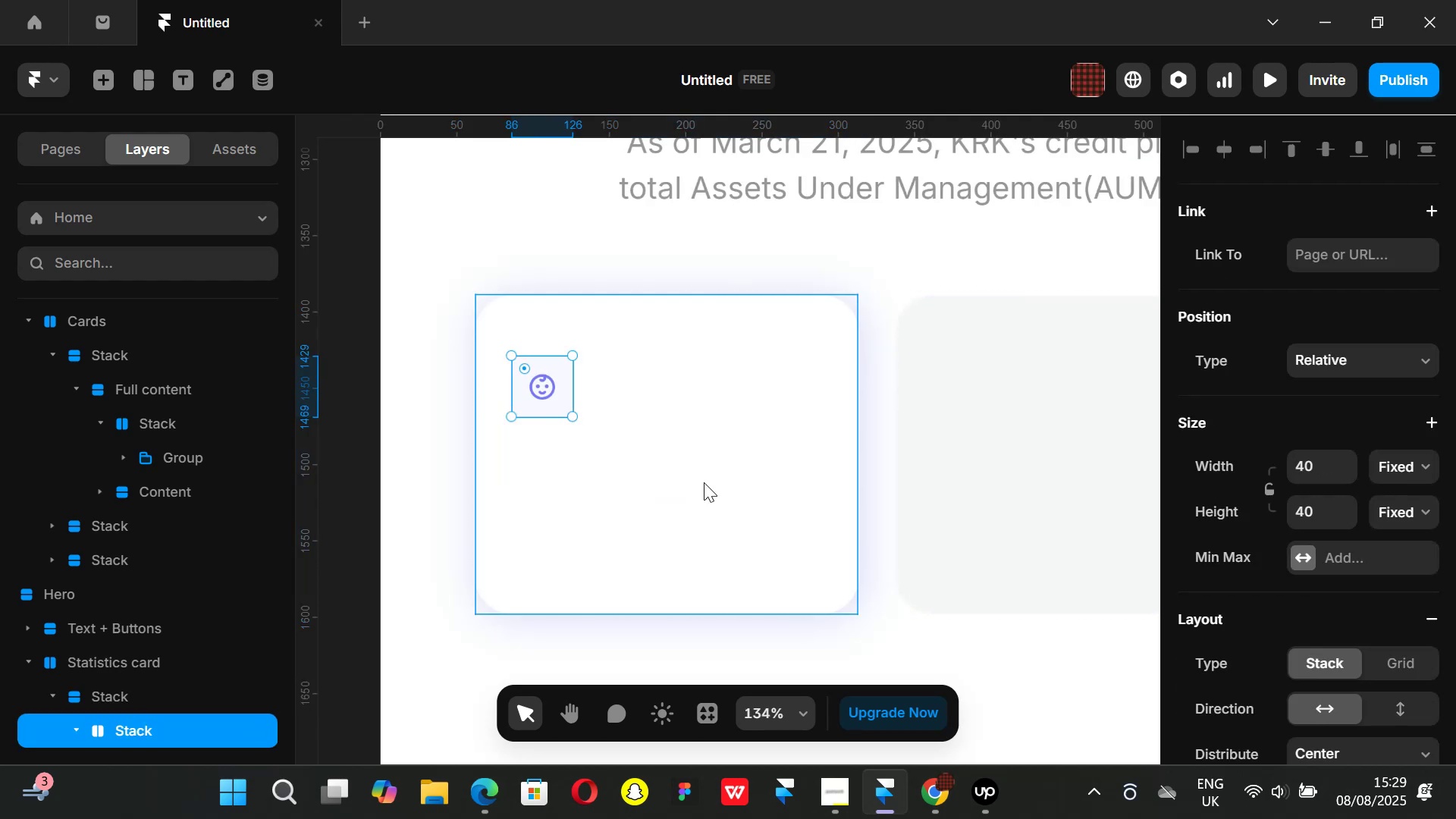 
key(K)
 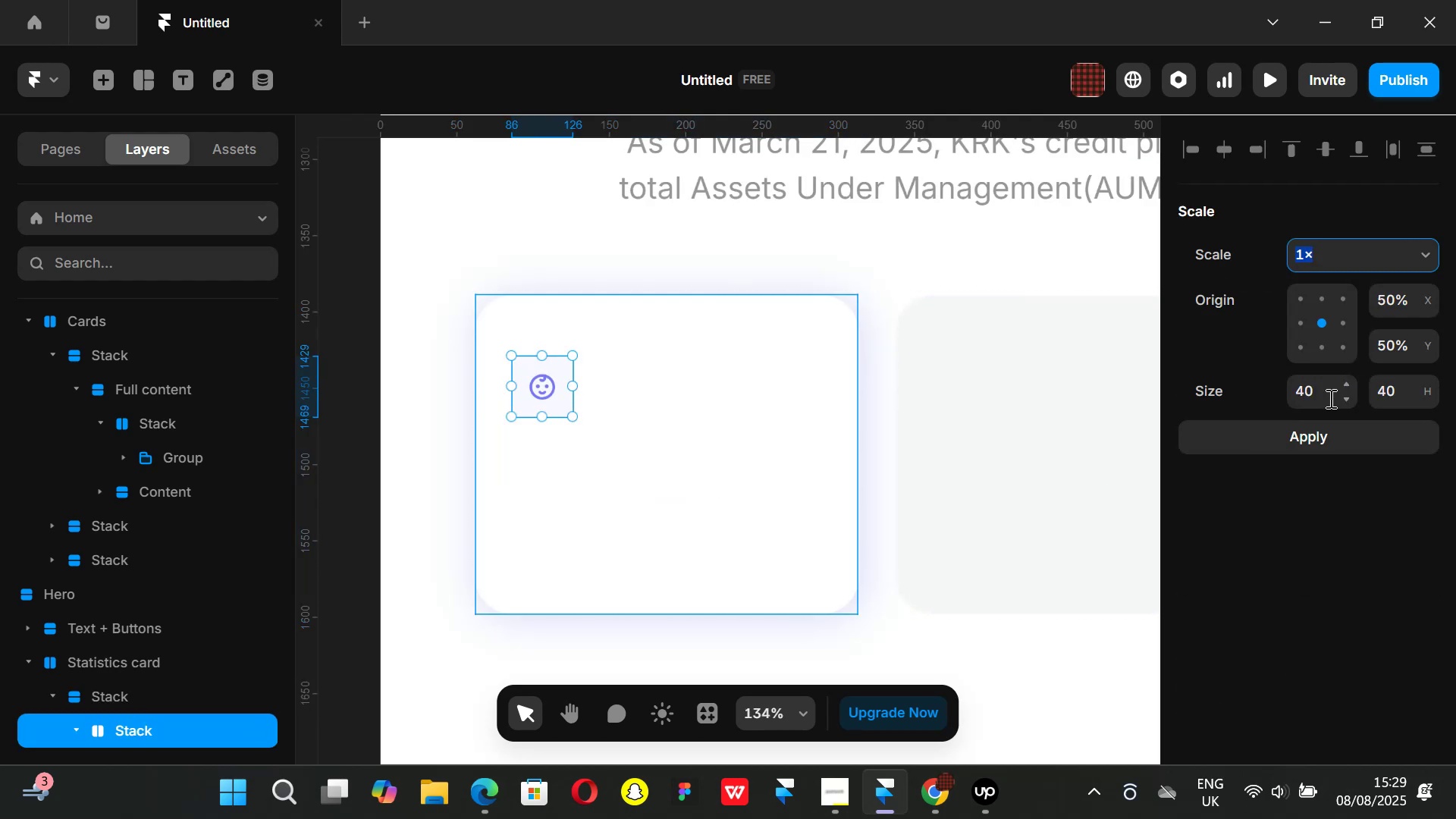 
left_click([1329, 395])
 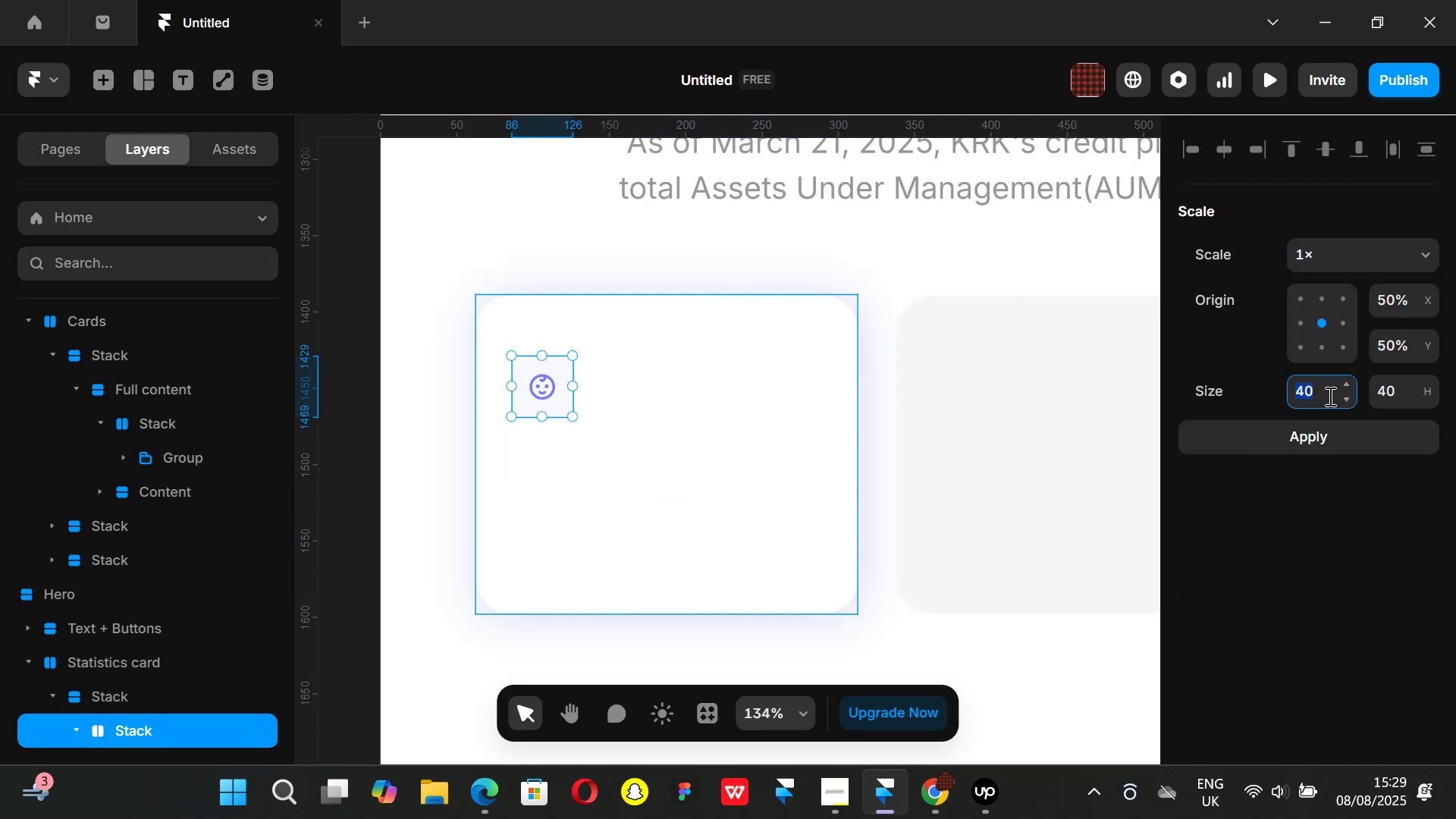 
type(48)
 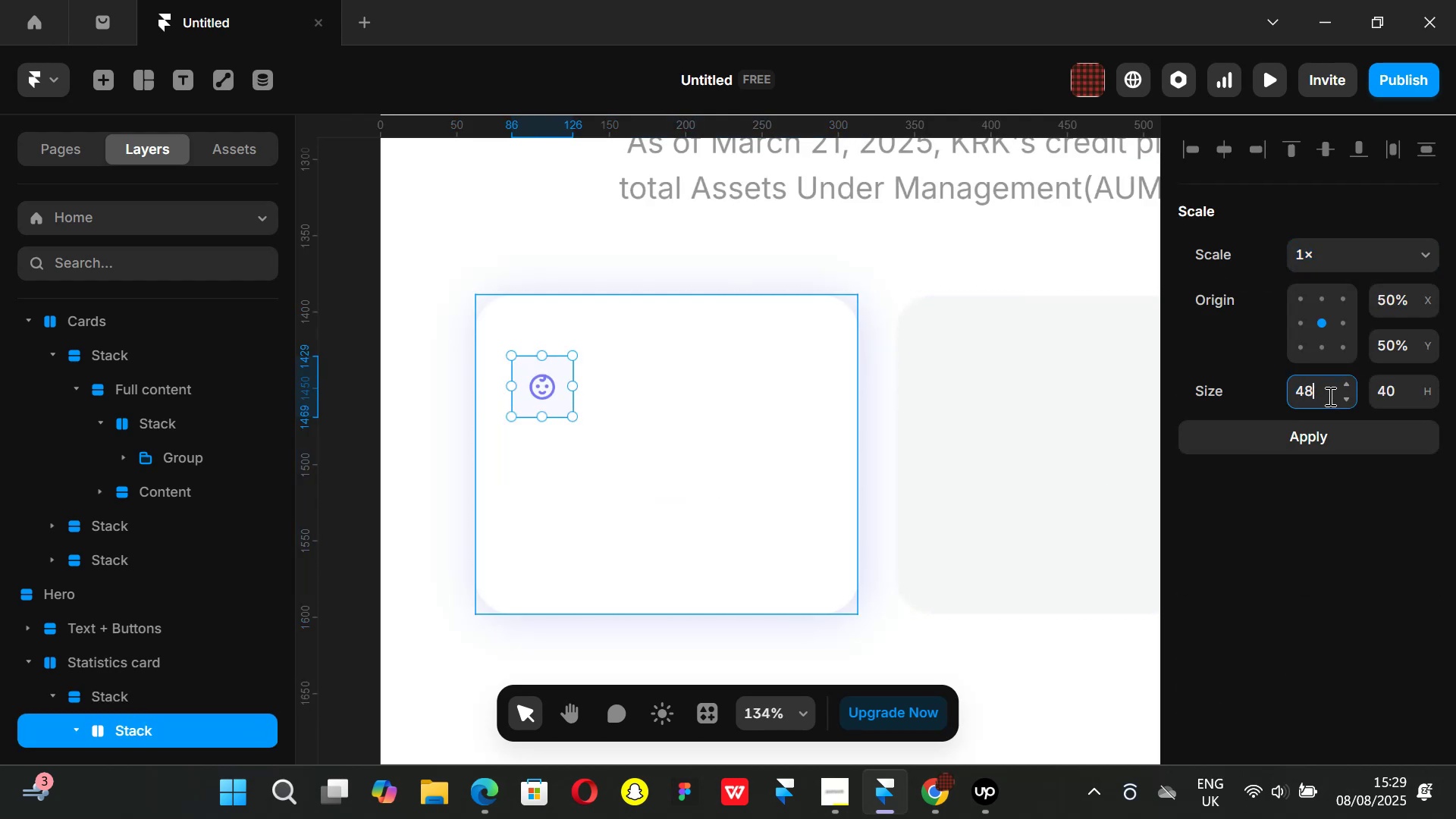 
key(Enter)
 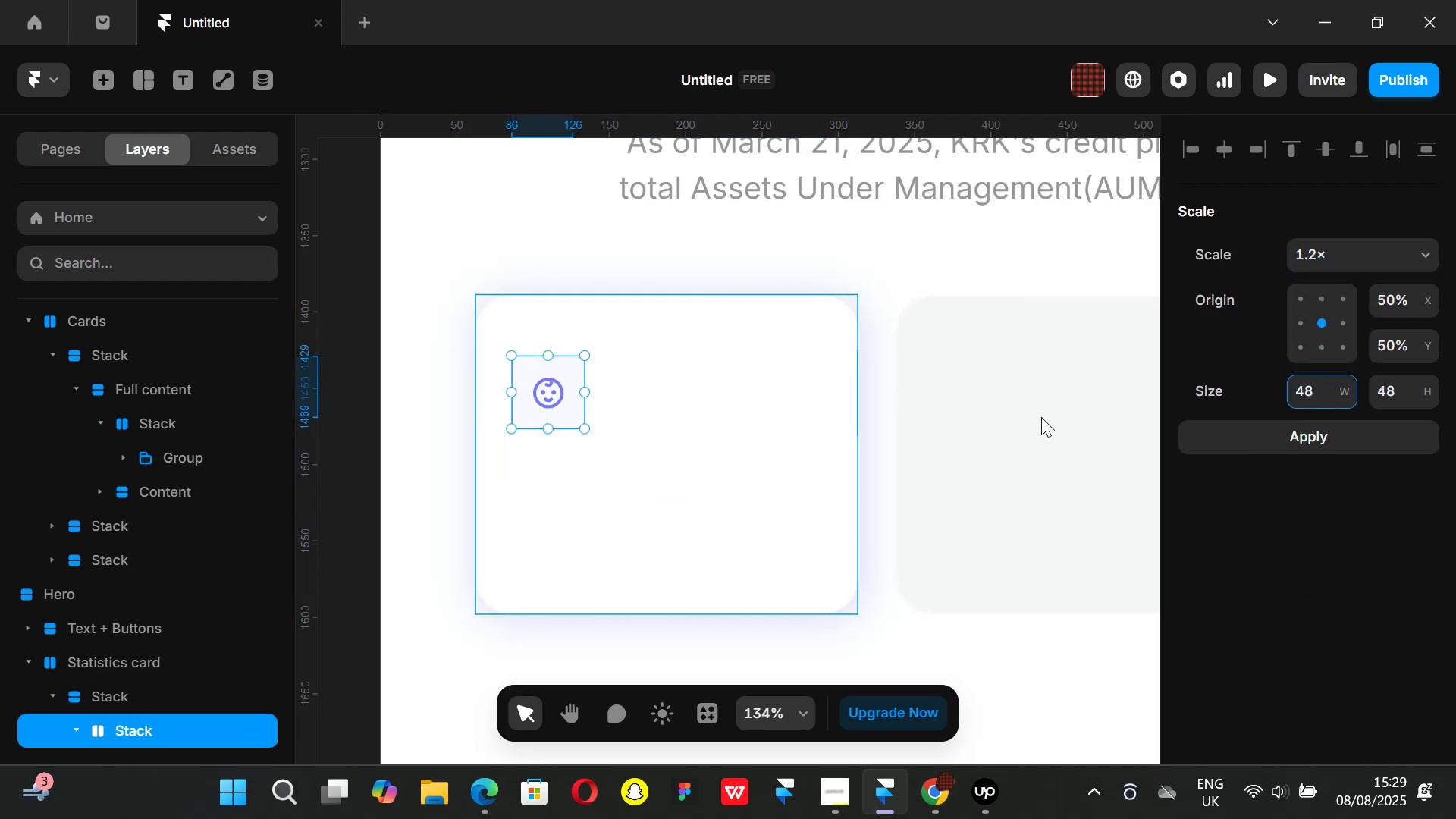 
hold_key(key=ControlLeft, duration=0.69)
scroll: coordinate [784, 392], scroll_direction: down, amount: 2.0
 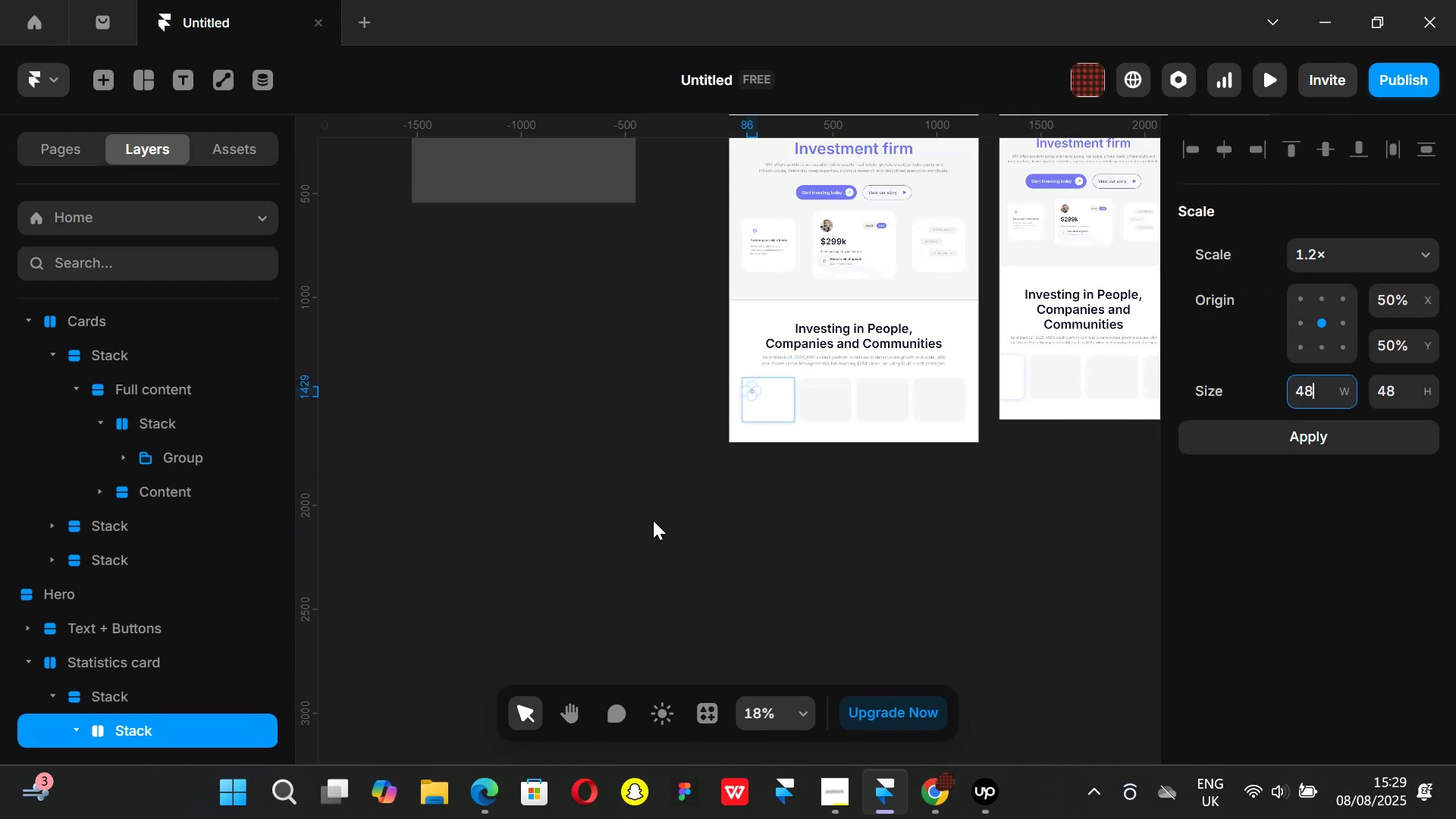 
left_click([653, 520])
 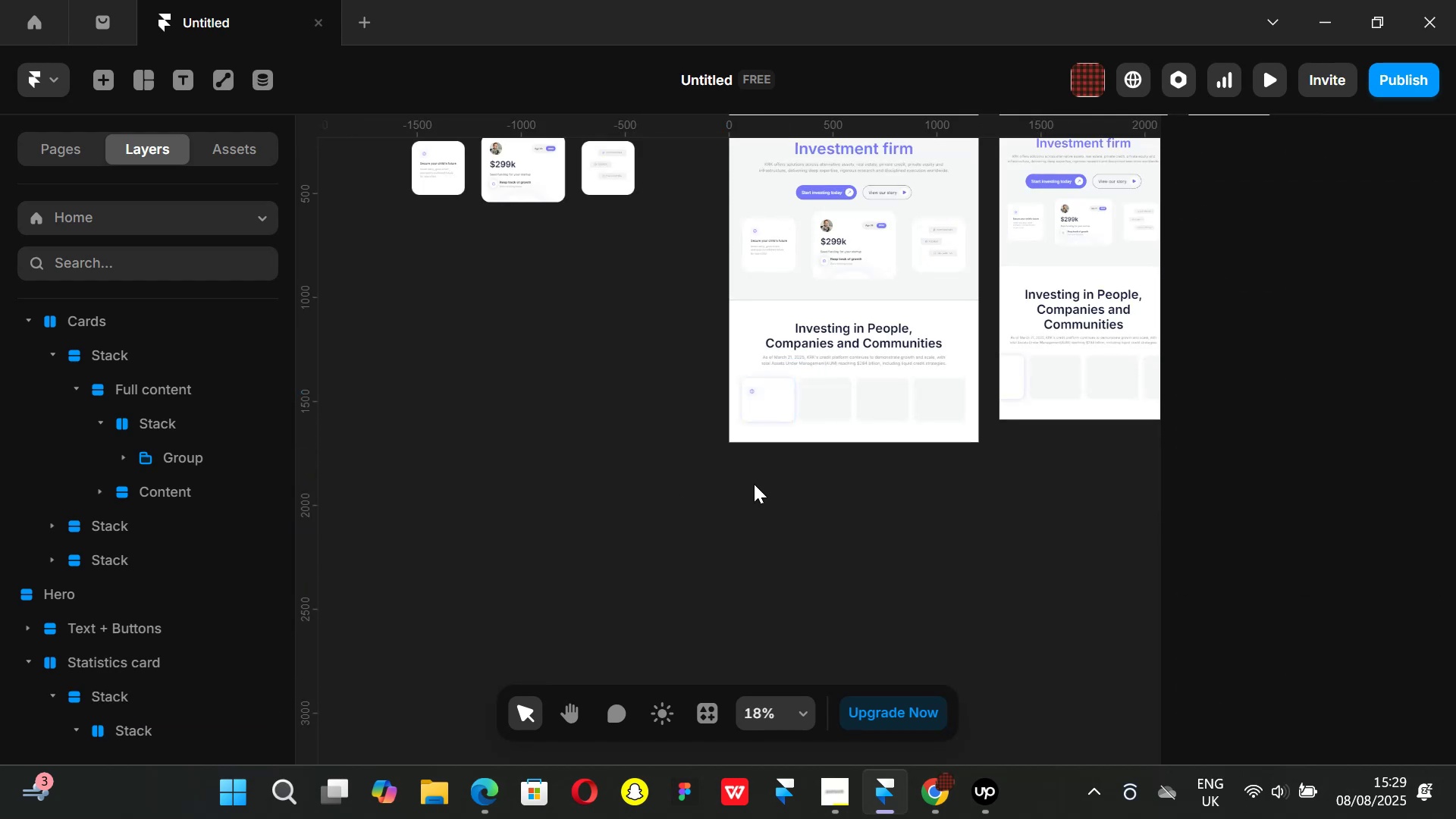 
hold_key(key=ControlLeft, duration=1.48)
scroll: coordinate [796, 411], scroll_direction: up, amount: 6.0
 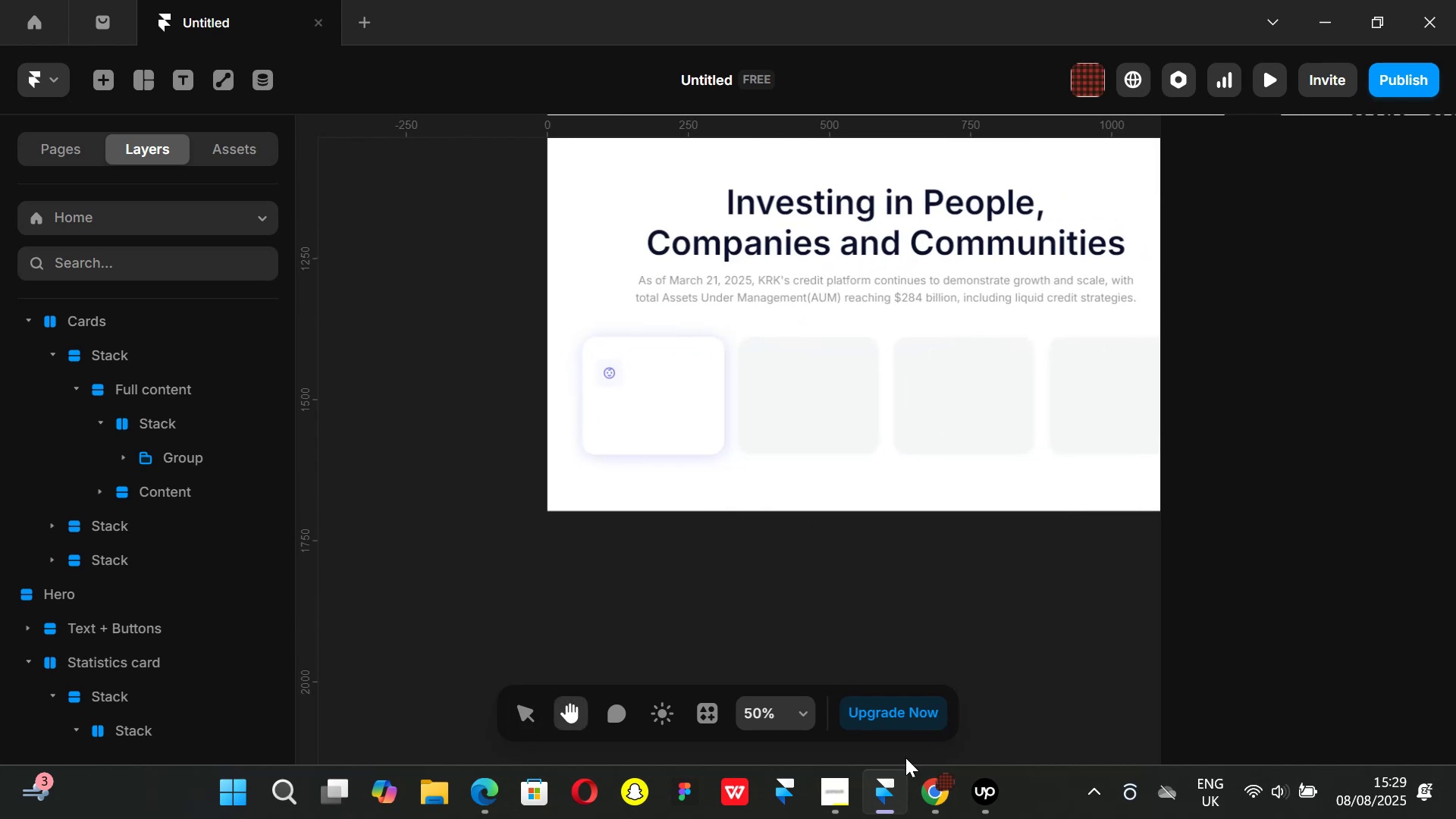 
left_click([915, 781])
 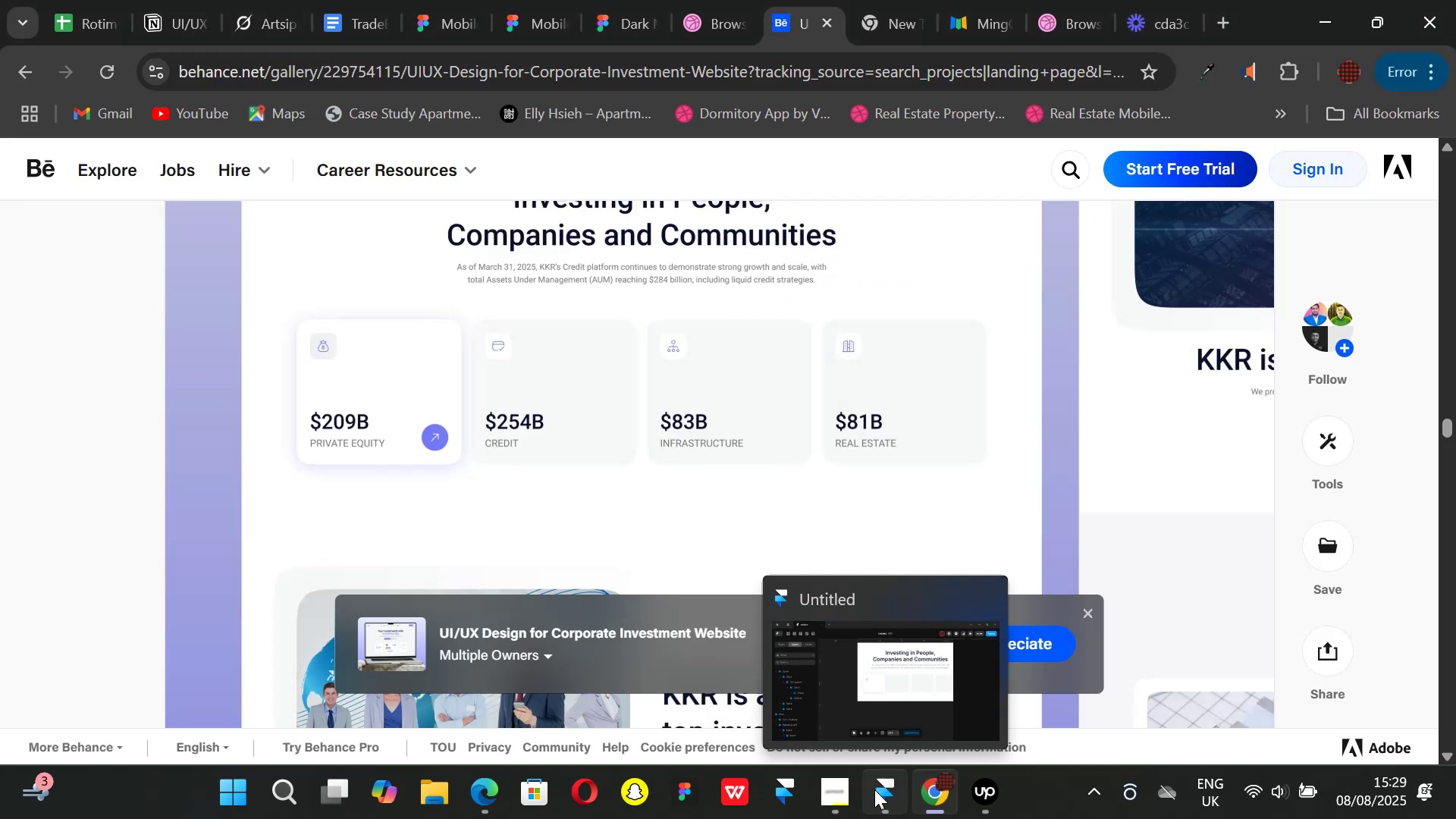 
left_click([874, 789])
 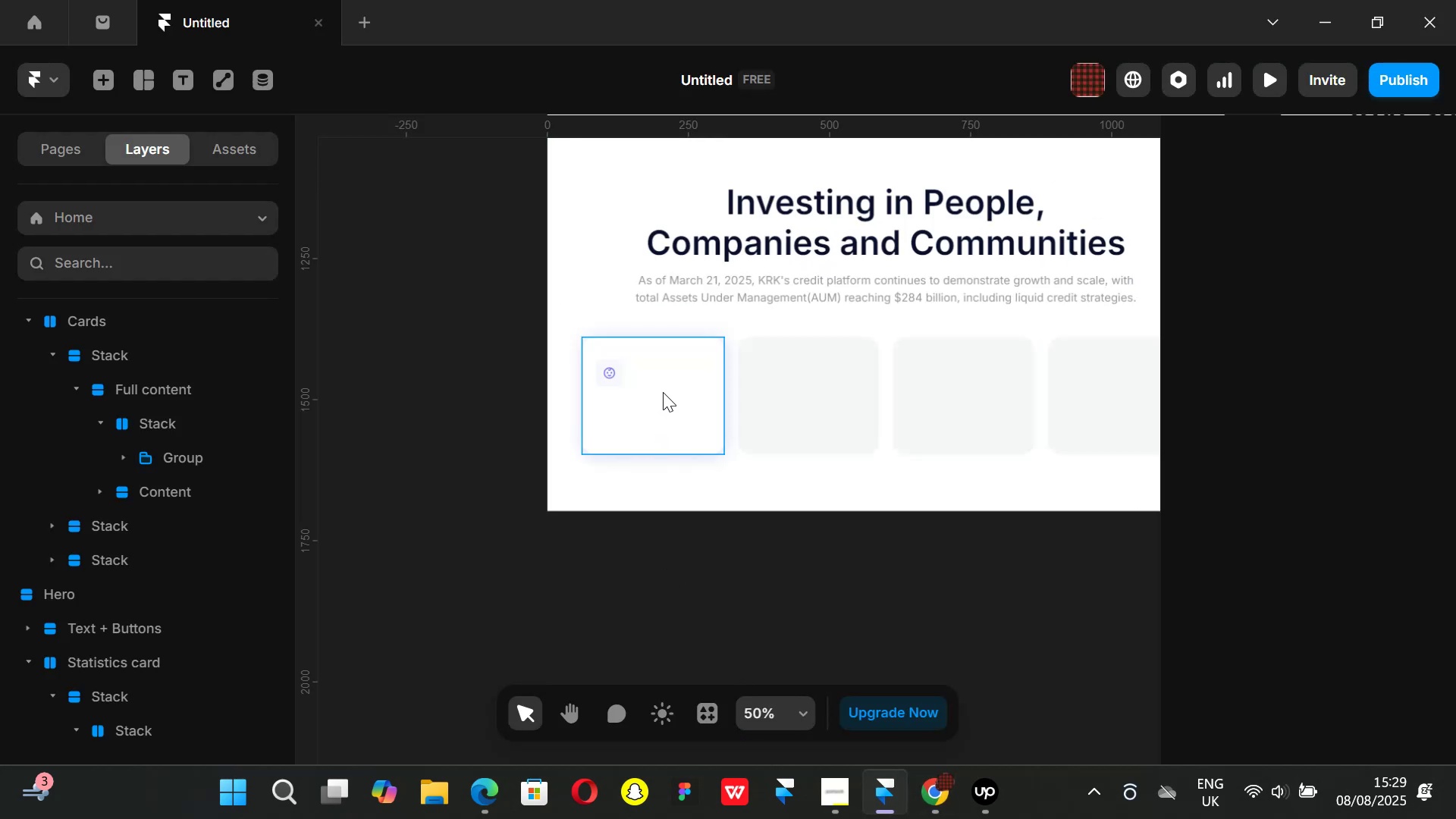 
left_click_drag(start_coordinate=[926, 812], to_coordinate=[922, 813])
 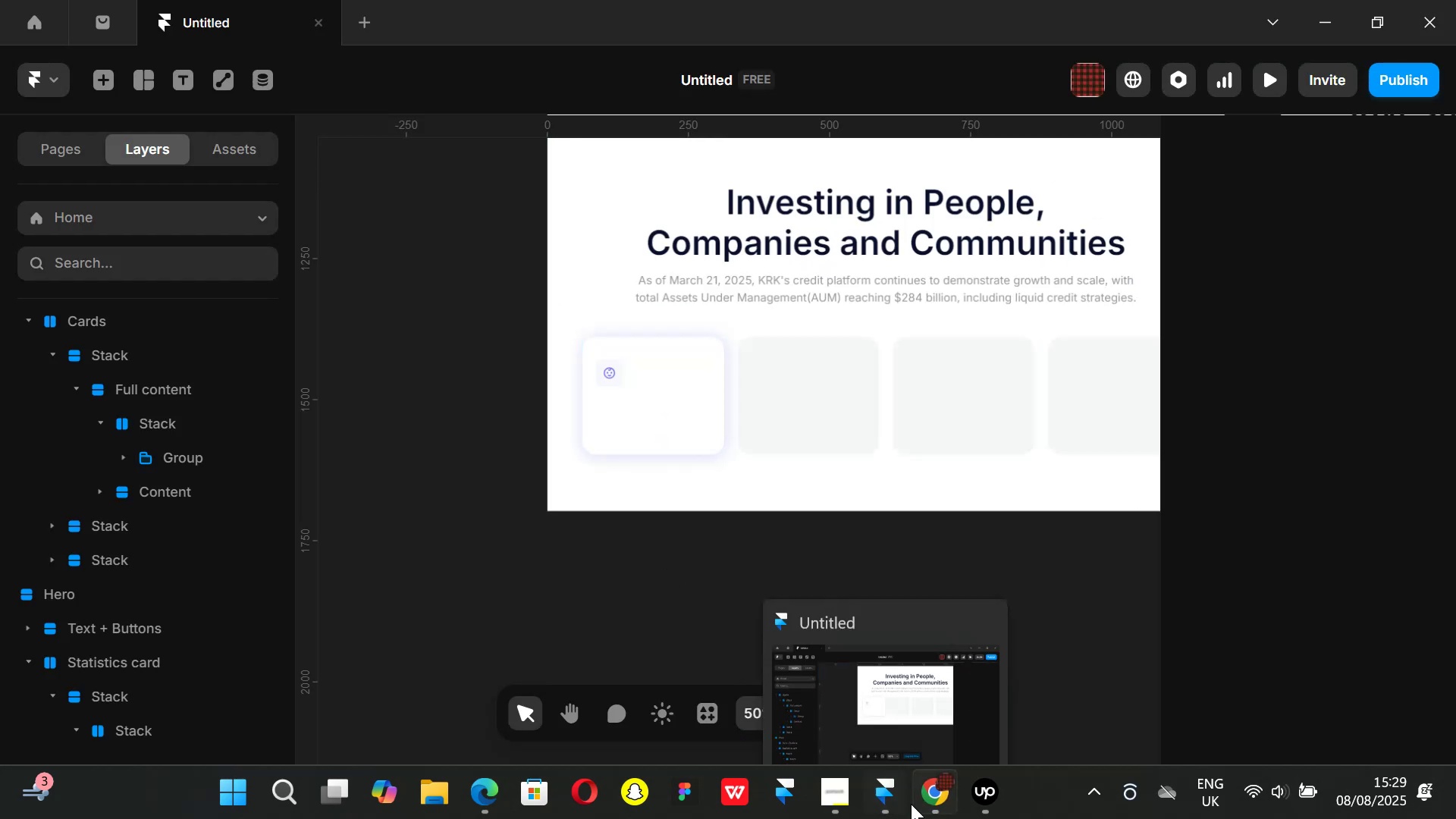 
left_click([912, 804])
 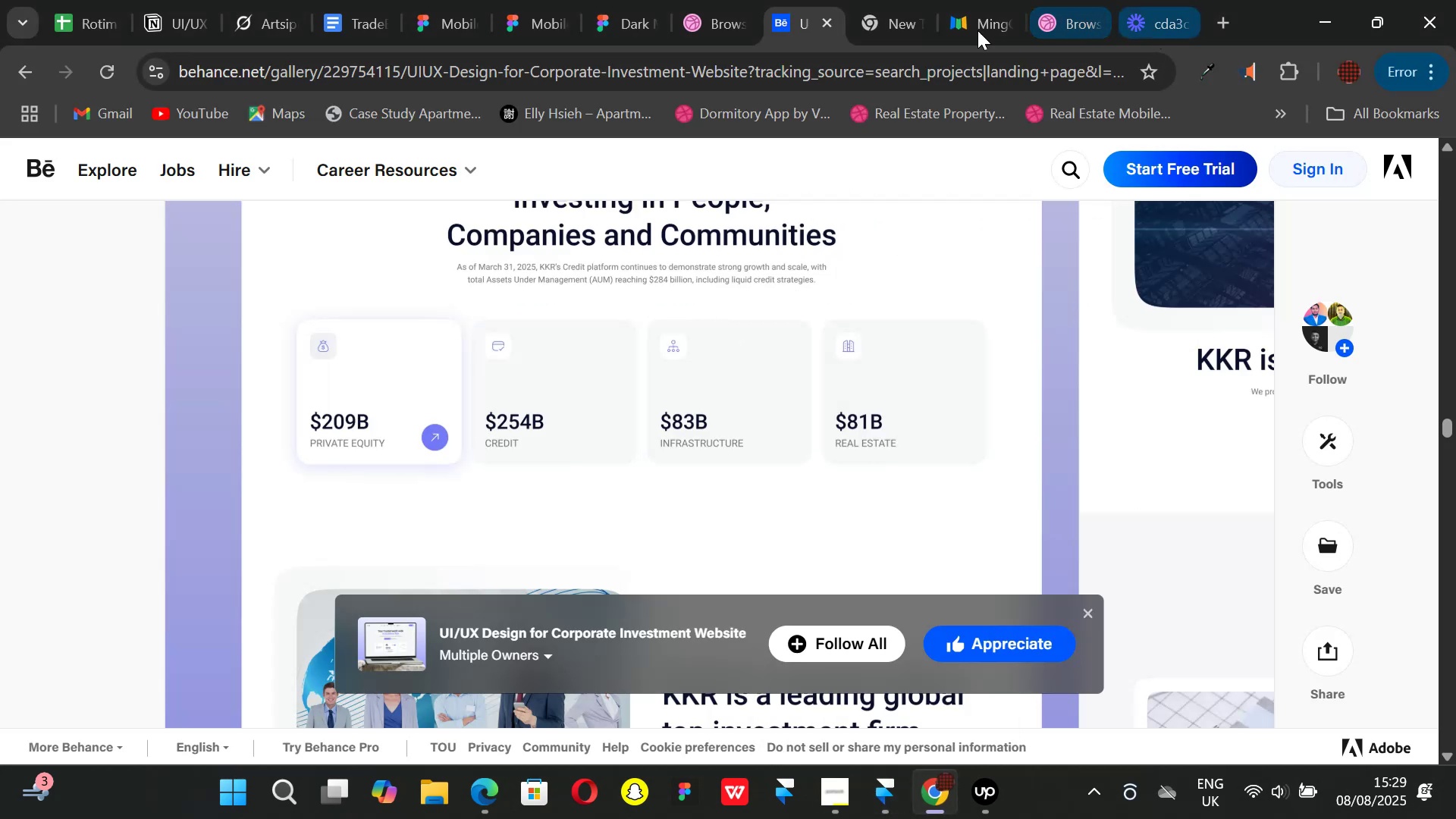 
left_click([956, 27])
 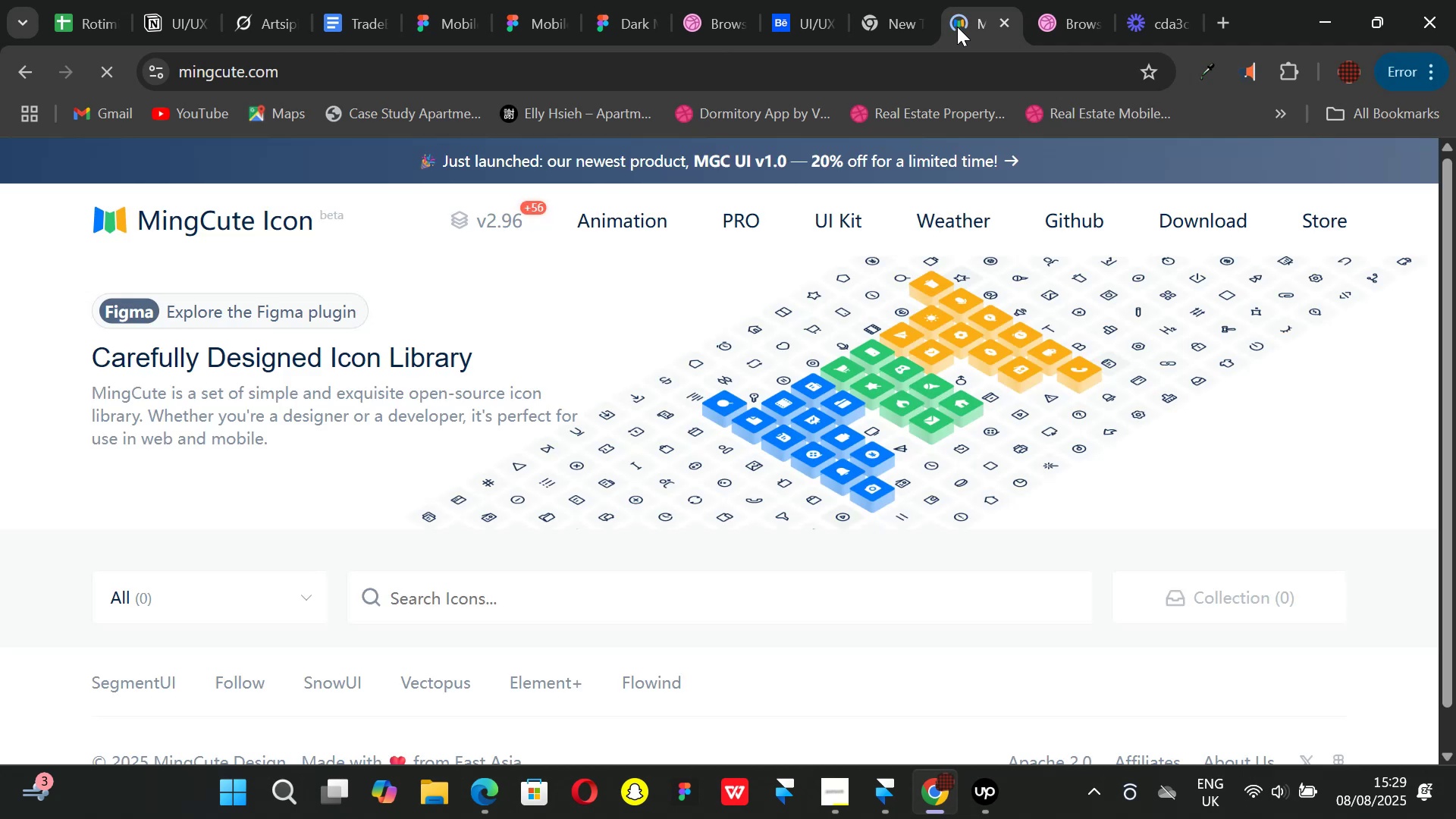 
scroll: coordinate [467, 315], scroll_direction: up, amount: 6.0
 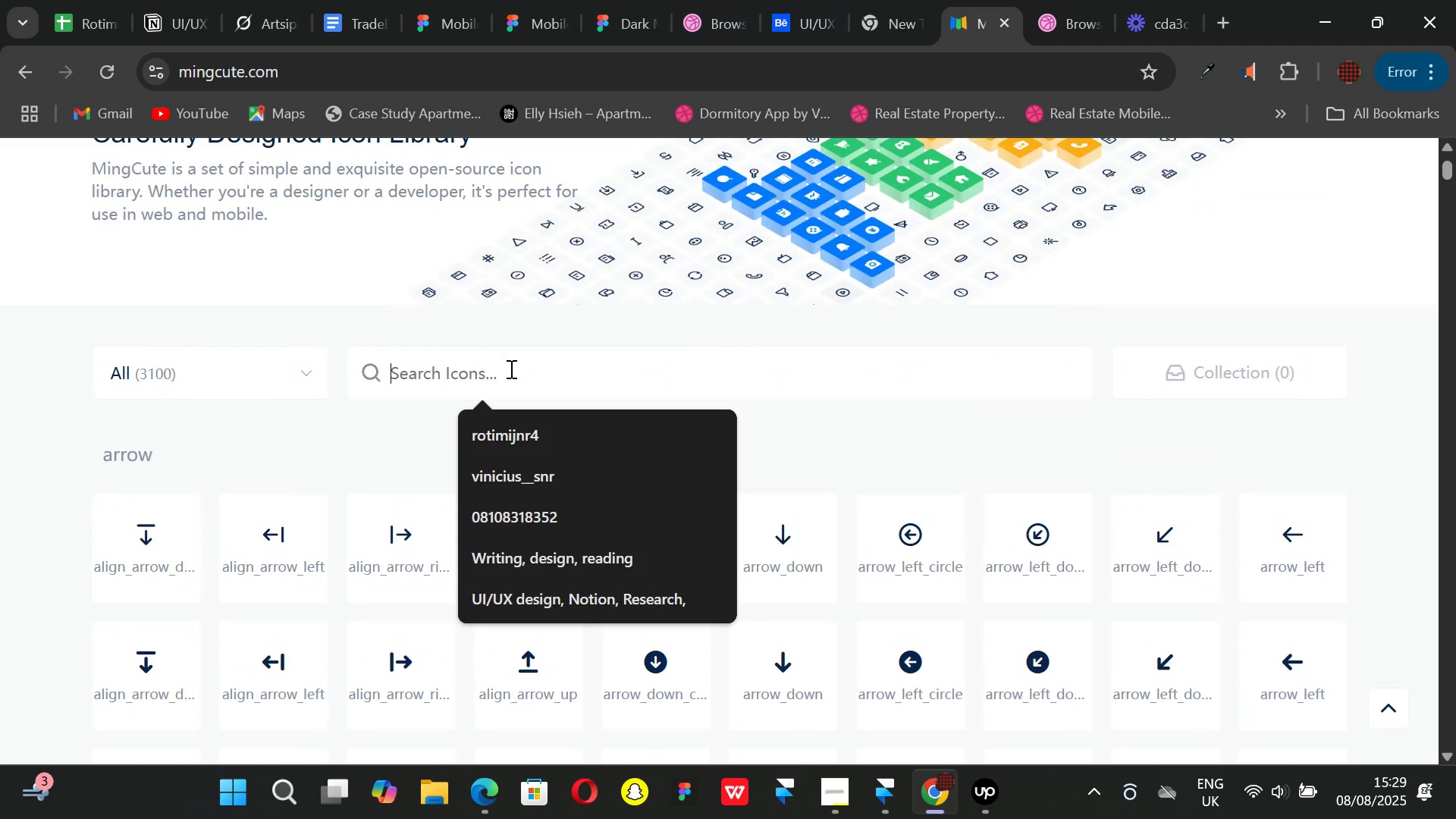 
type(cash)
 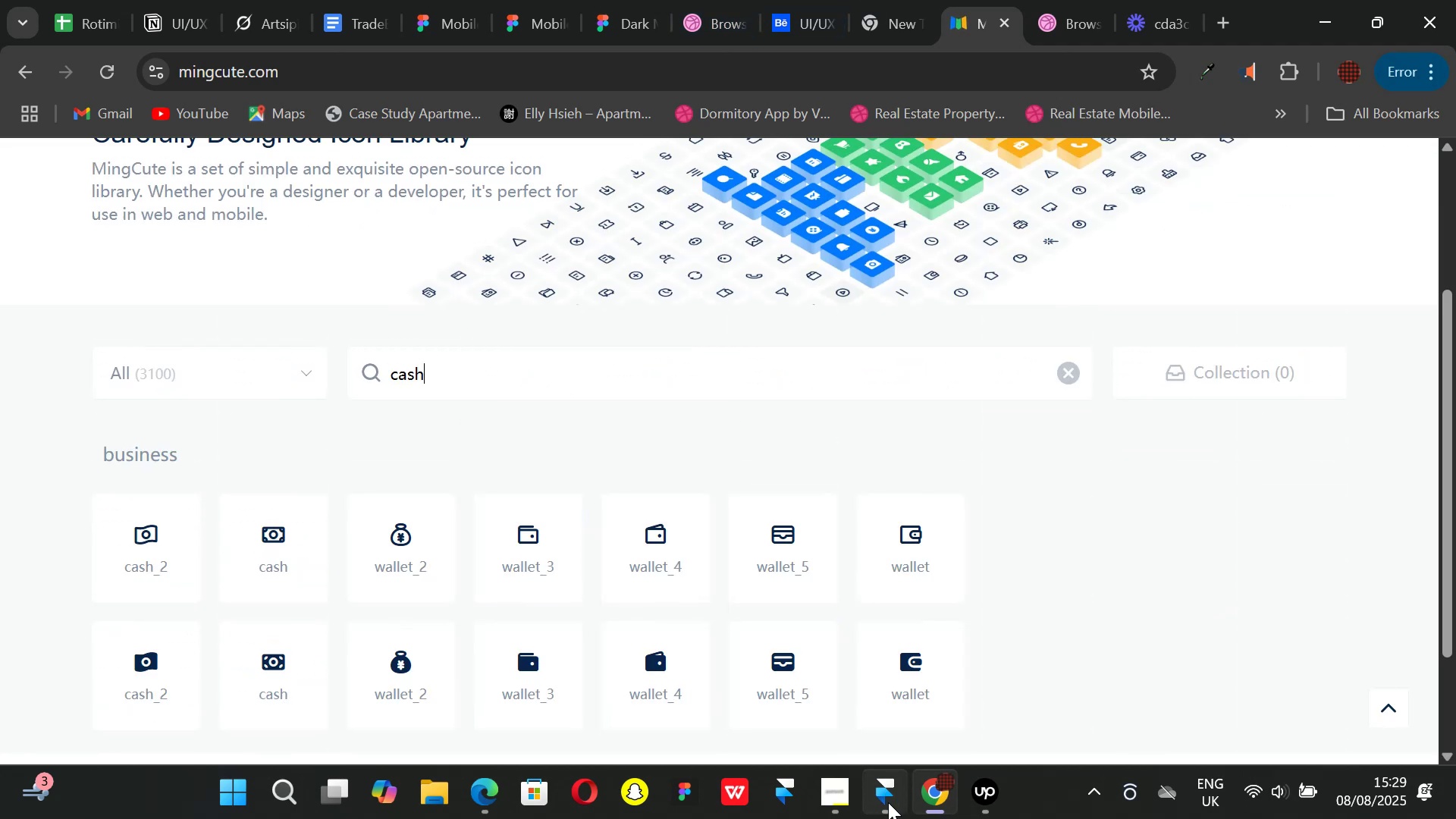 
left_click([792, 25])
 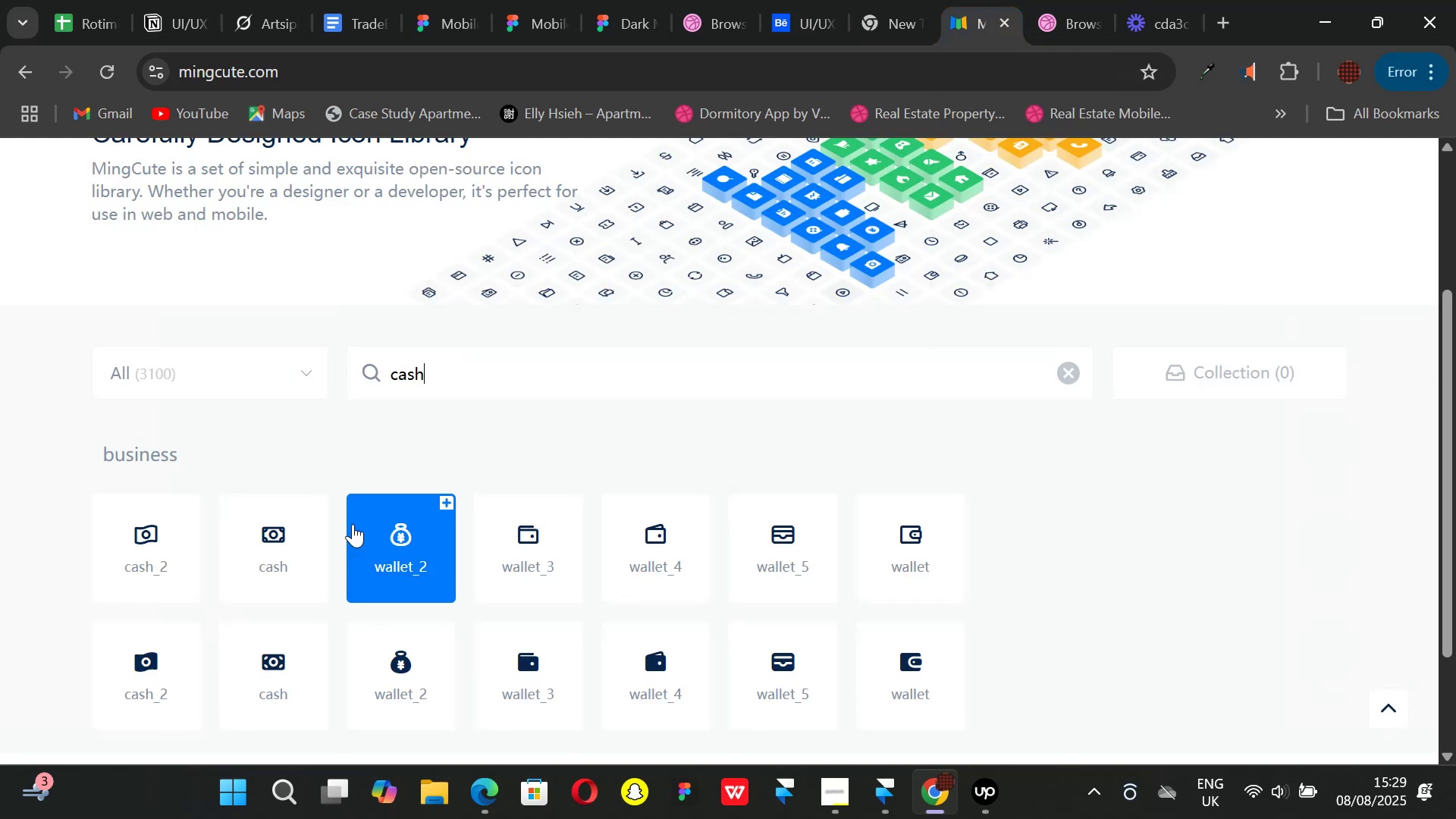 
left_click([413, 570])
 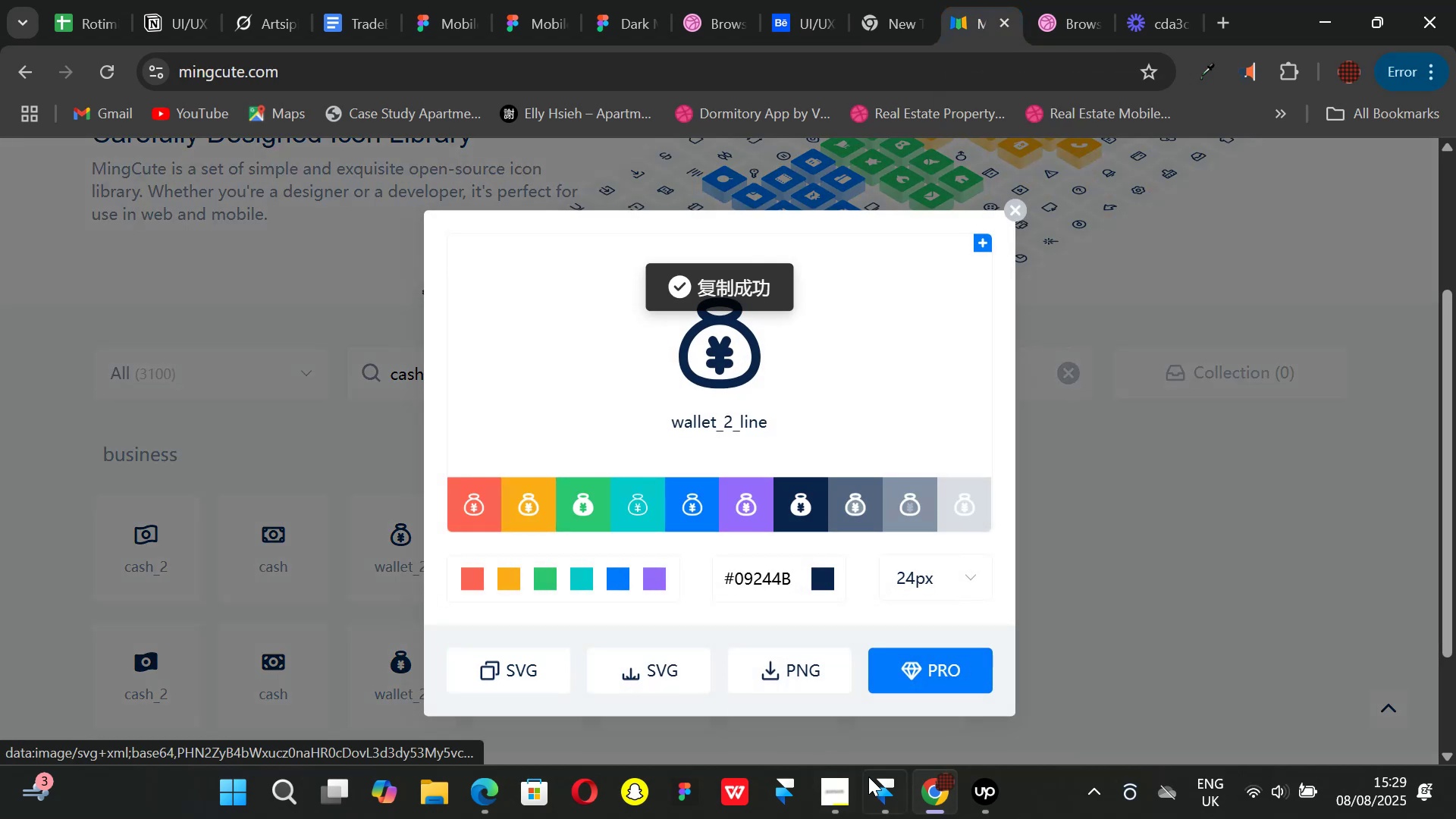 
left_click([883, 788])
 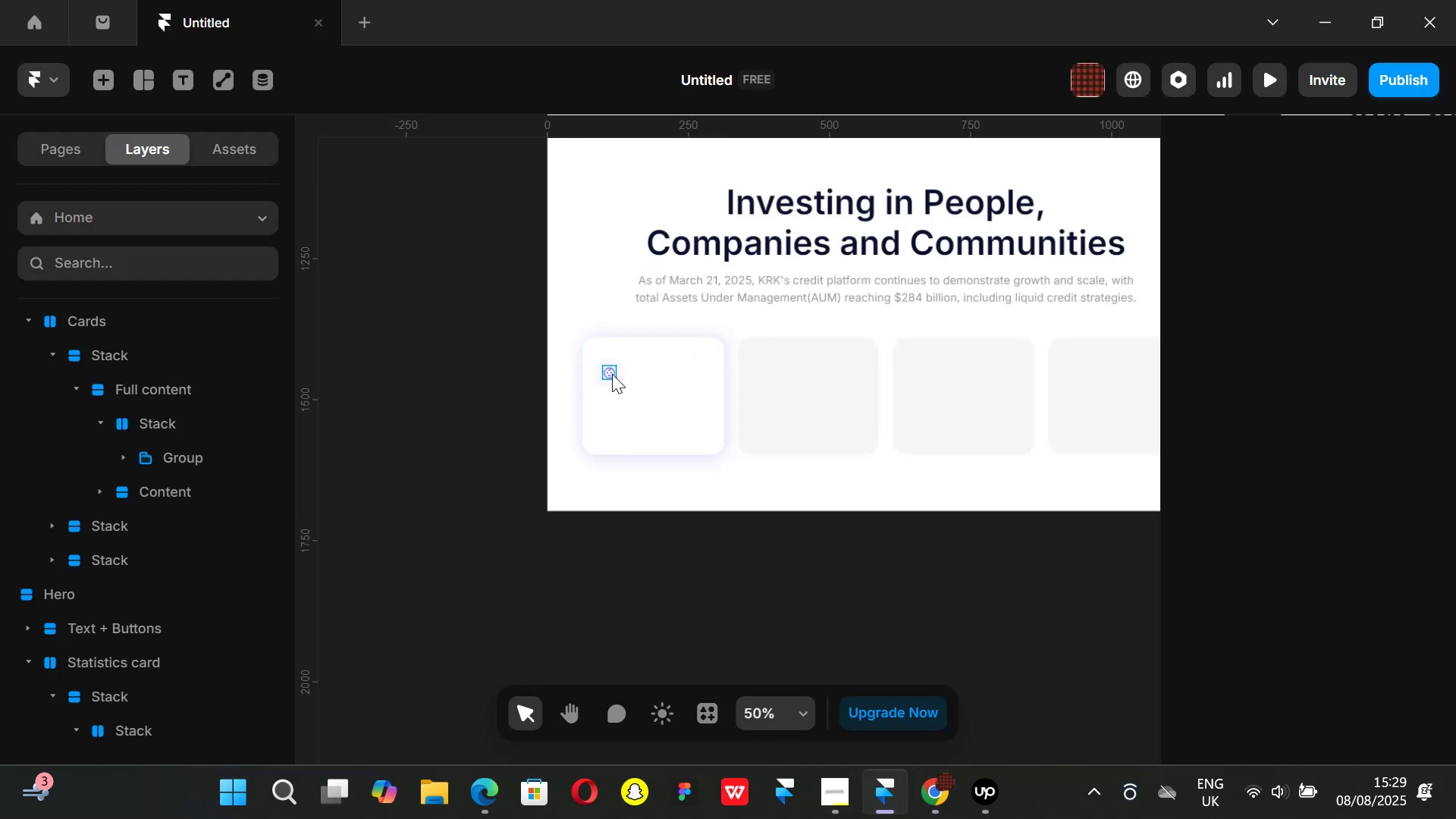 
left_click([610, 373])
 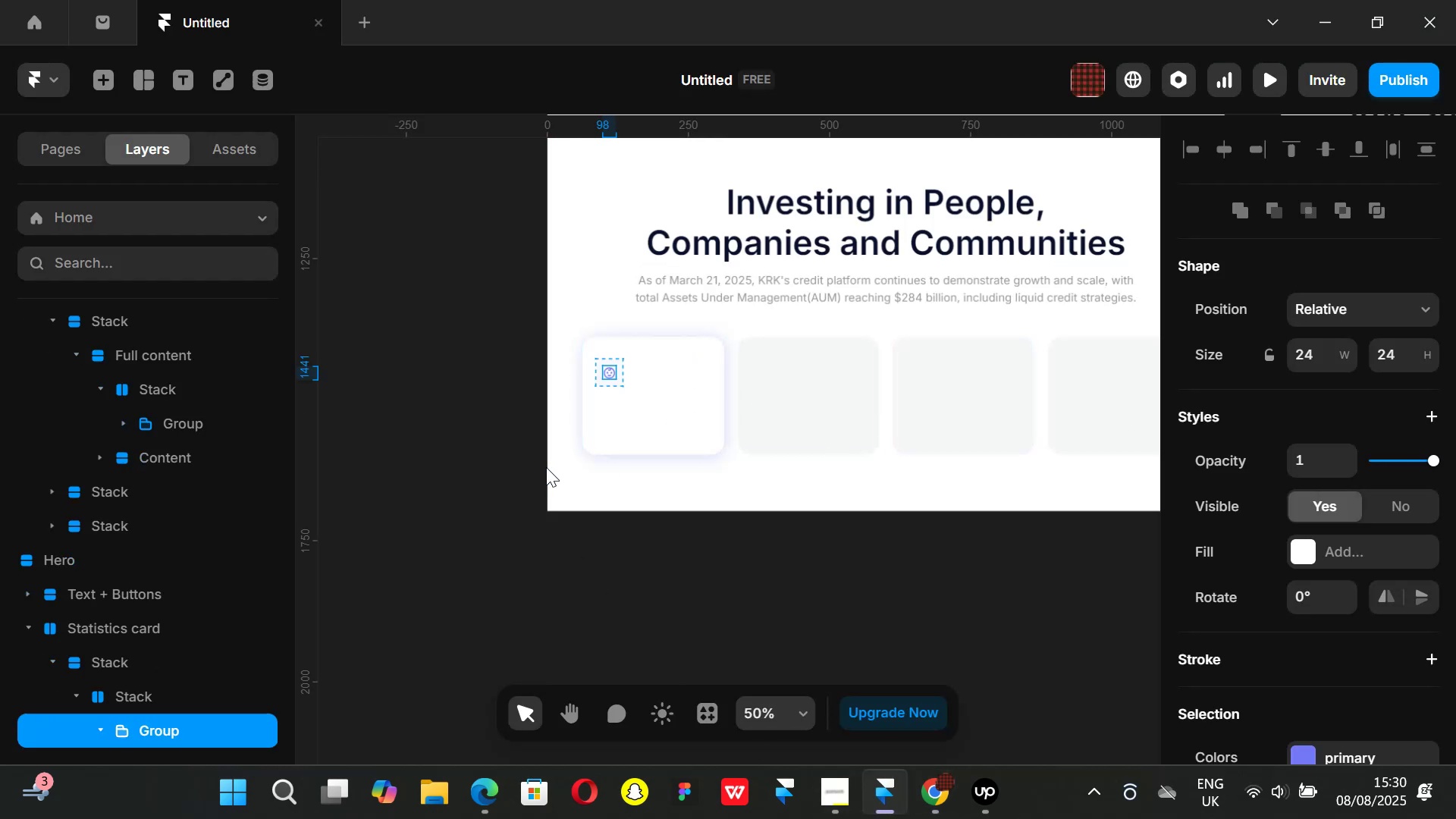 
left_click([545, 467])
 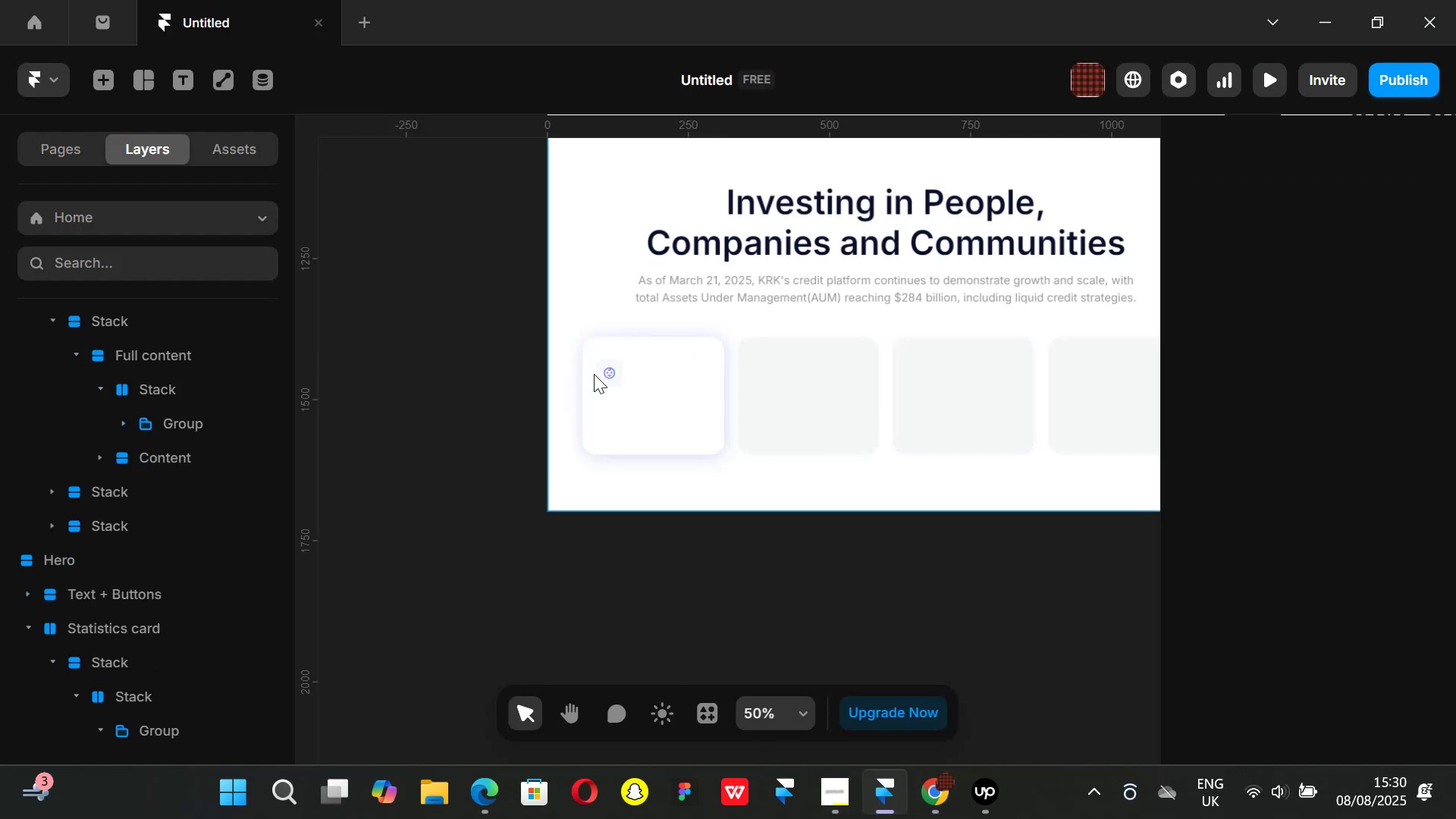 
left_click([609, 370])
 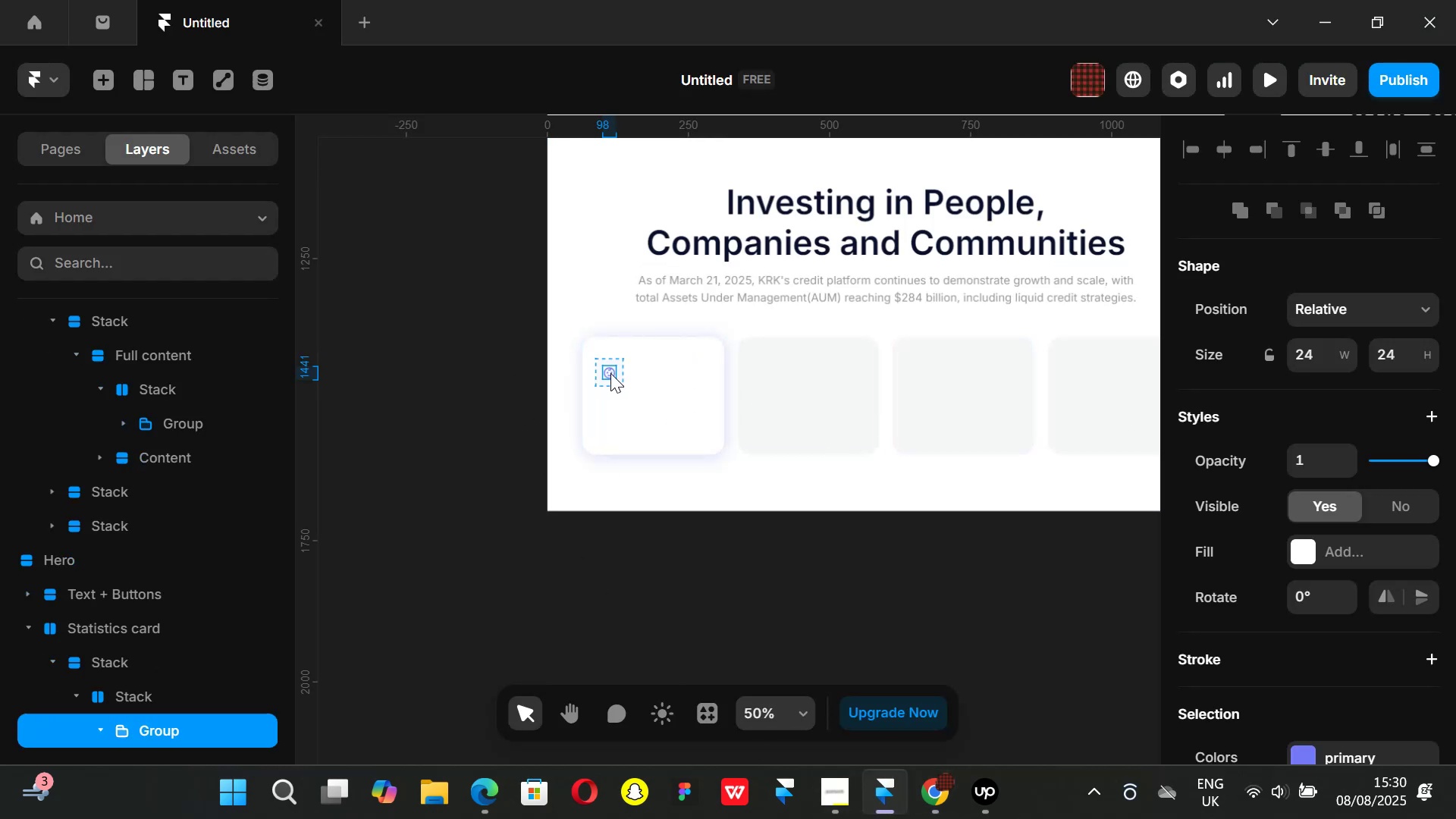 
key(Backspace)
 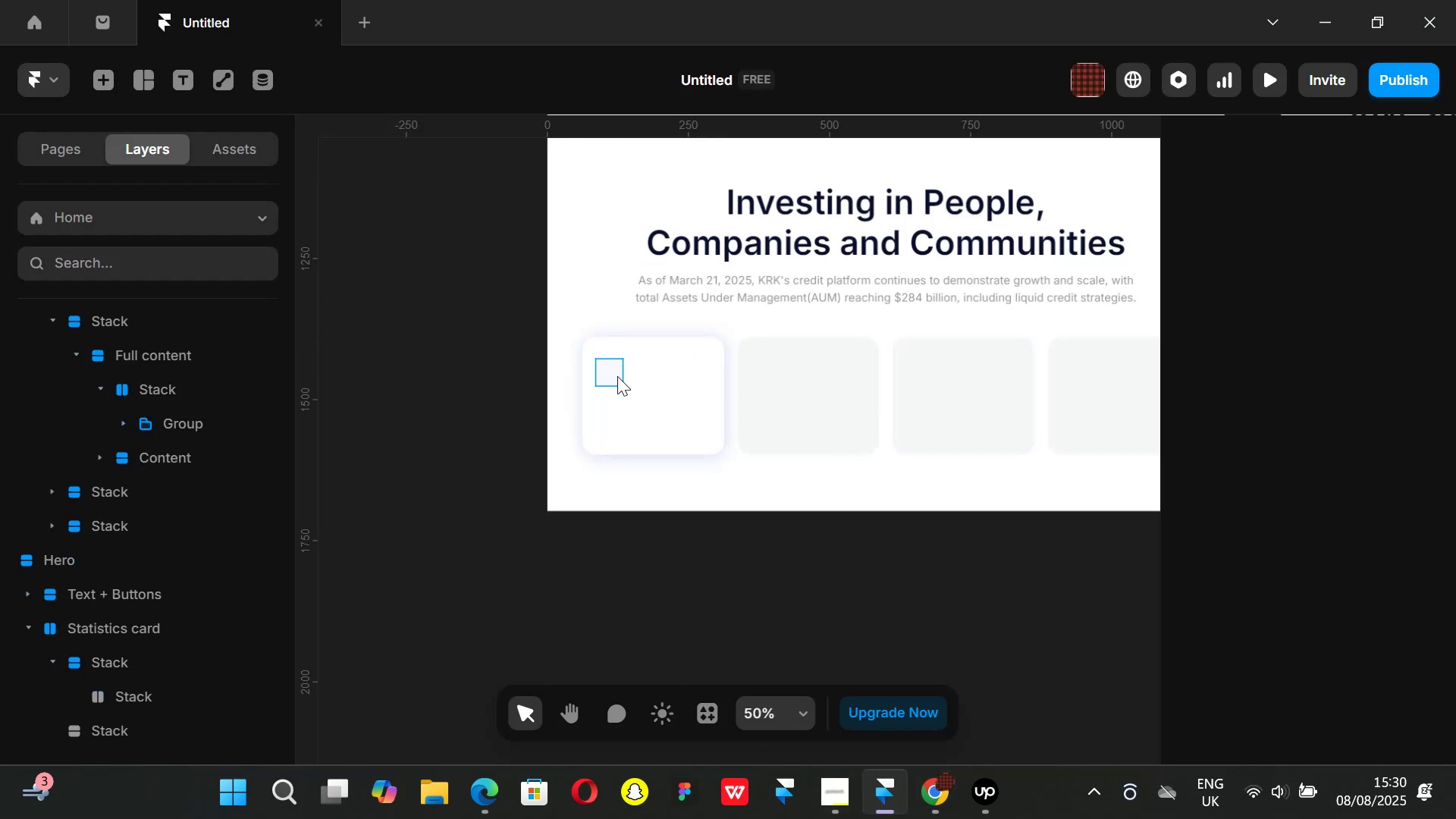 
left_click([619, 377])
 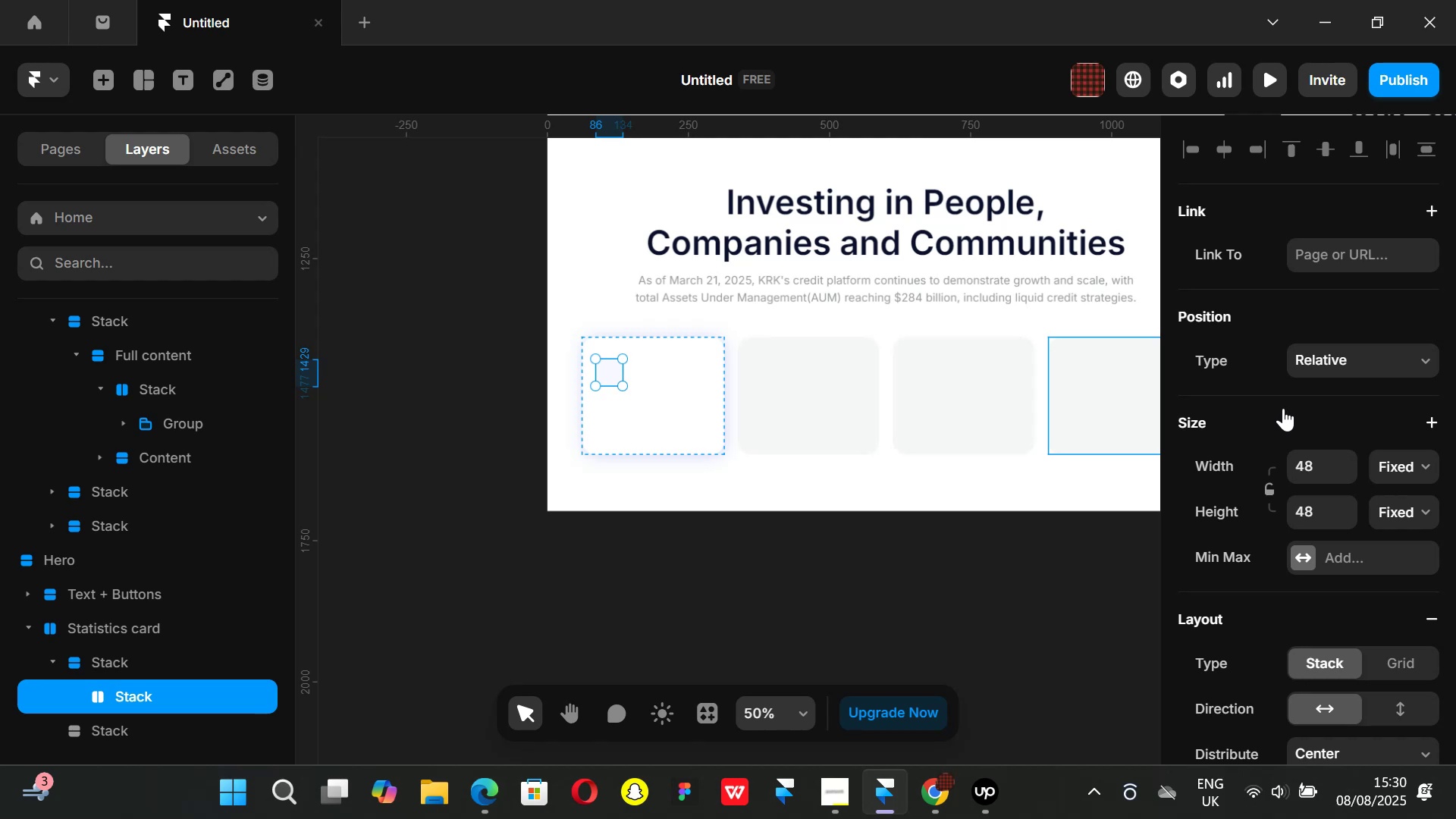 
key(Control+ControlLeft)
 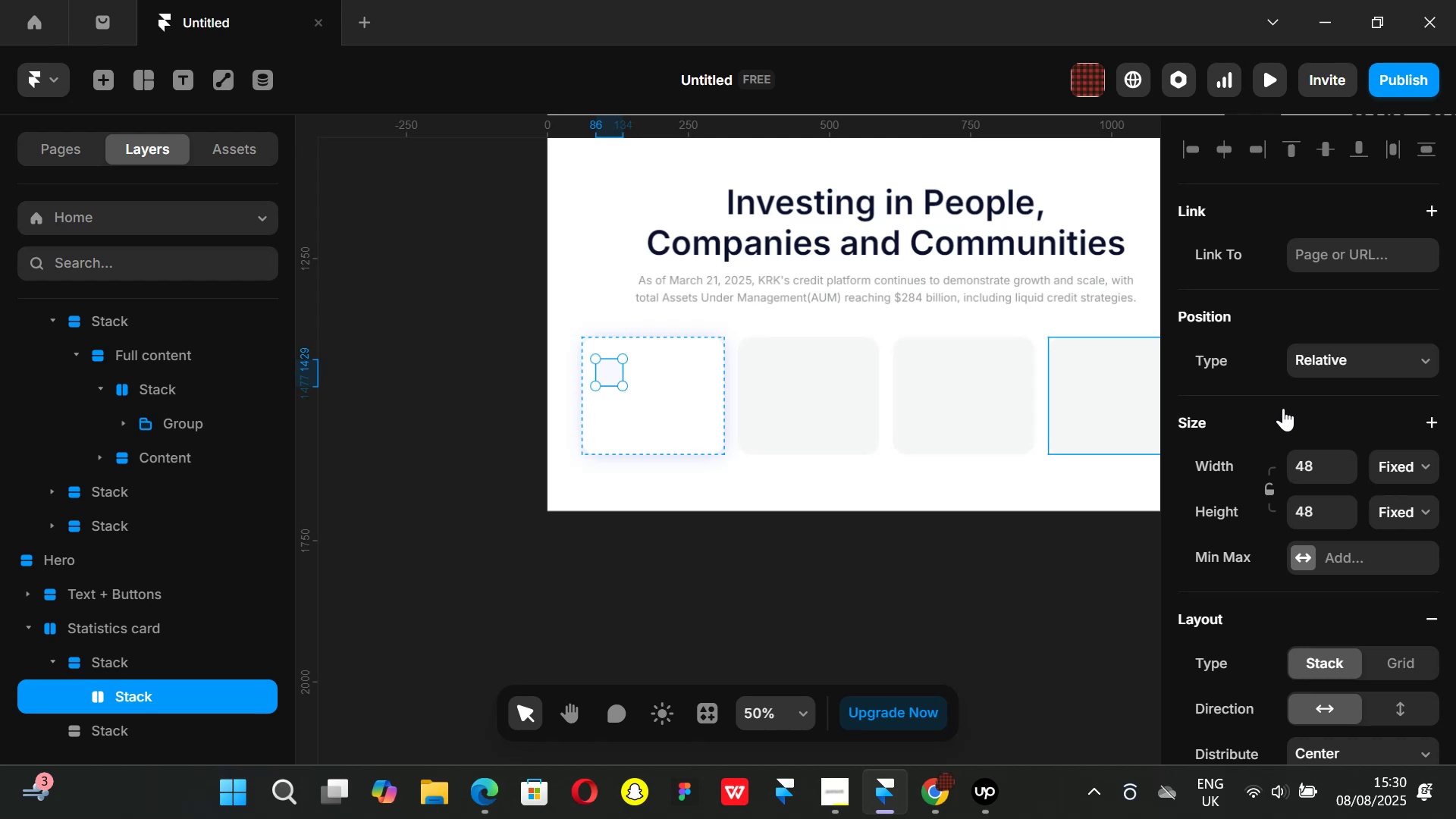 
key(Control+V)
 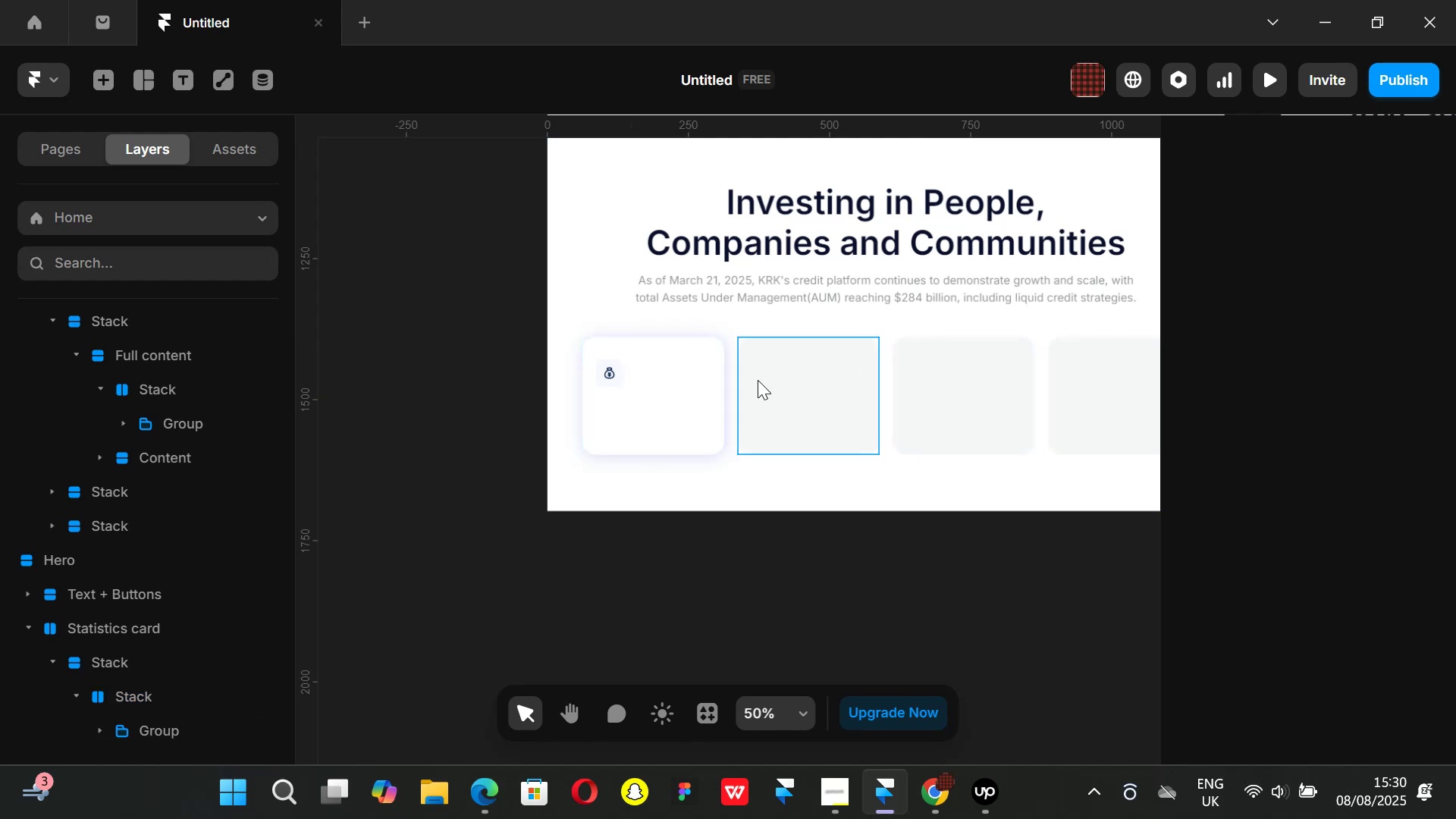 
left_click([613, 371])
 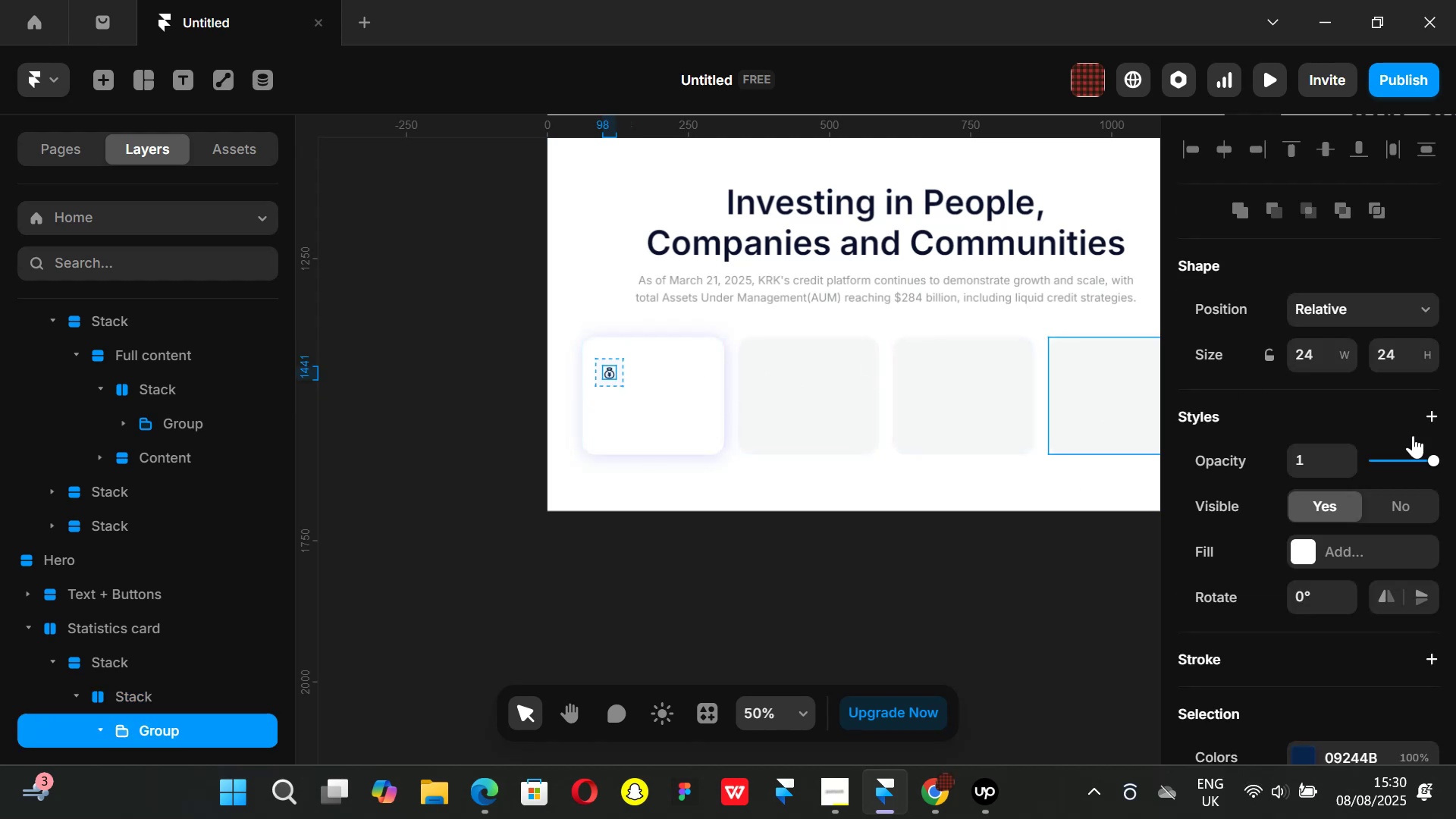 
scroll: coordinate [1338, 449], scroll_direction: down, amount: 2.0
 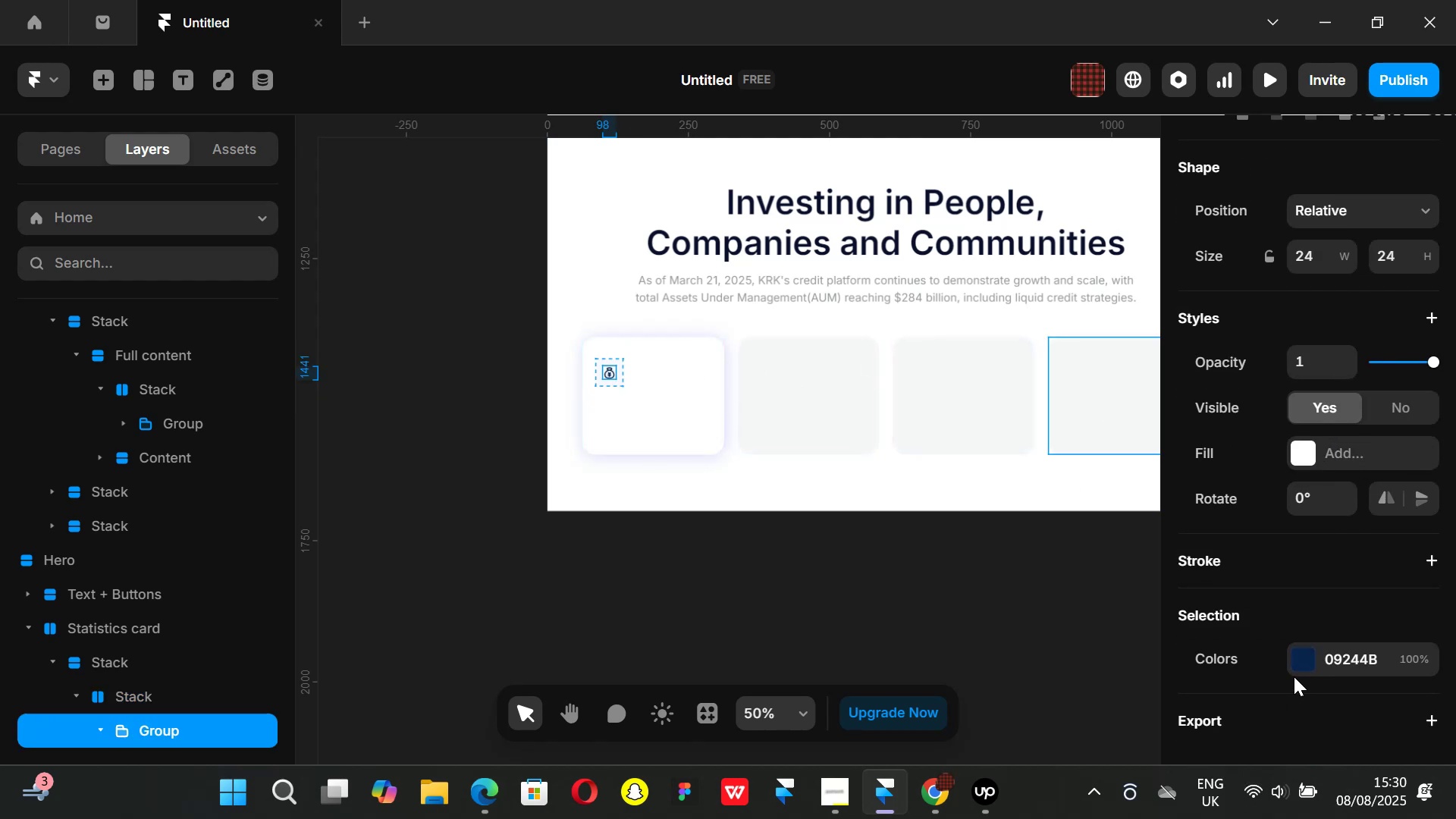 
left_click([1301, 669])
 